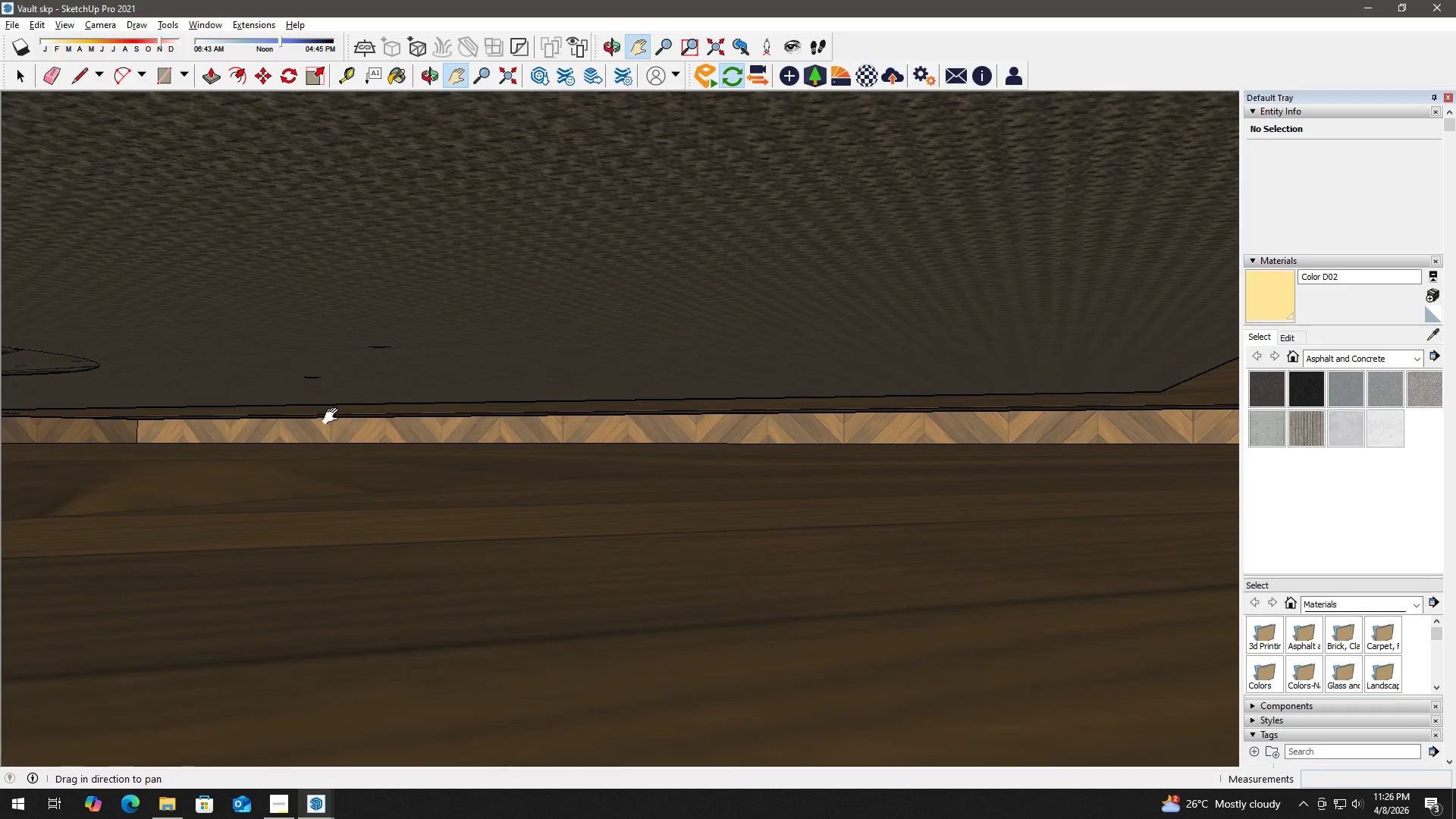 
left_click_drag(start_coordinate=[337, 446], to_coordinate=[704, 389])
 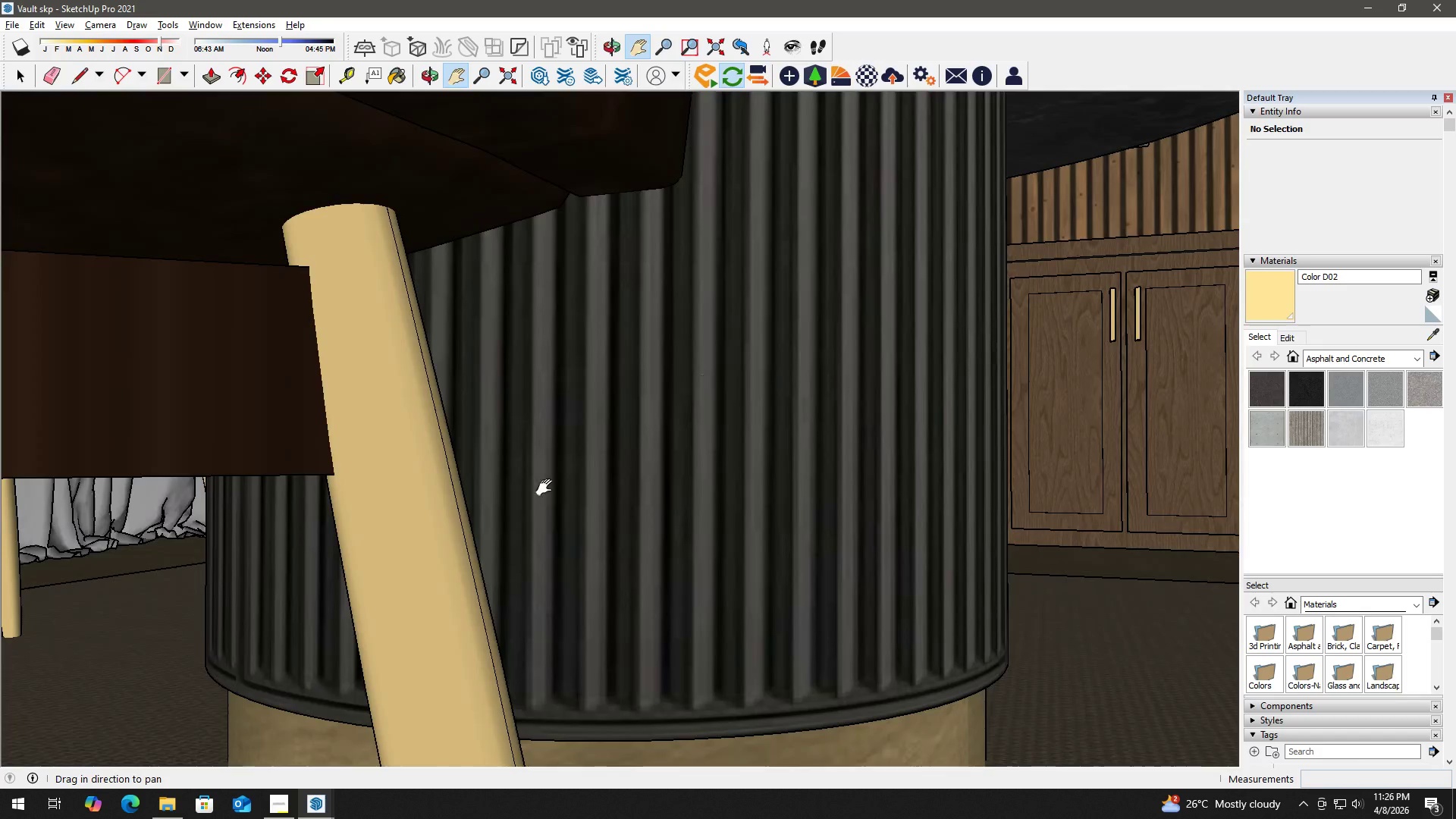 
key(Space)
 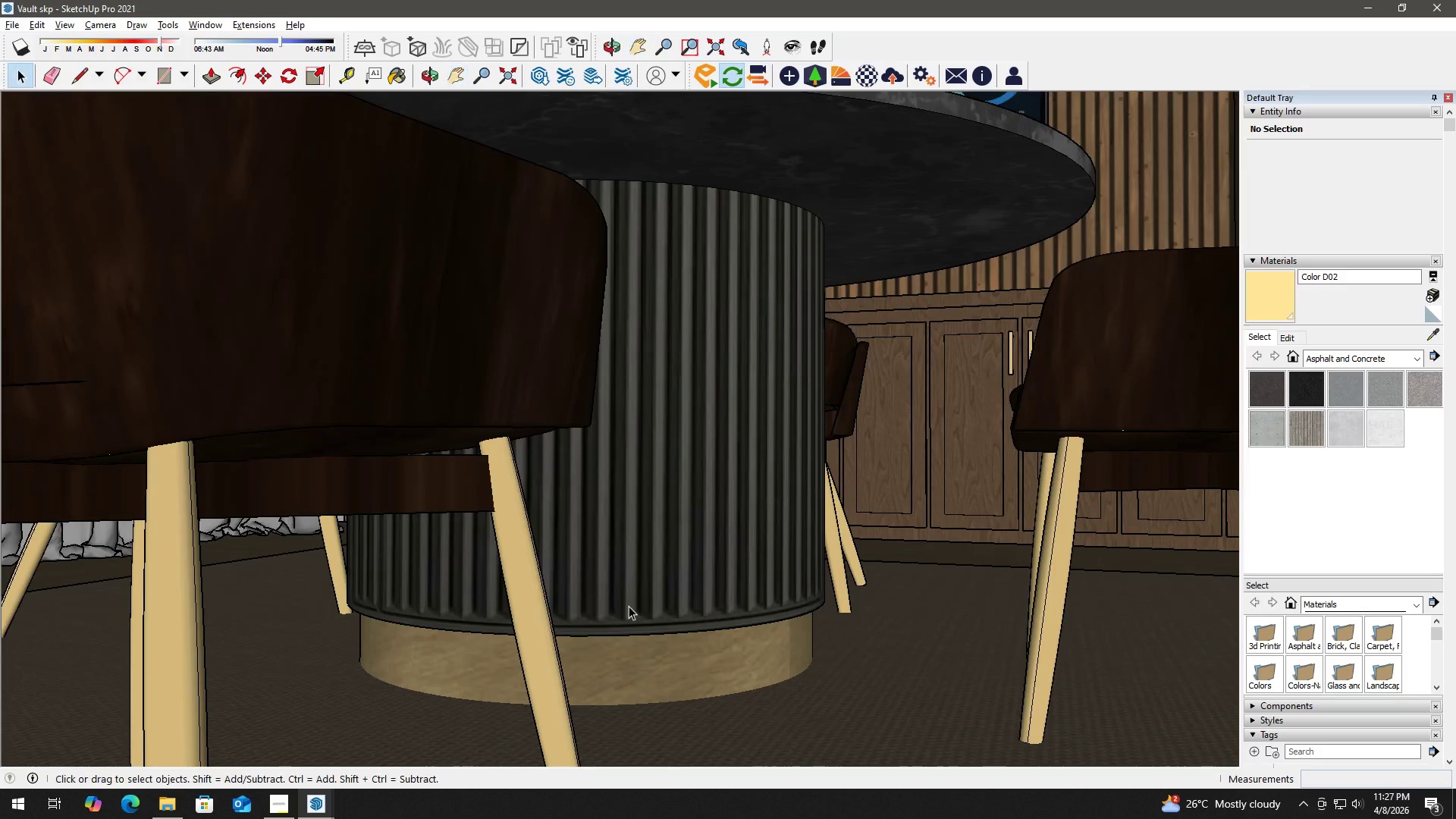 
left_click([634, 606])
 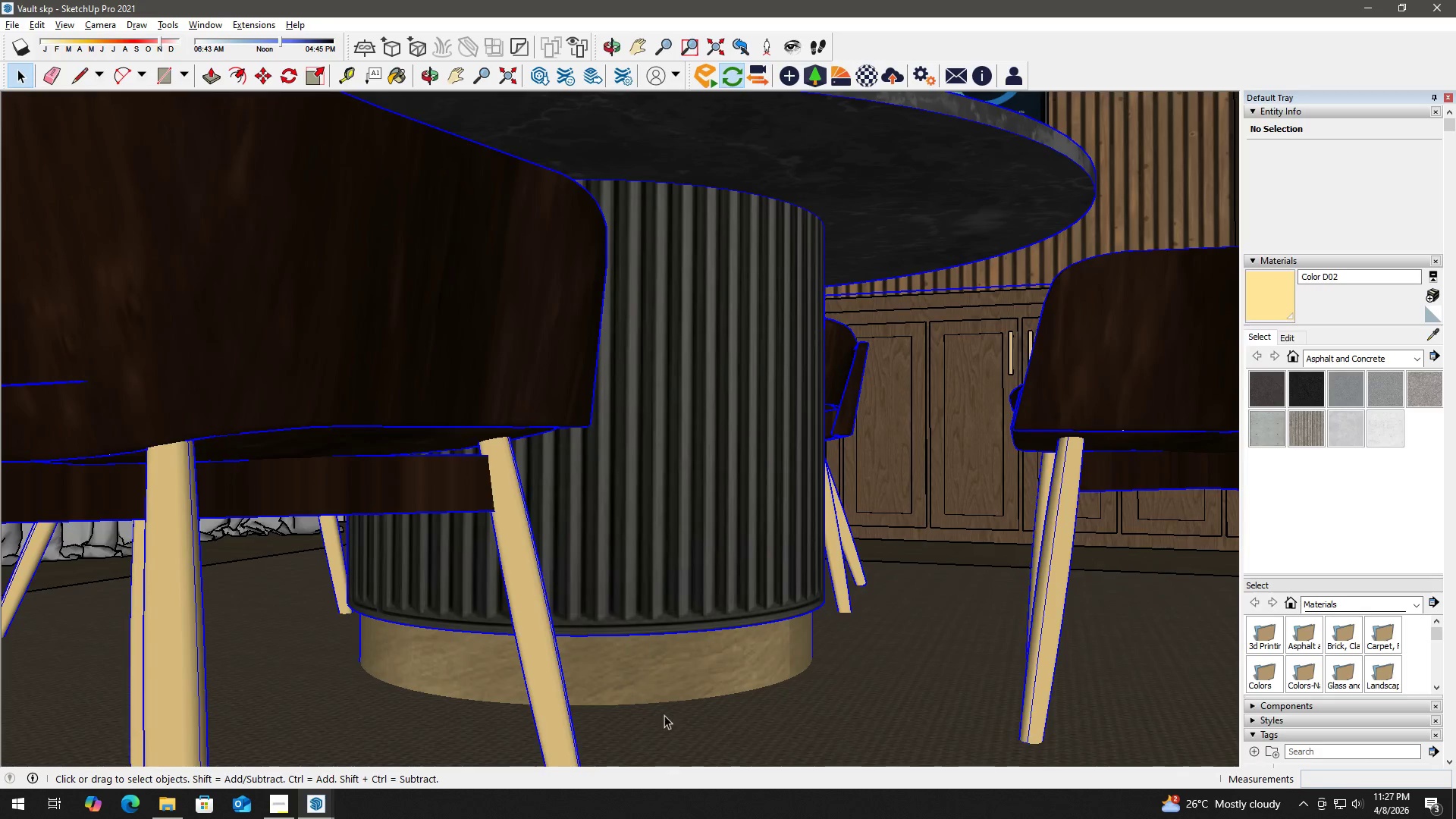 
scroll: coordinate [561, 548], scroll_direction: down, amount: 7.0
 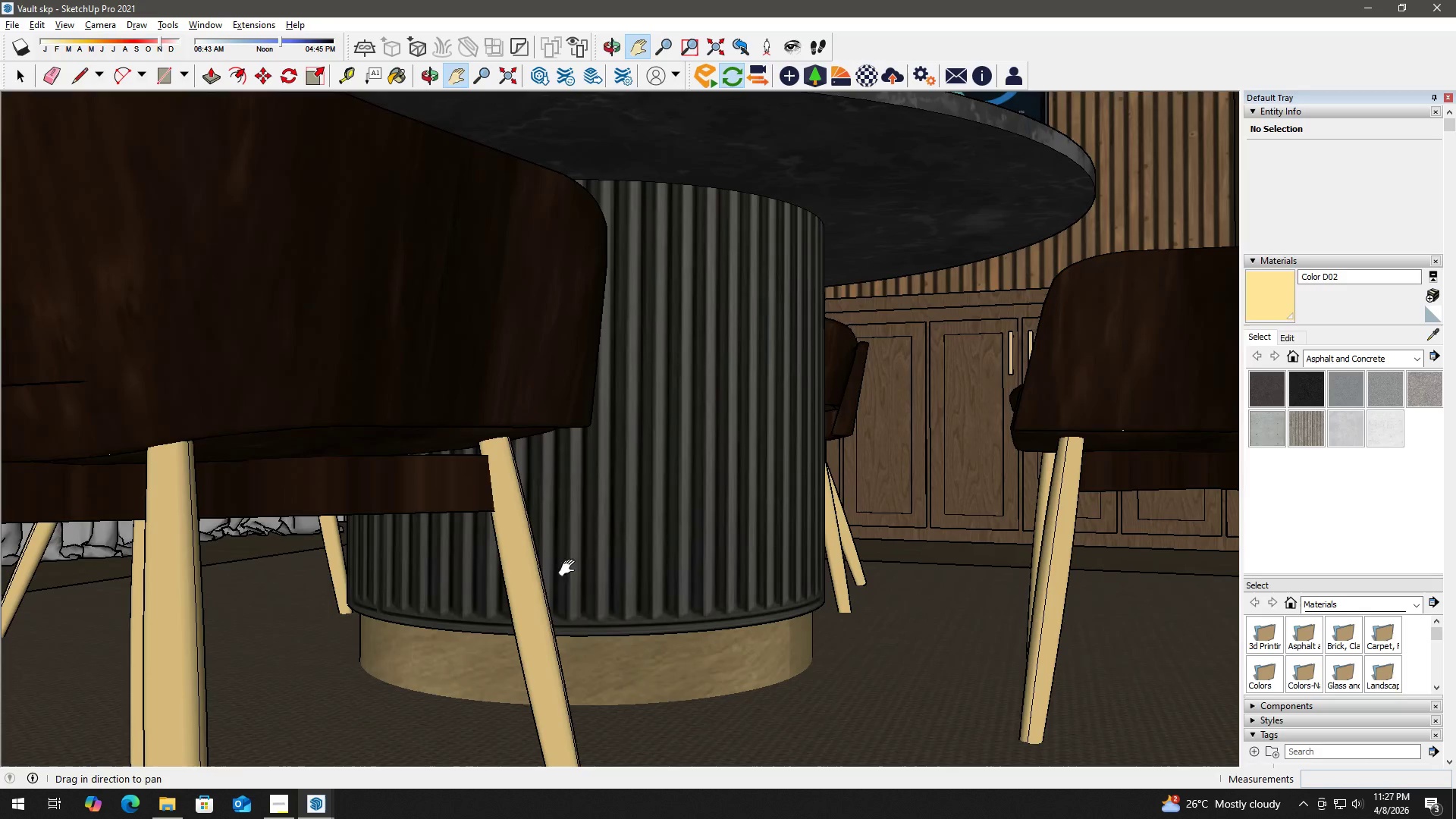 
scroll: coordinate [667, 720], scroll_direction: up, amount: 2.0
 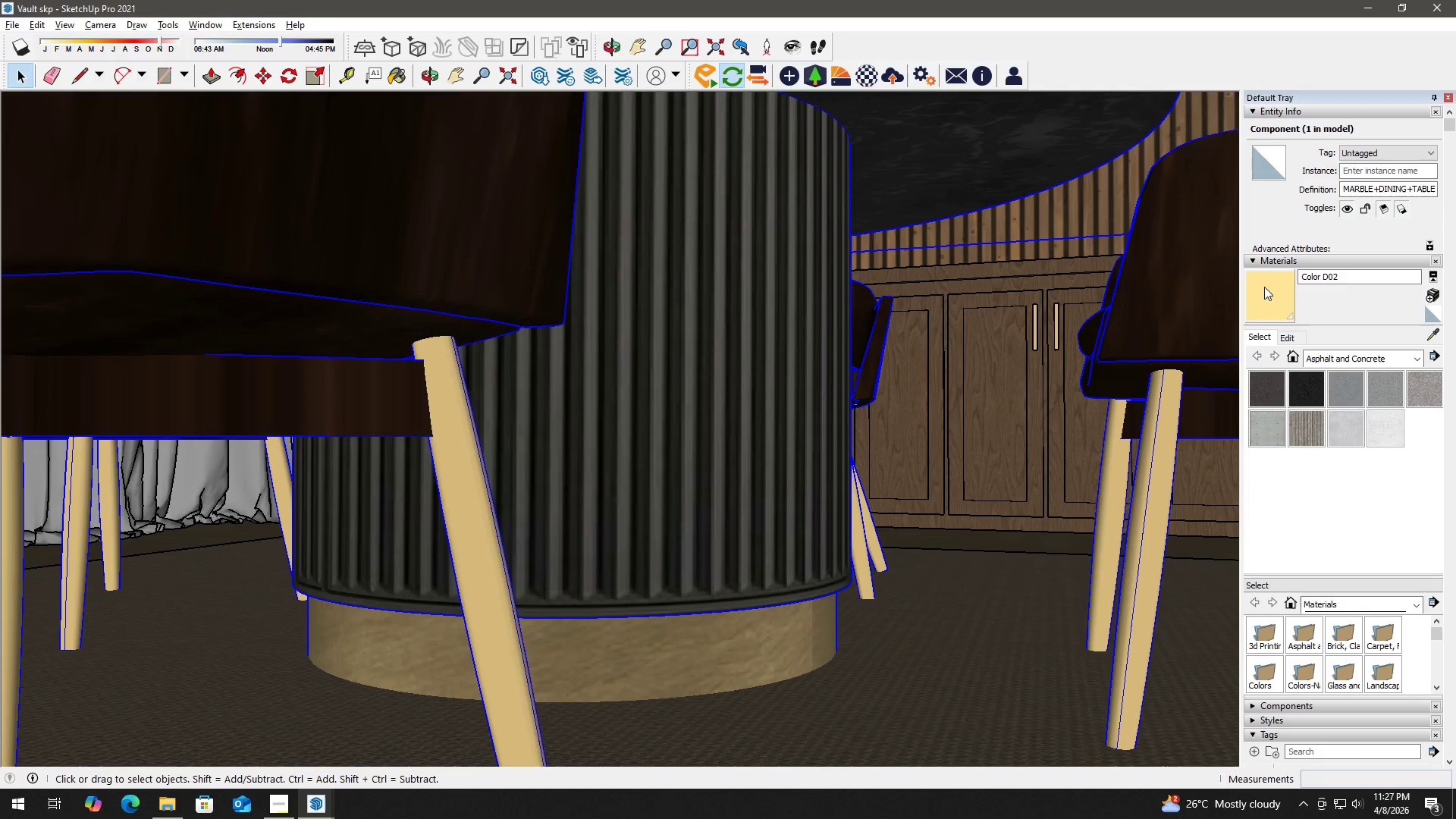 
left_click([1254, 111])
 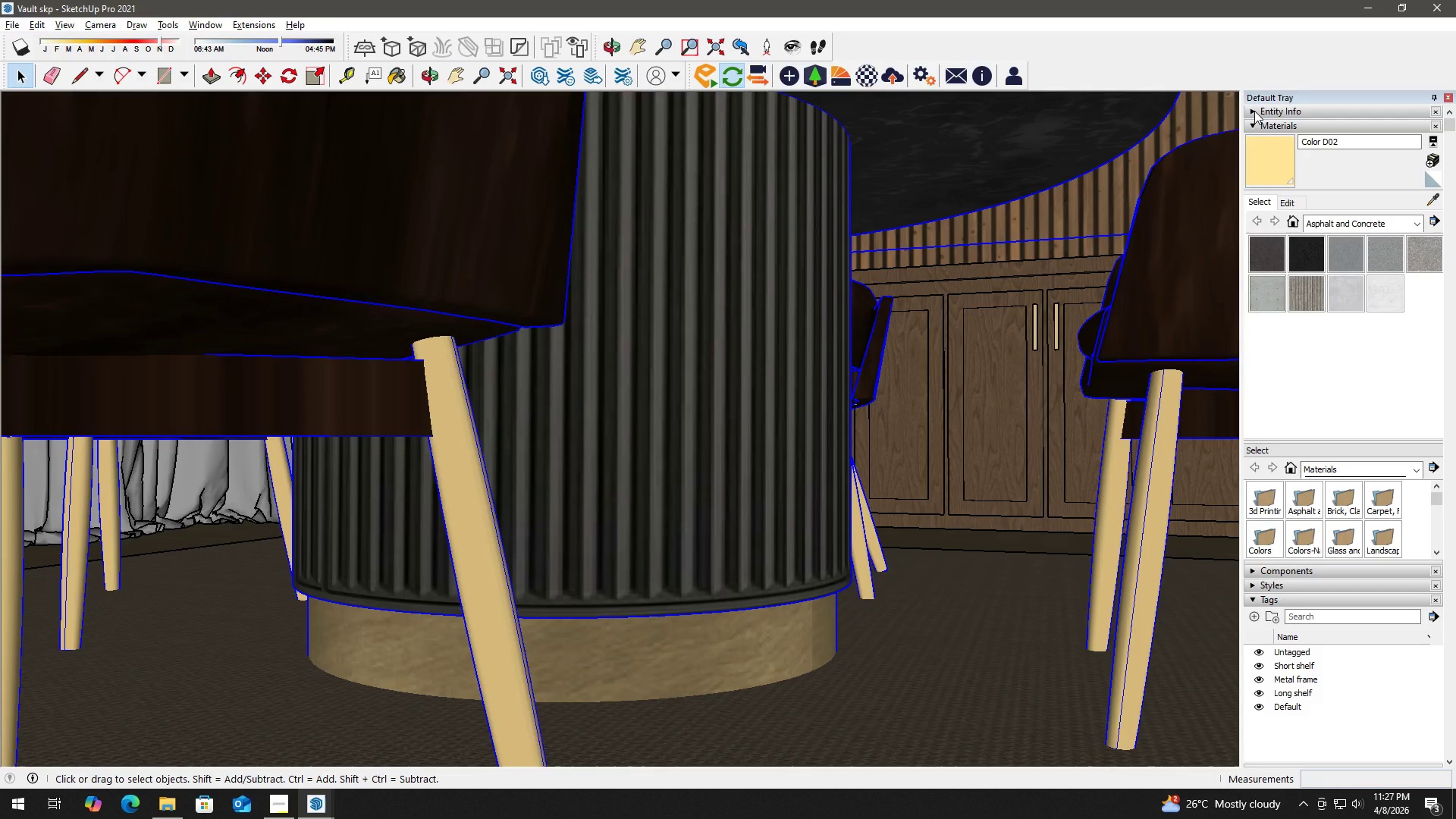 
left_click([1254, 111])
 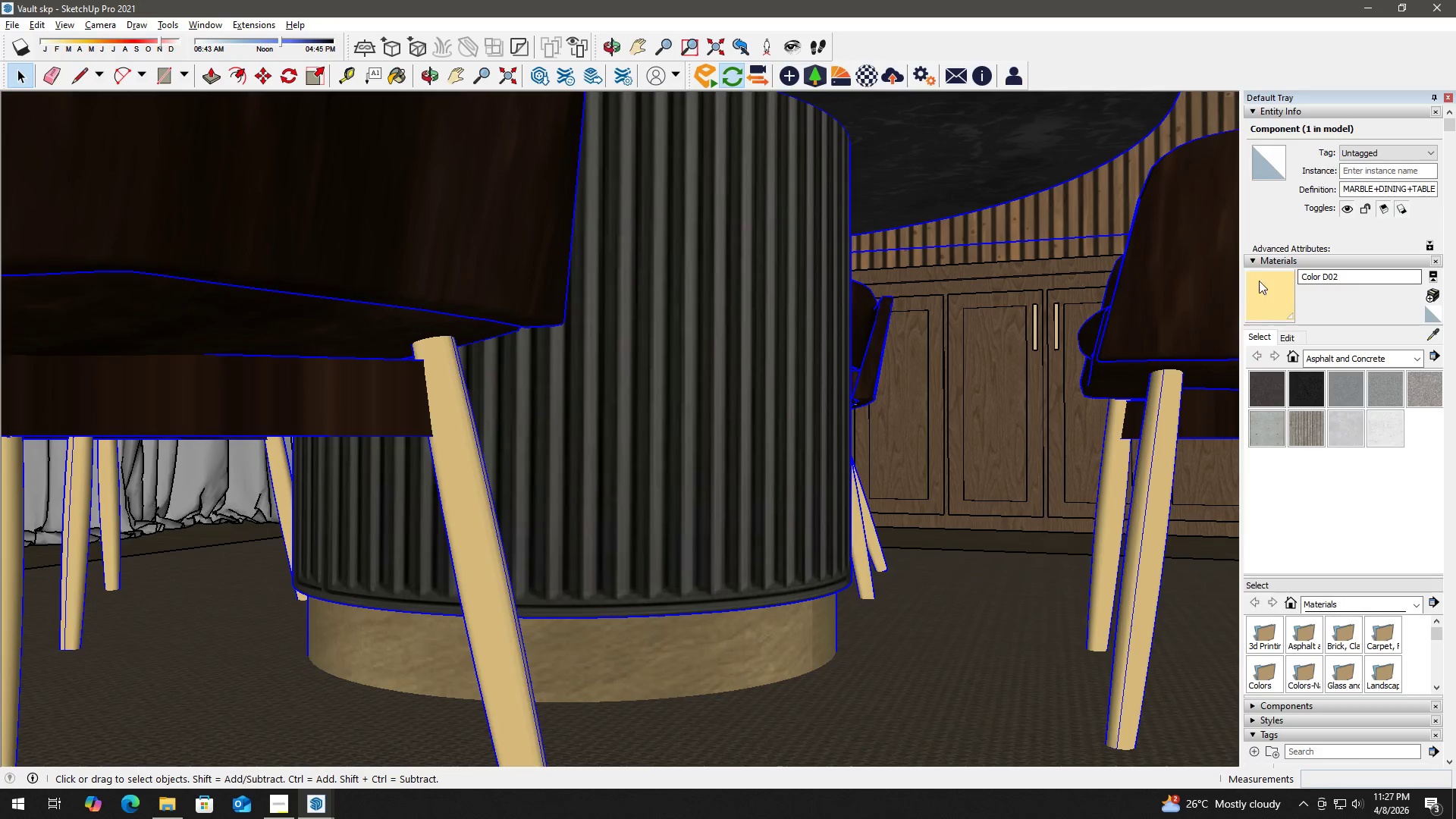 
left_click([1254, 262])
 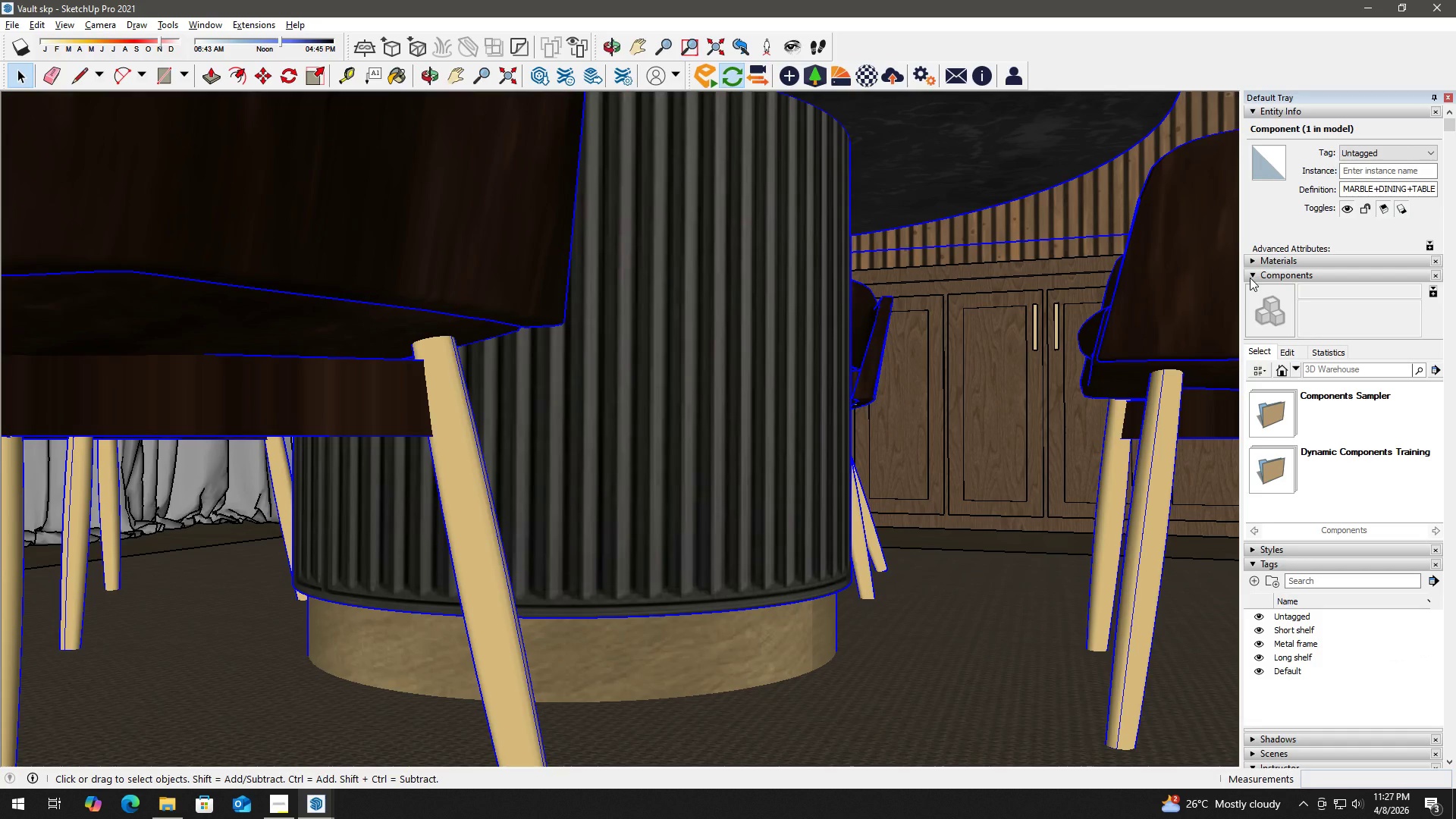 
scroll: coordinate [1335, 438], scroll_direction: down, amount: 1.0
 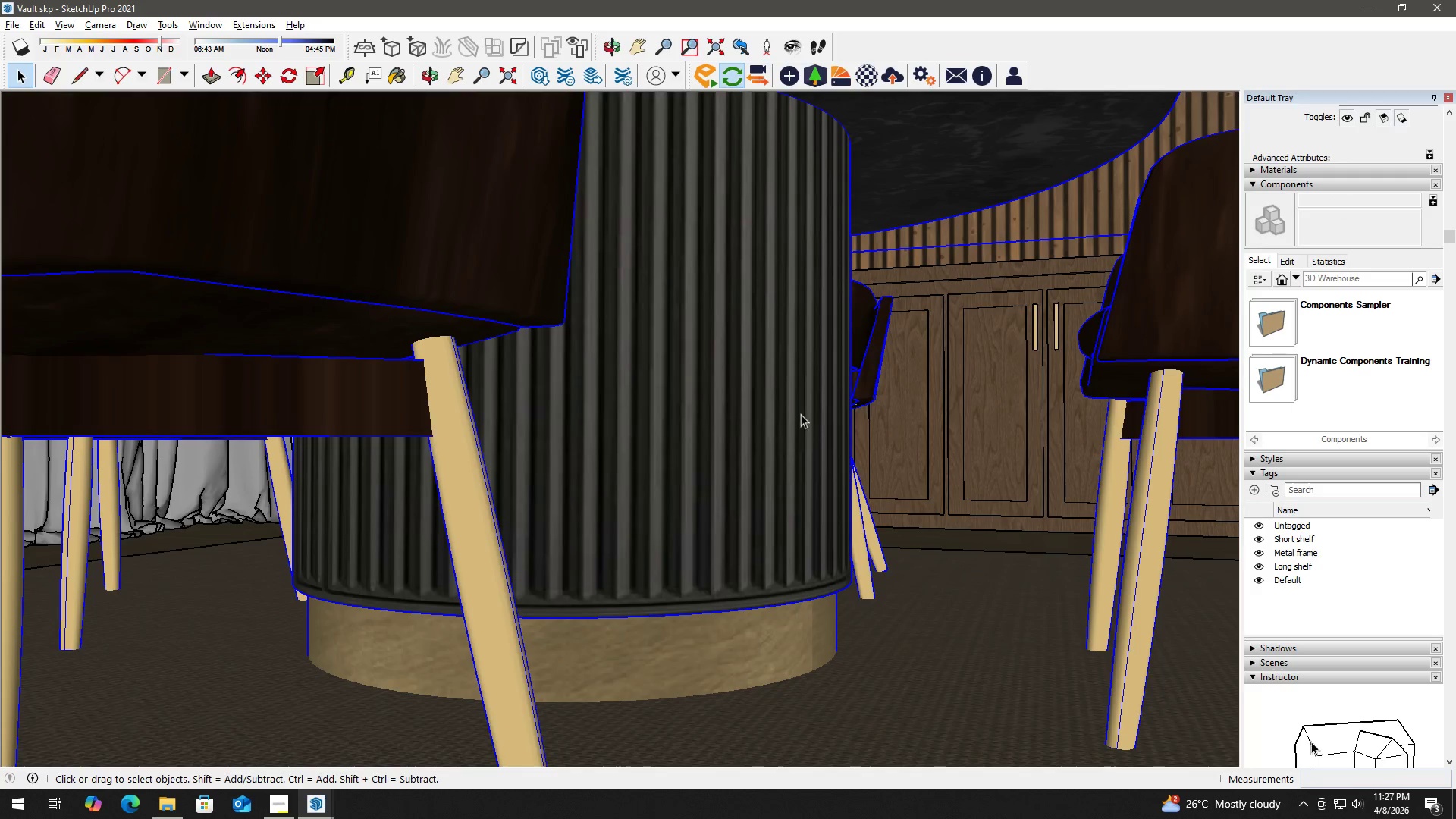 
right_click([755, 402])
 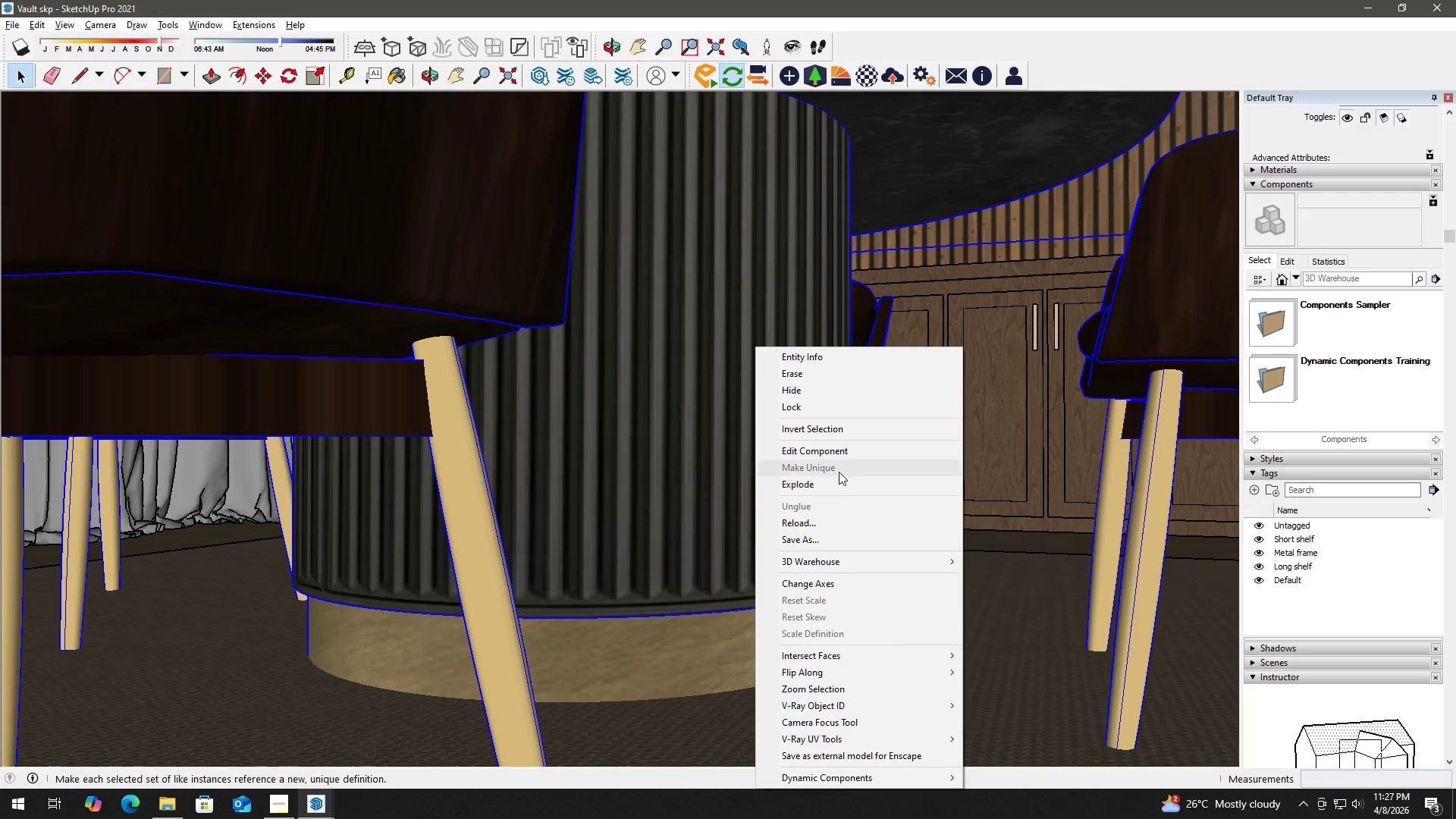 
left_click([836, 453])
 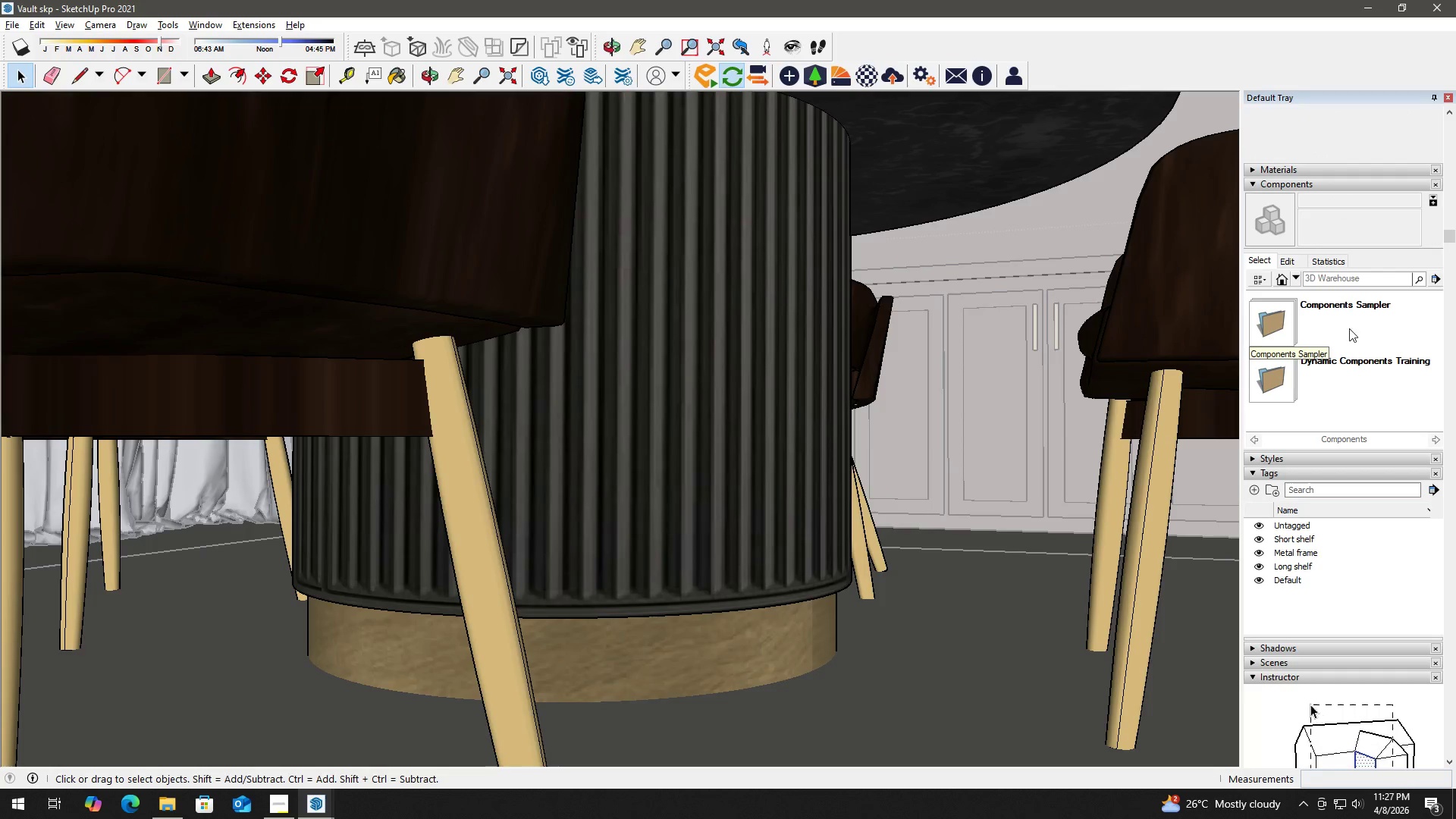 
scroll: coordinate [1357, 341], scroll_direction: down, amount: 1.0
 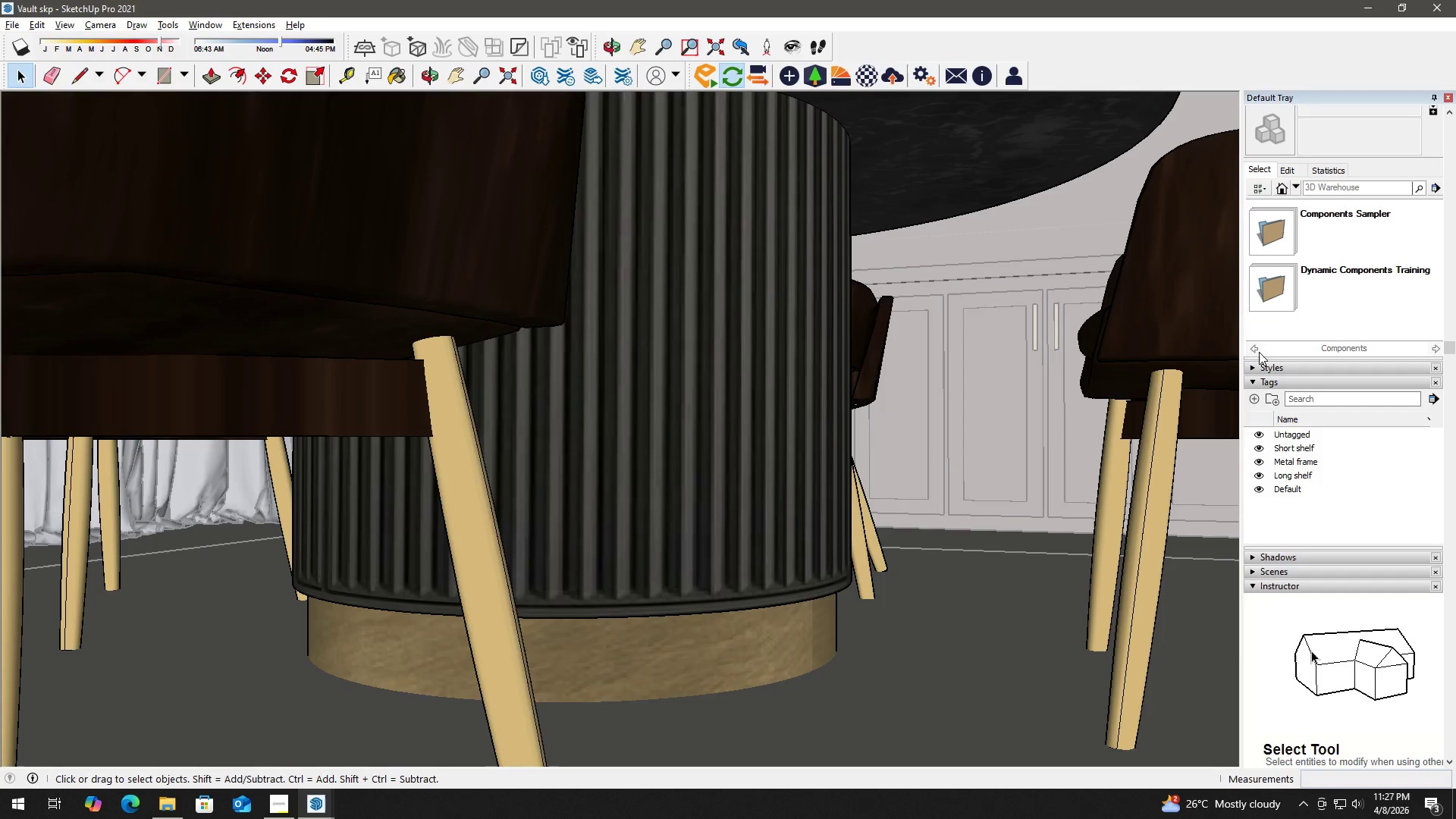 
left_click([1256, 349])
 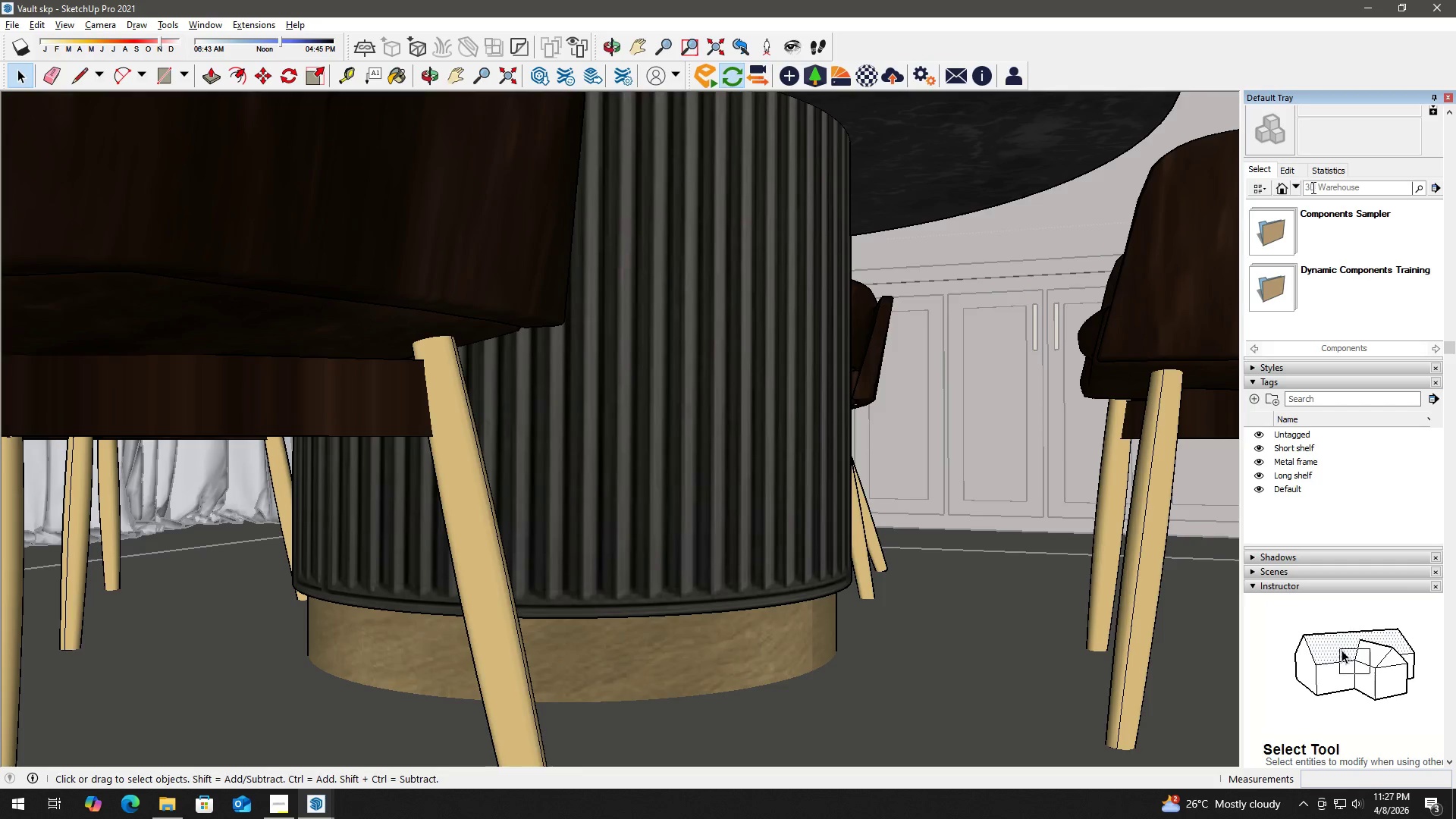 
left_click([1291, 174])
 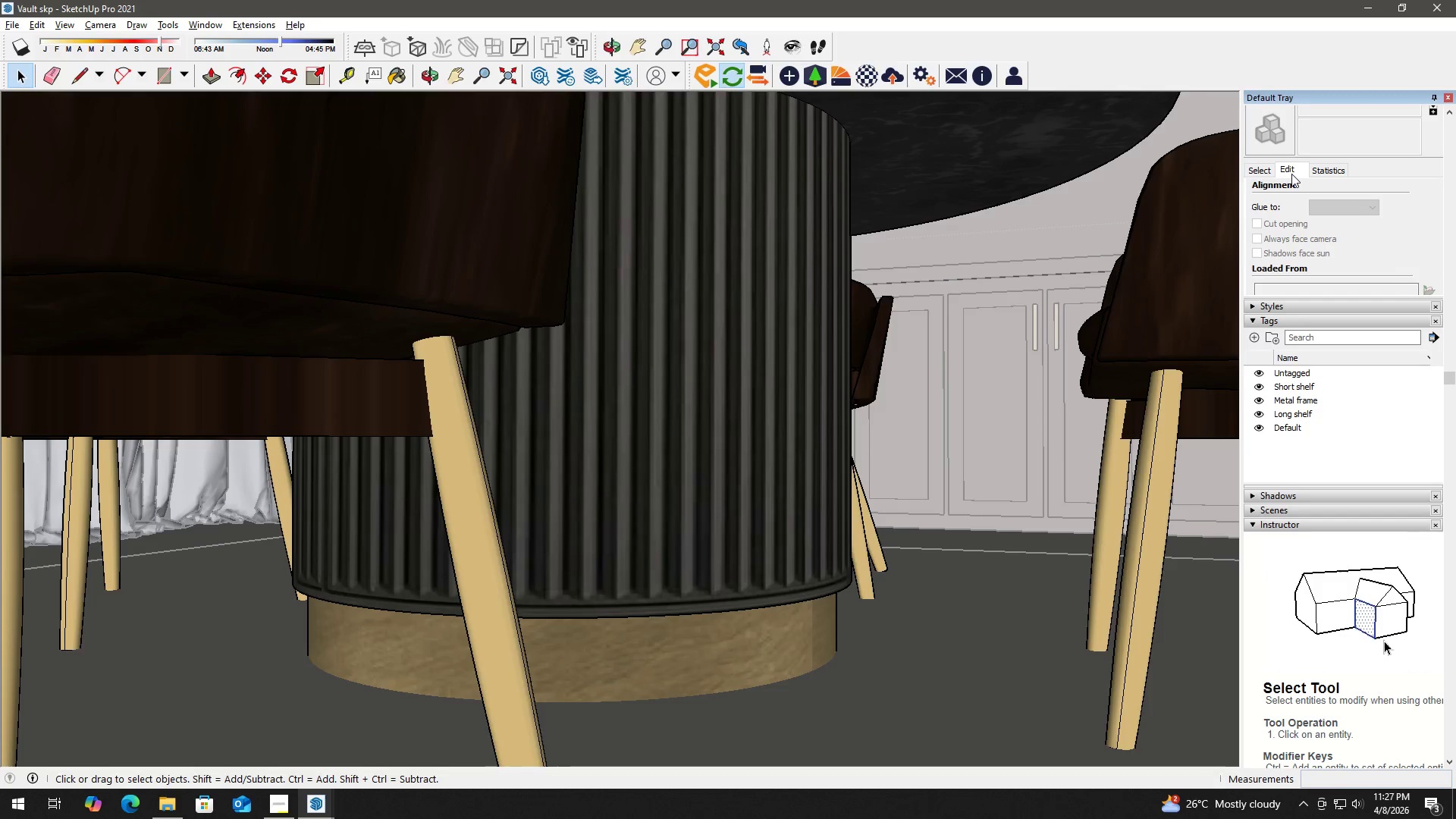 
left_click([1272, 174])
 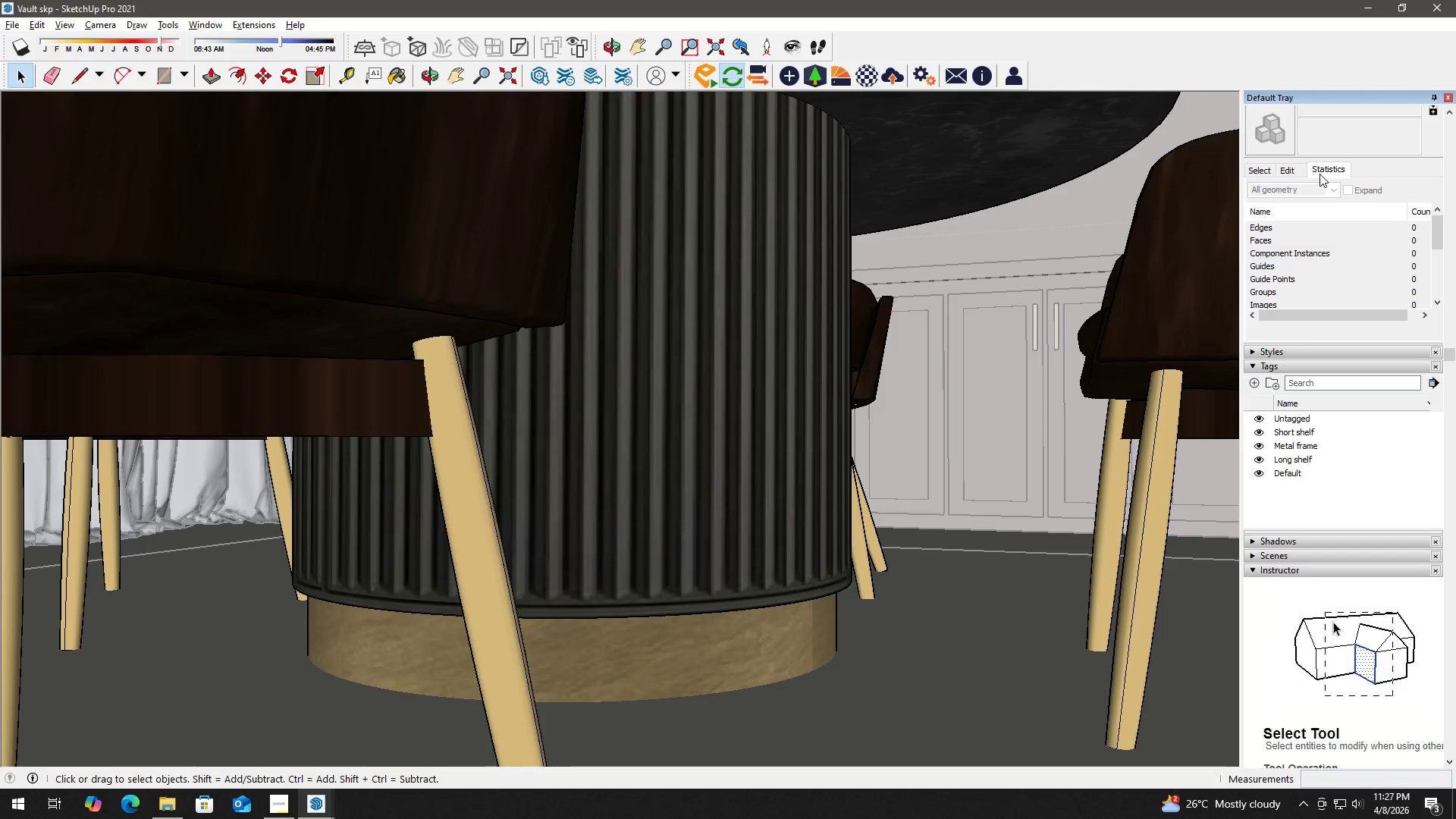 
left_click([1269, 172])
 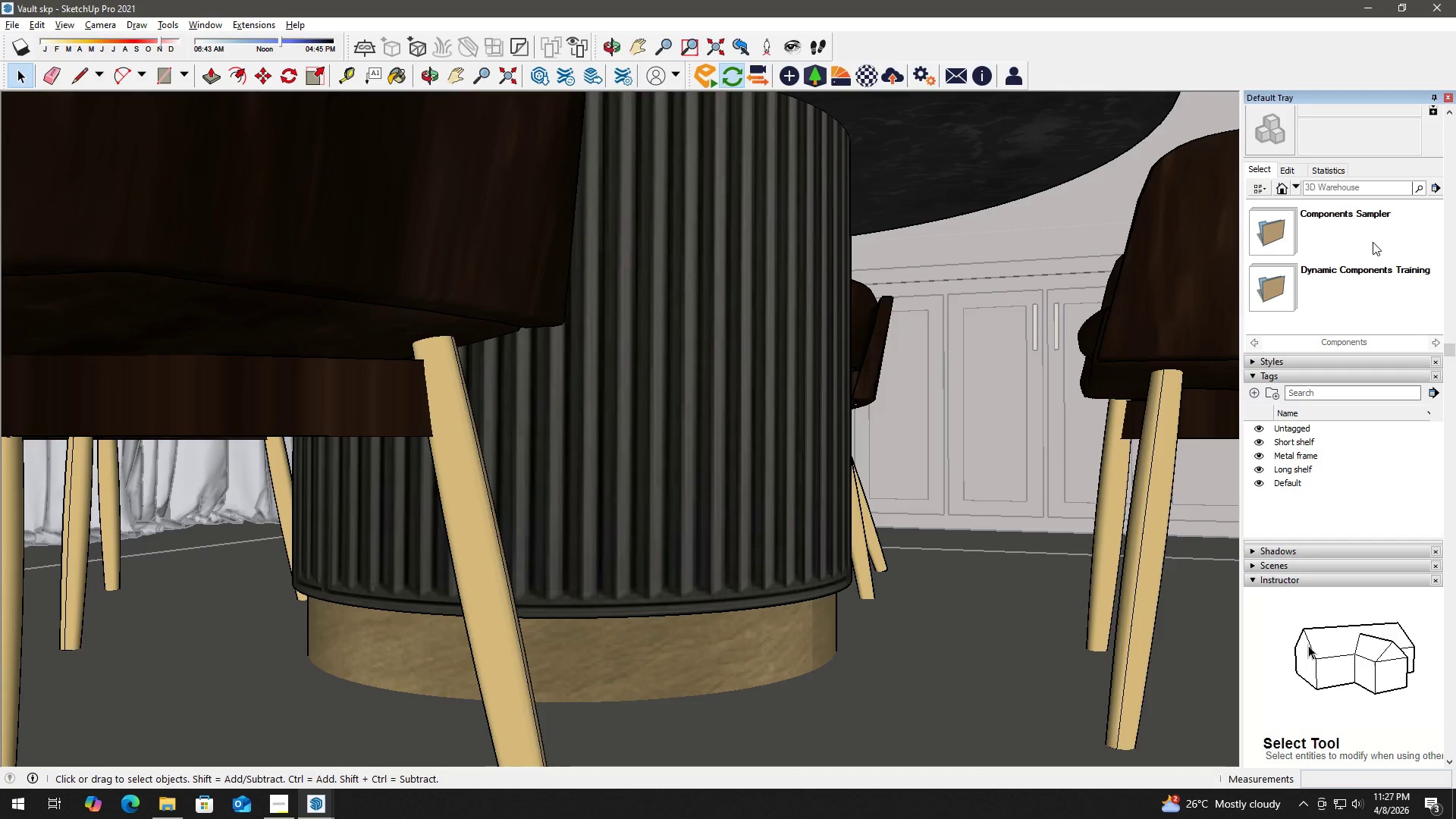 
key(Escape)
 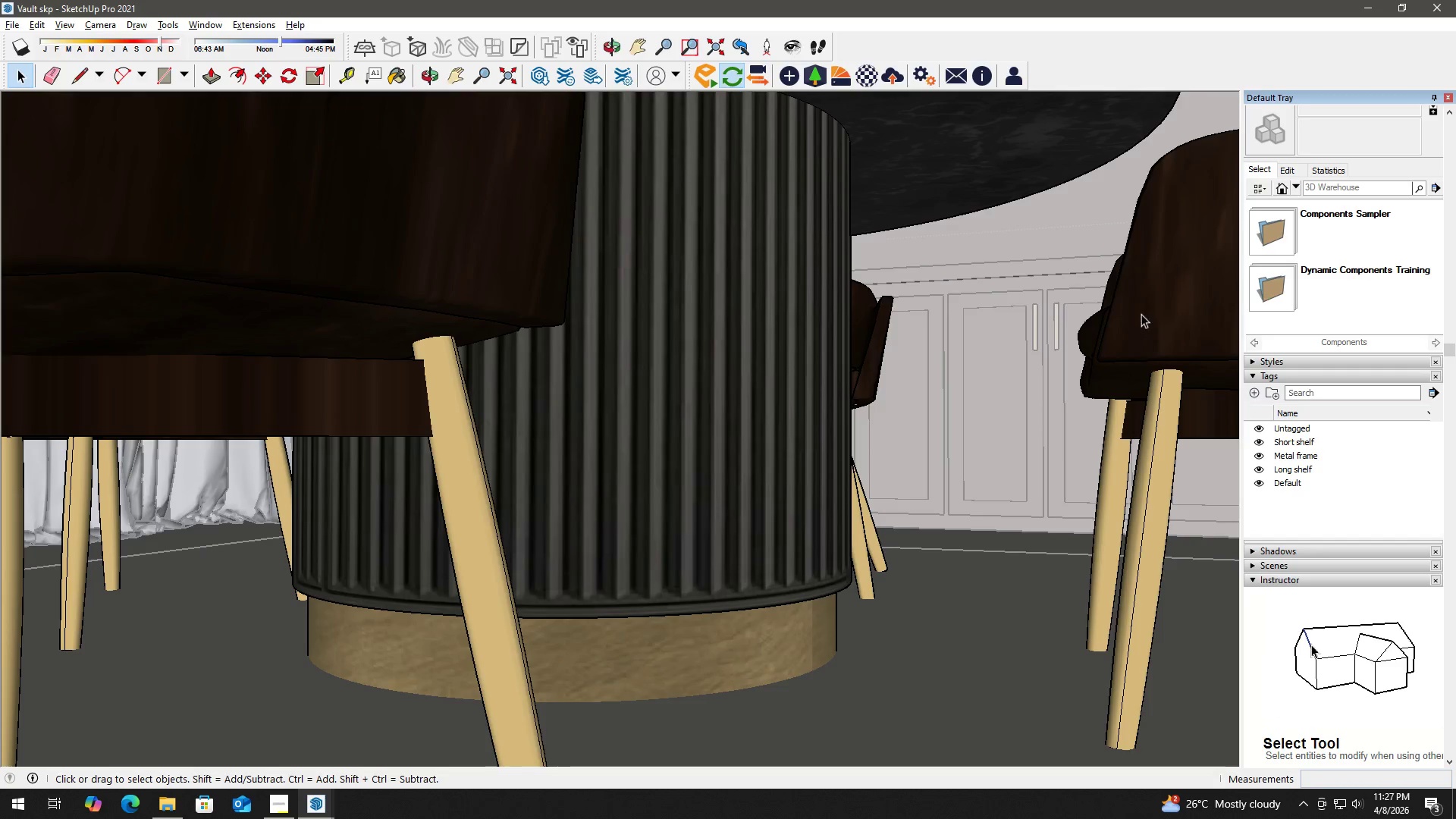 
key(Escape)
 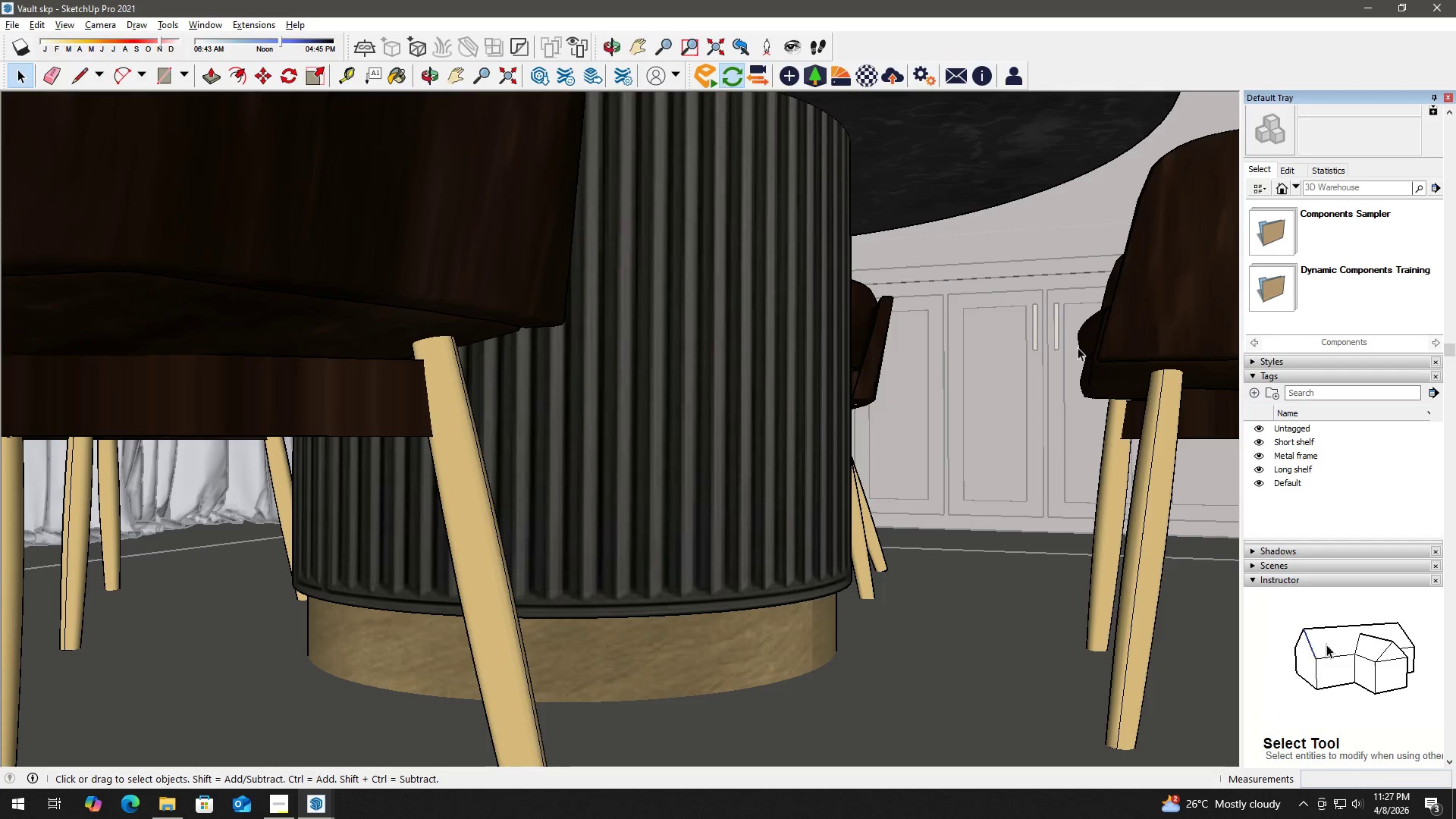 
key(Escape)
 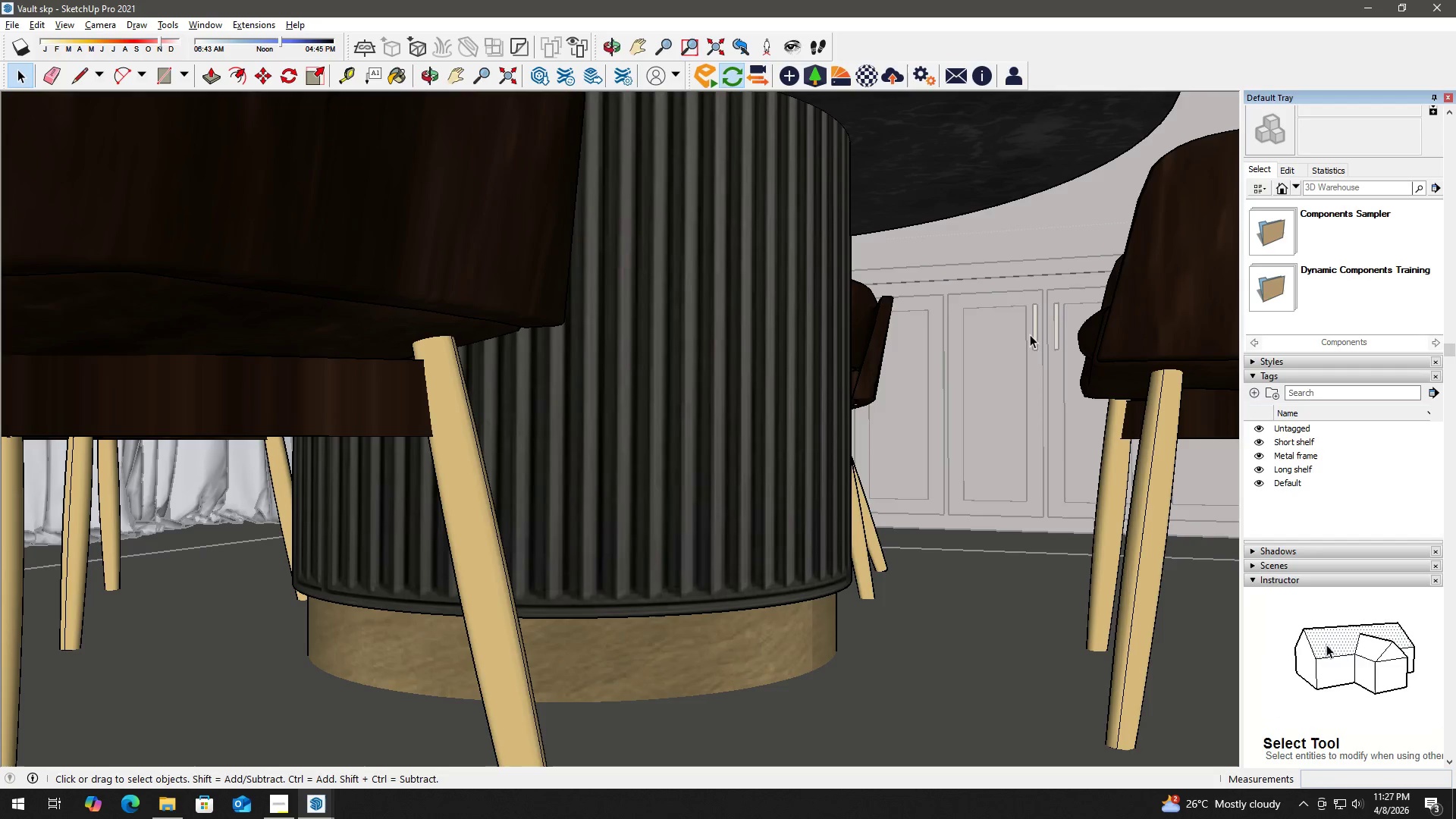 
left_click([1030, 333])
 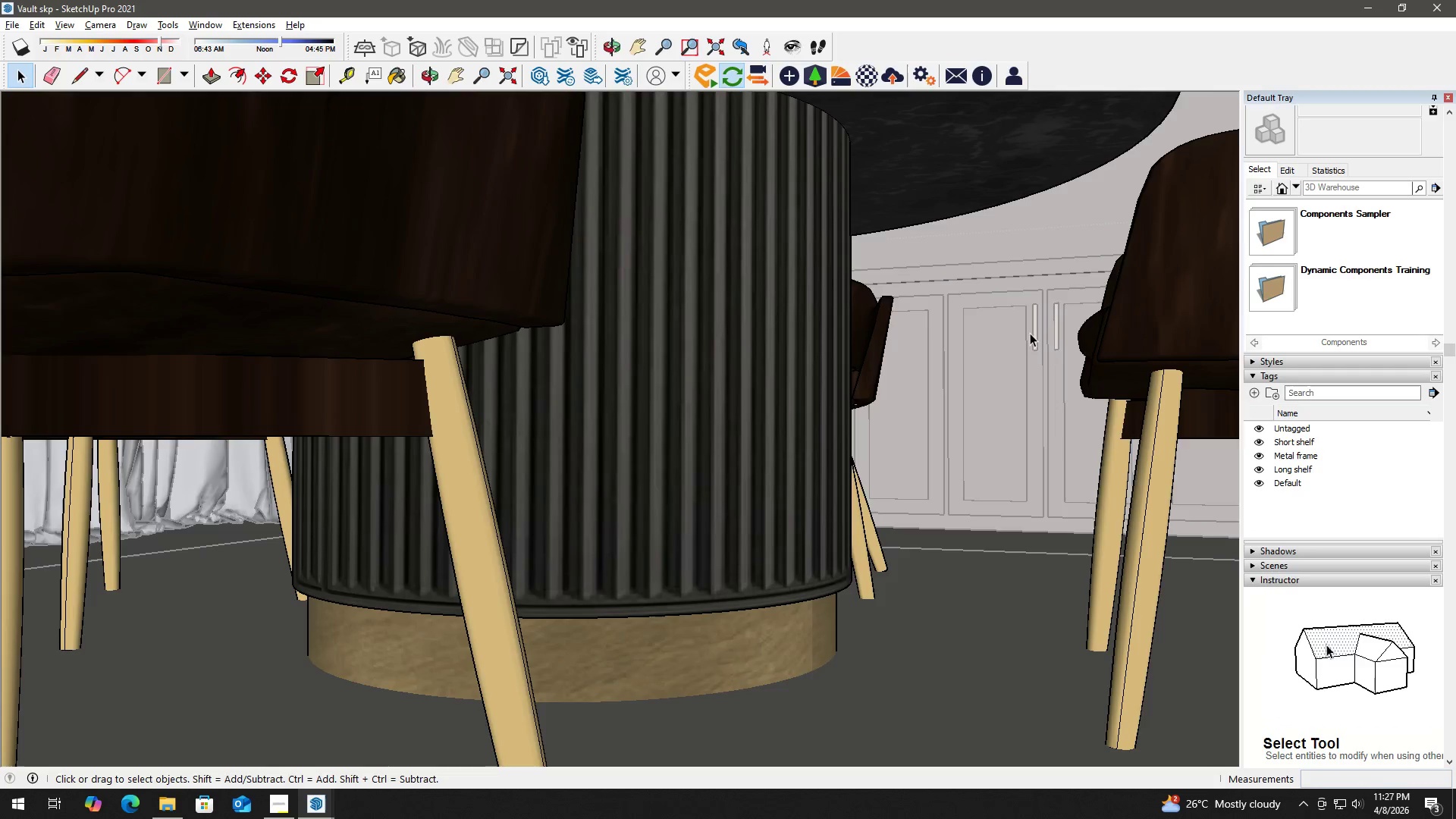 
key(Escape)
 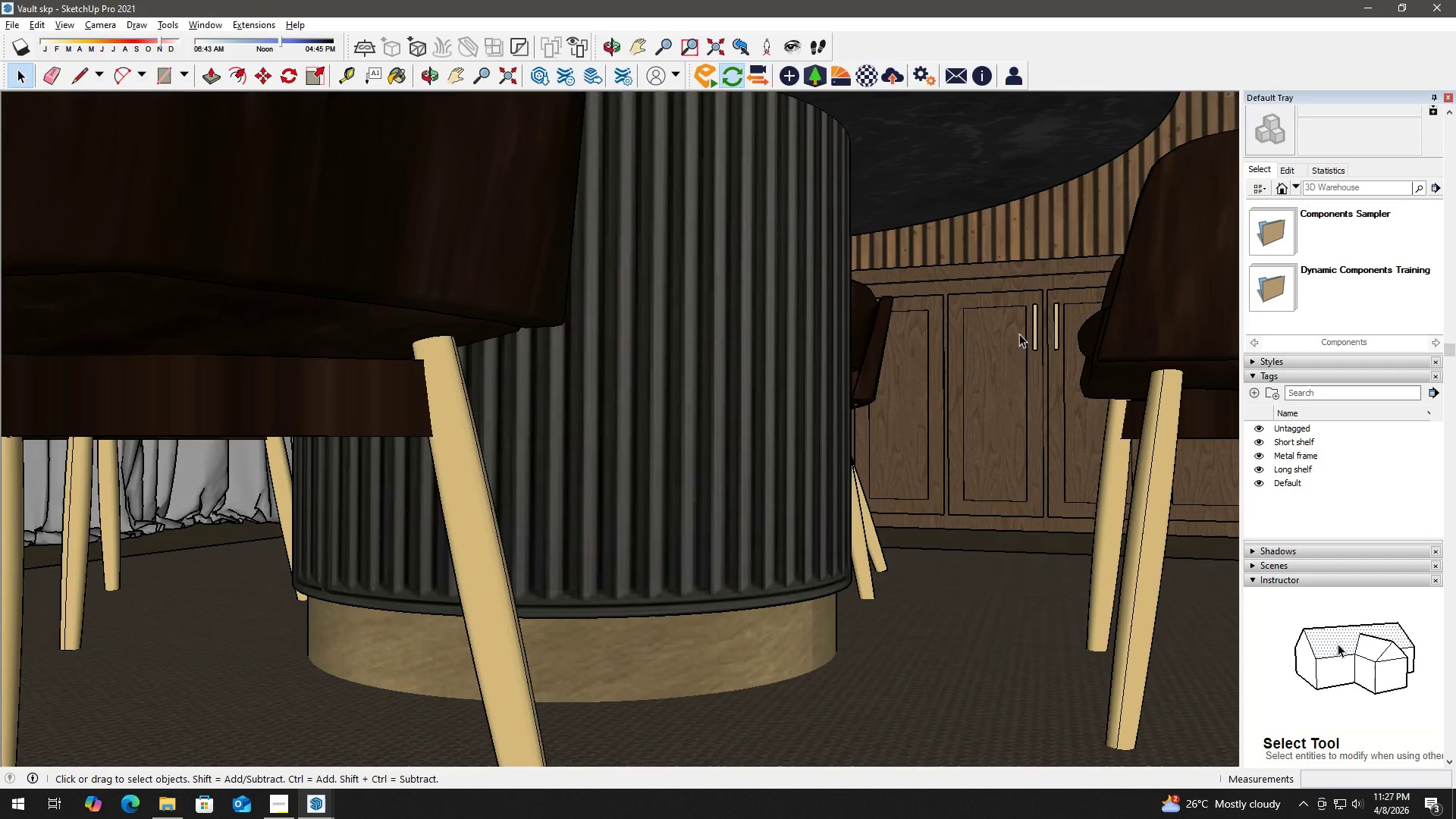 
key(Escape)
 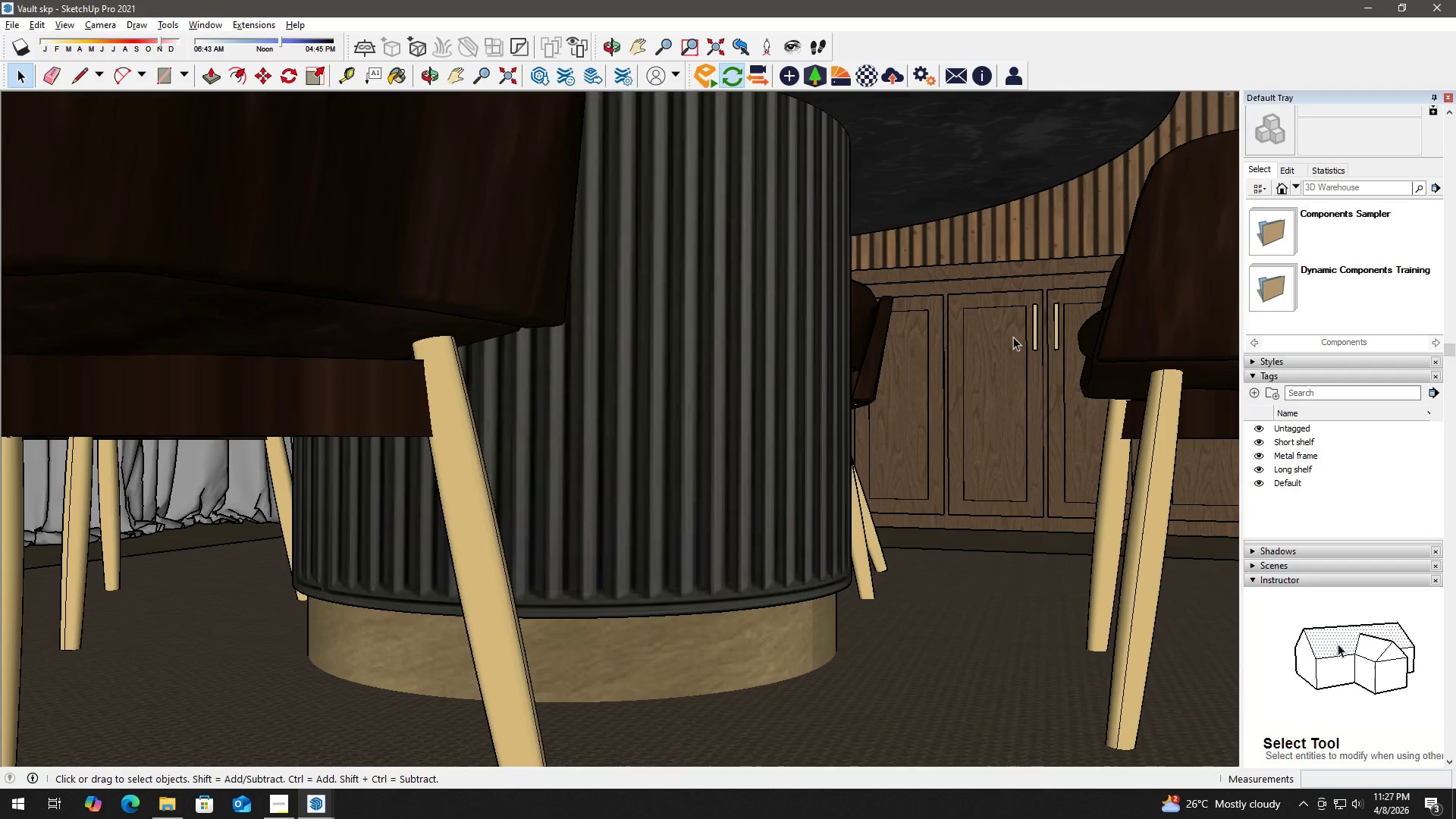 
key(Escape)
 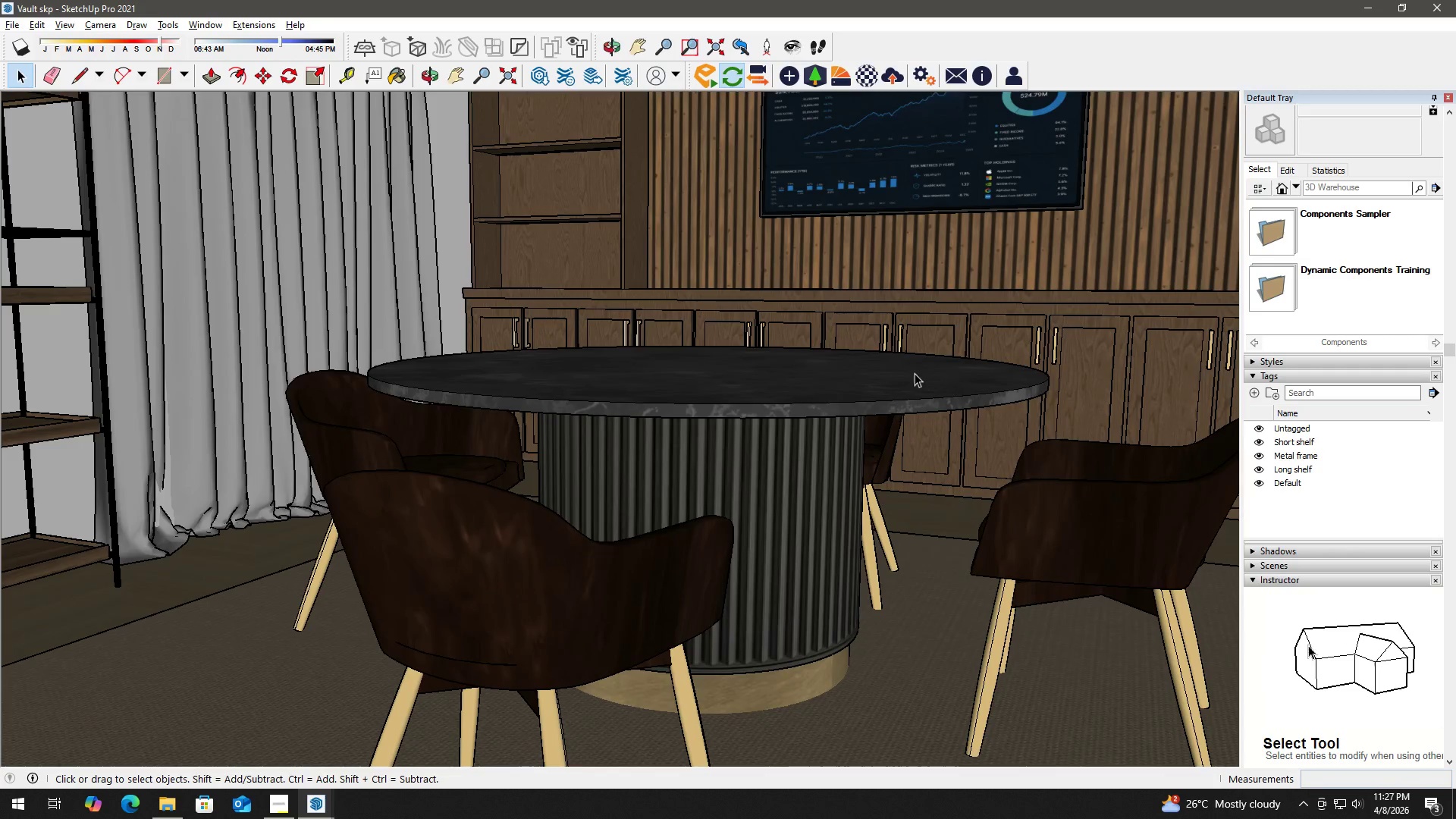 
scroll: coordinate [1013, 337], scroll_direction: down, amount: 3.0
 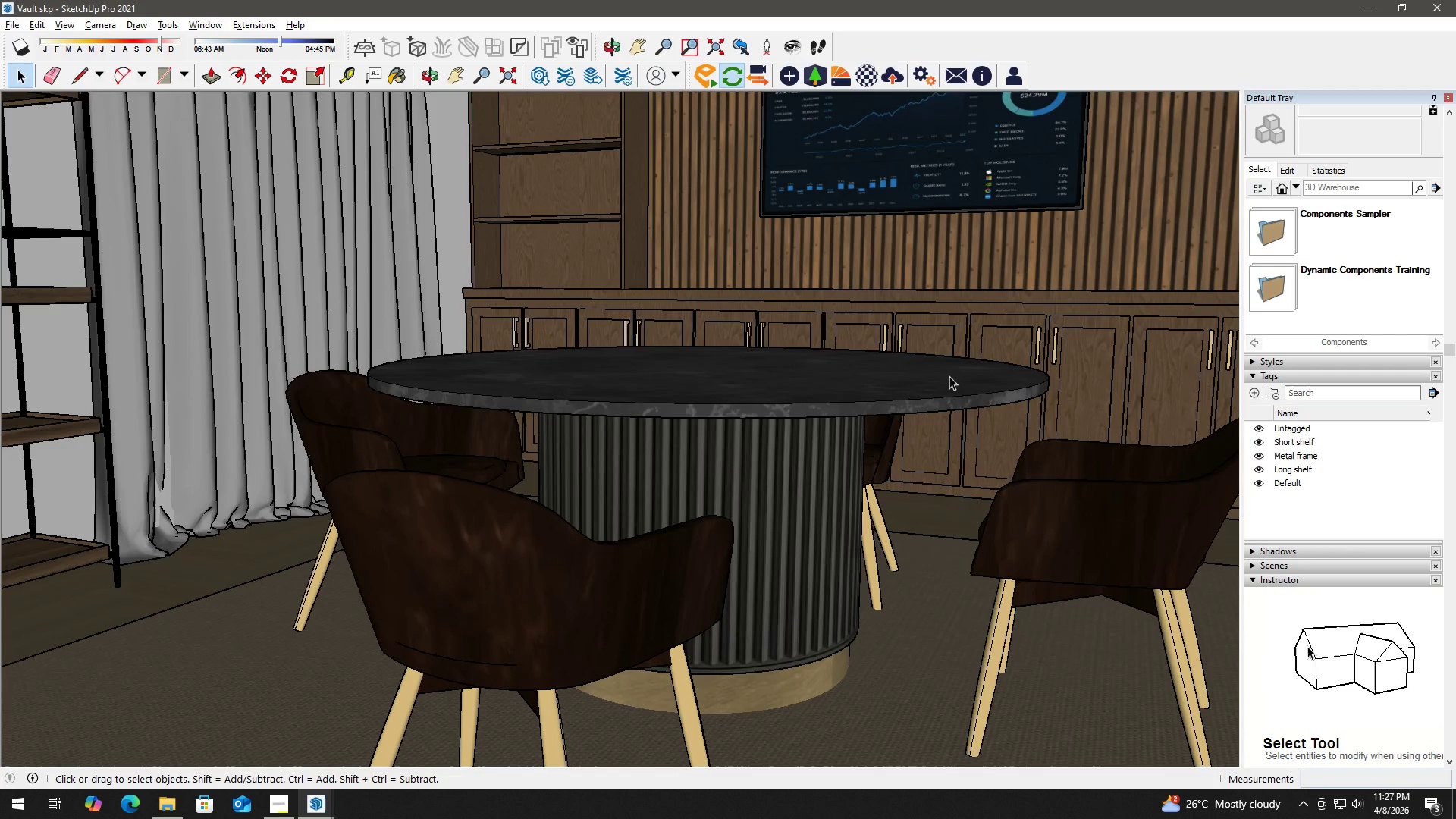 
left_click([858, 413])
 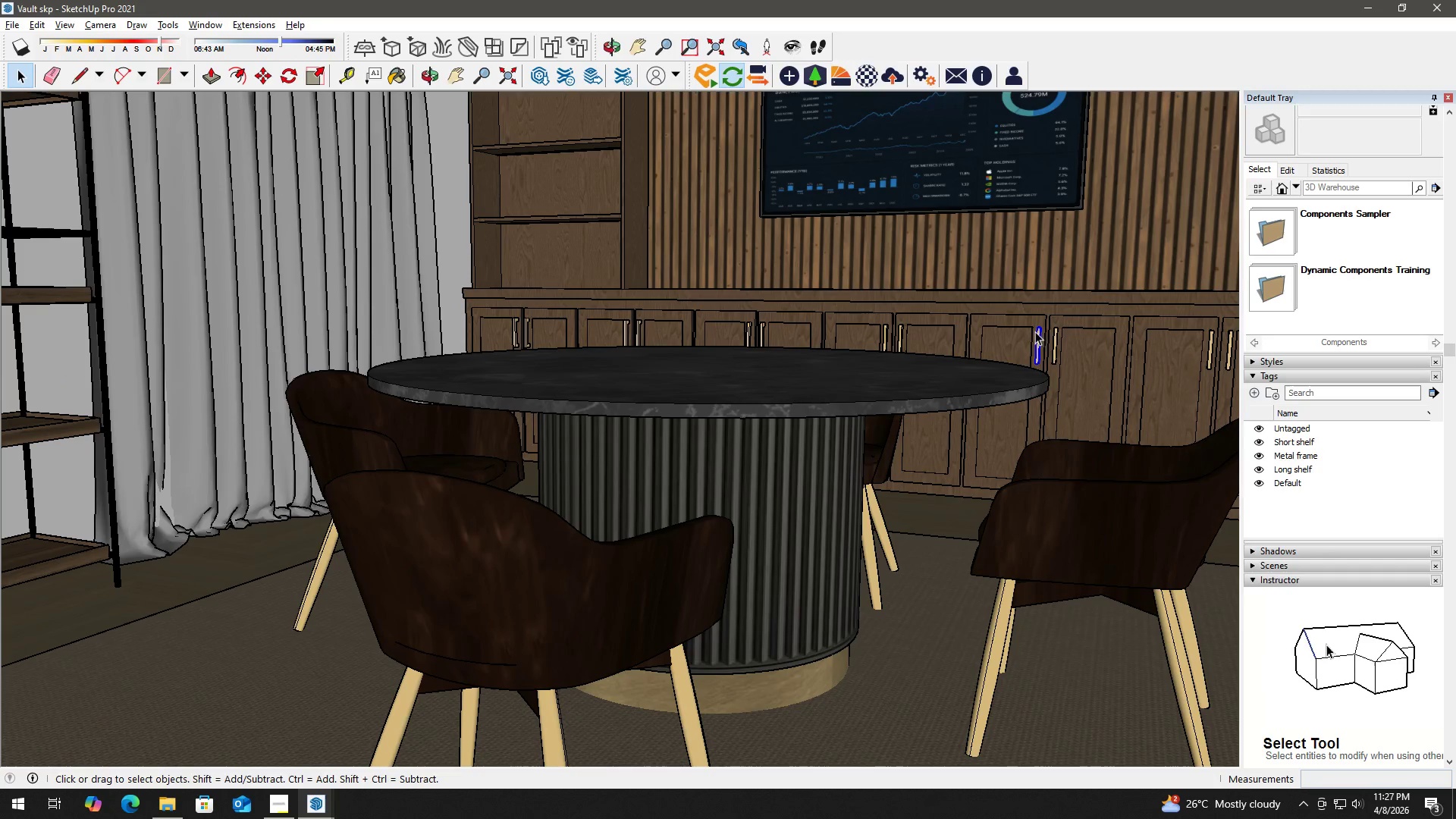 
left_click([1060, 319])
 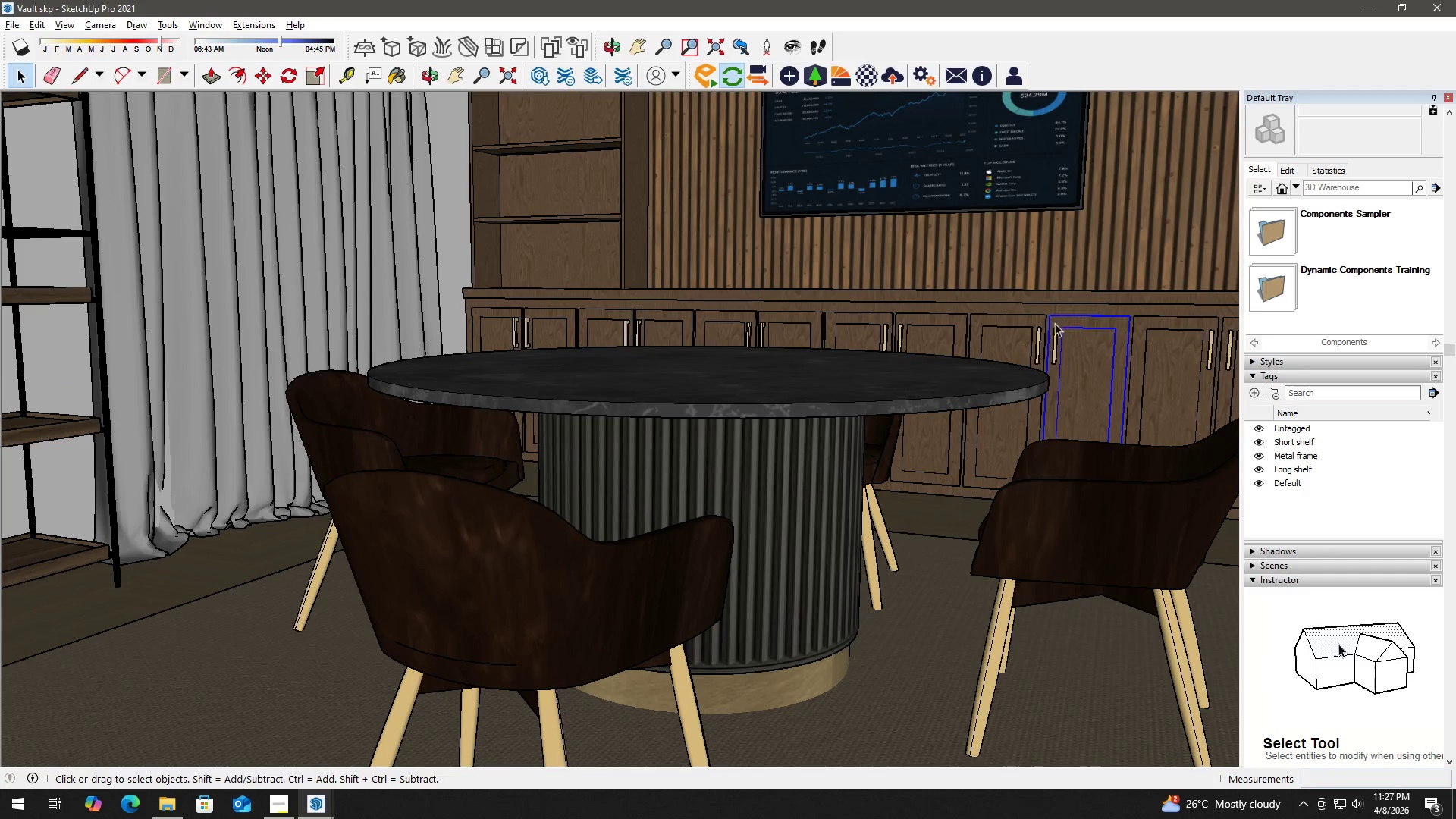 
scroll: coordinate [962, 381], scroll_direction: down, amount: 8.0
 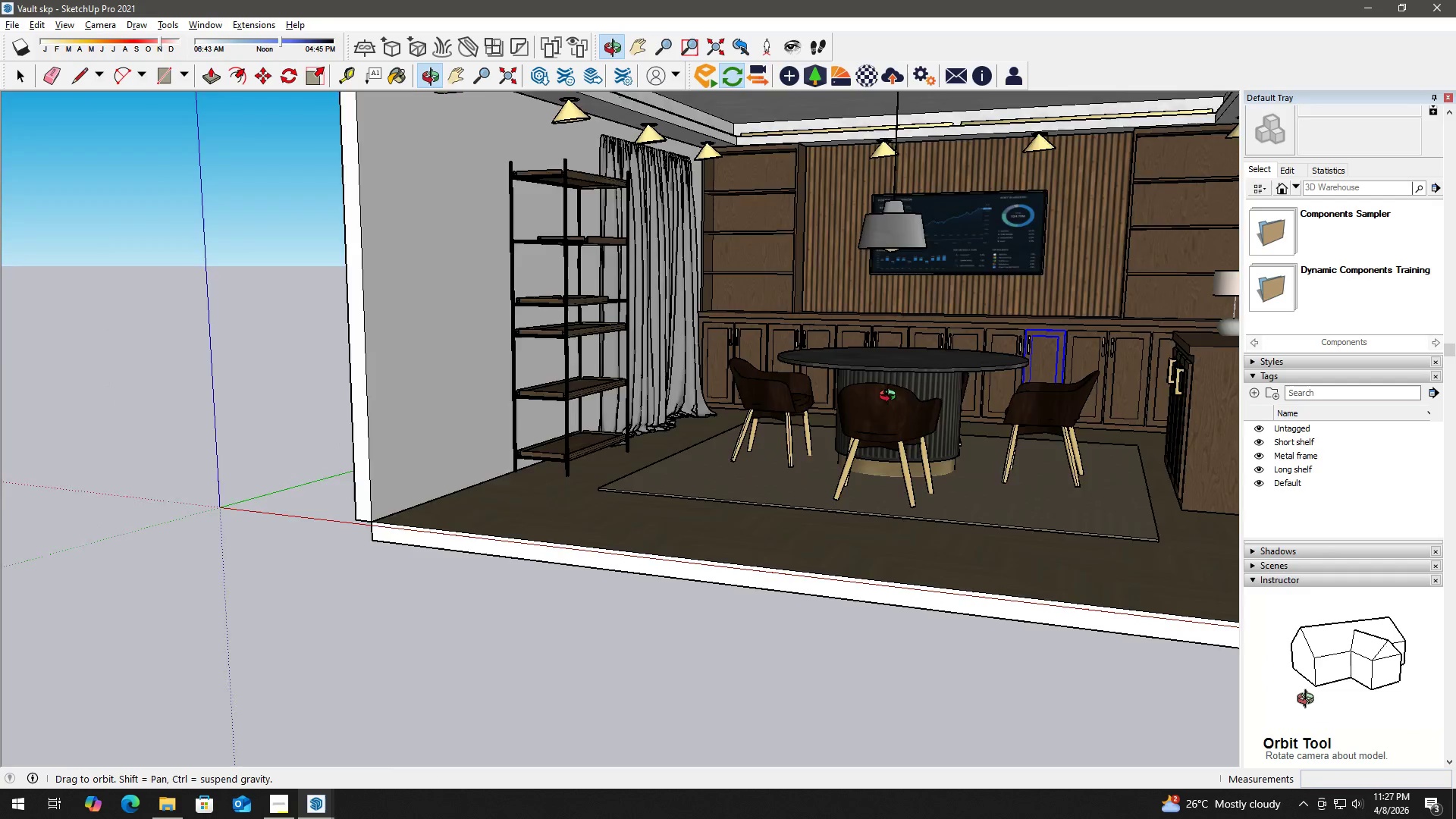 
key(H)
 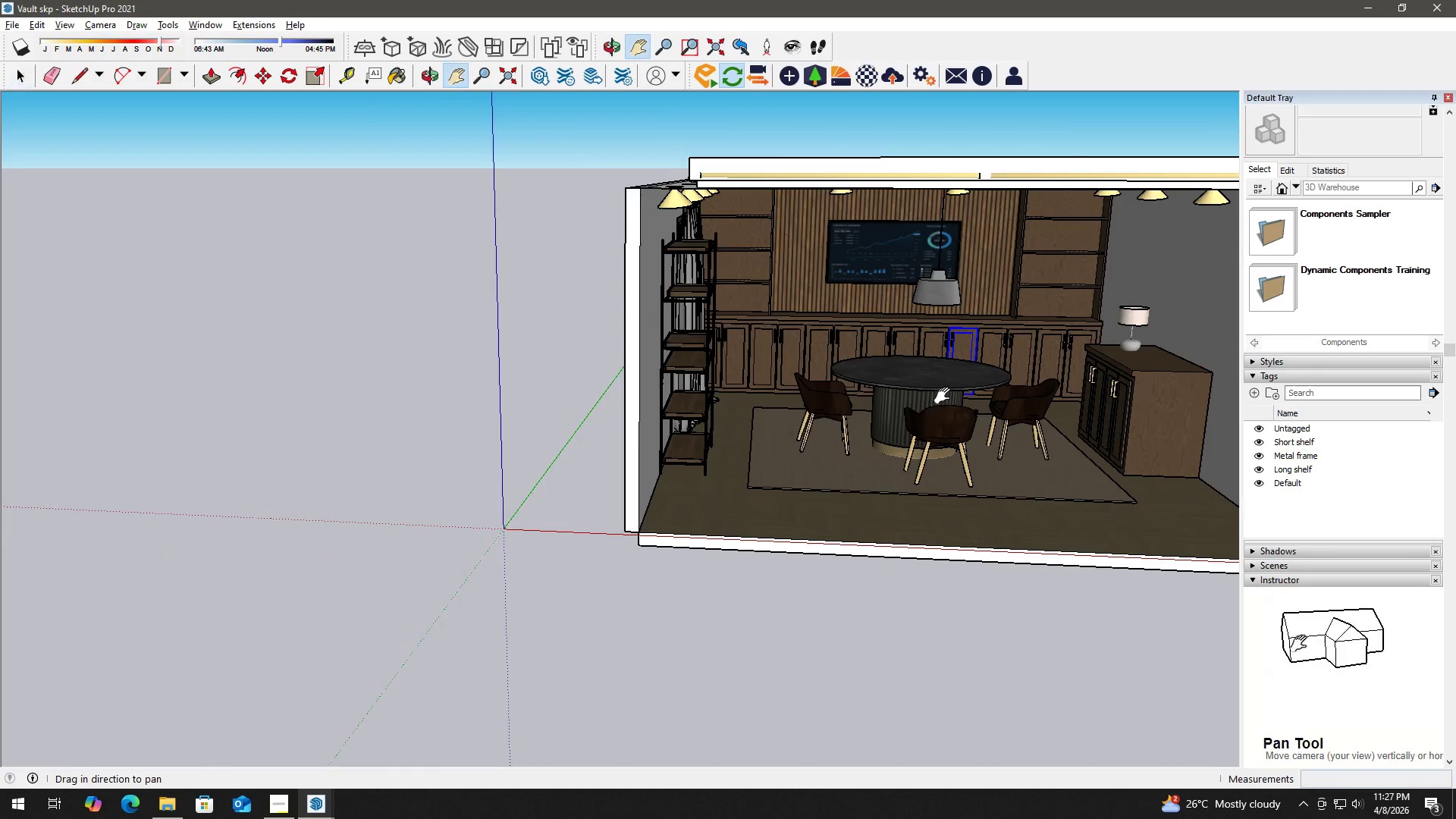 
left_click_drag(start_coordinate=[946, 396], to_coordinate=[657, 398])
 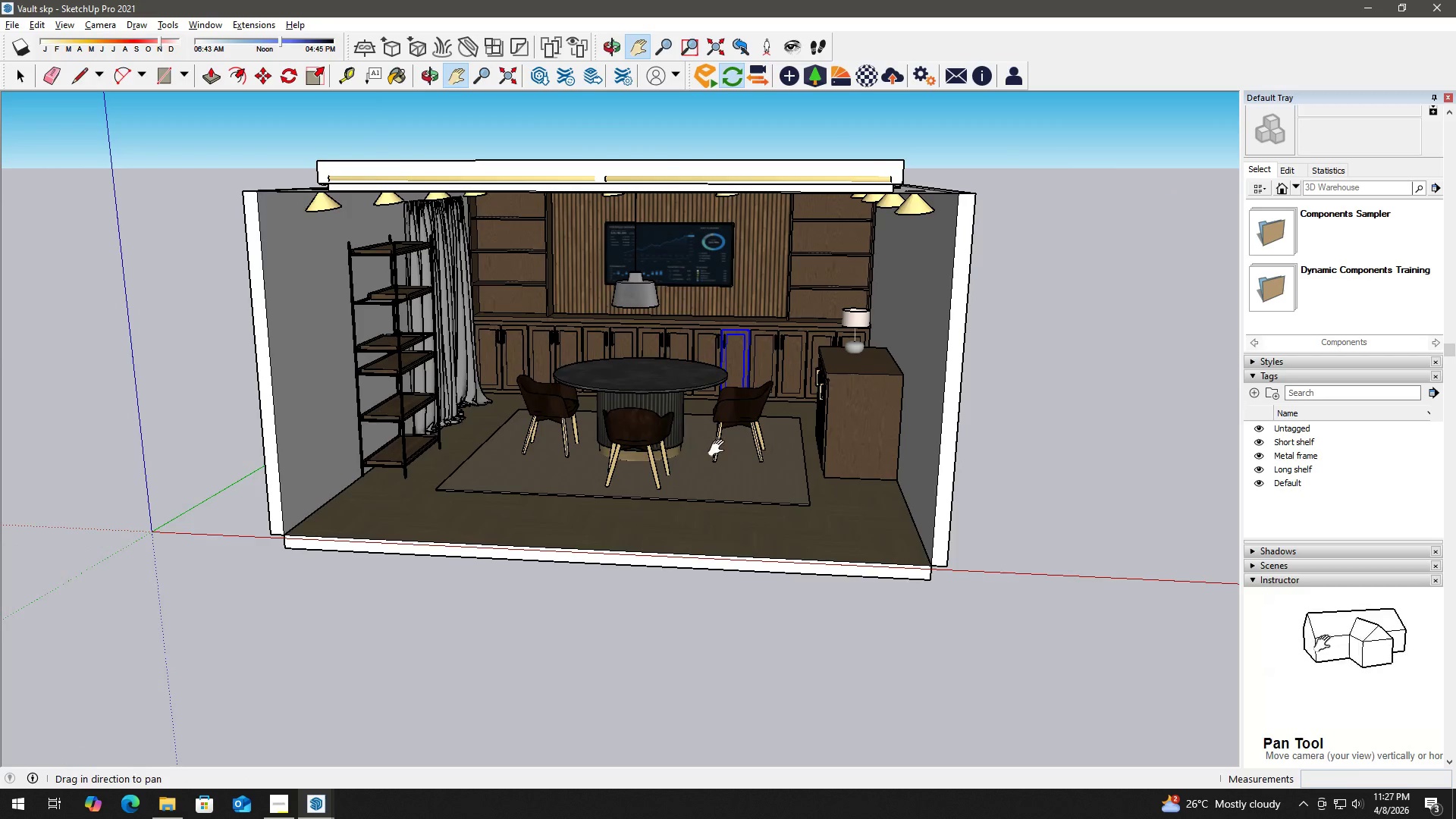 
scroll: coordinate [882, 399], scroll_direction: down, amount: 3.0
 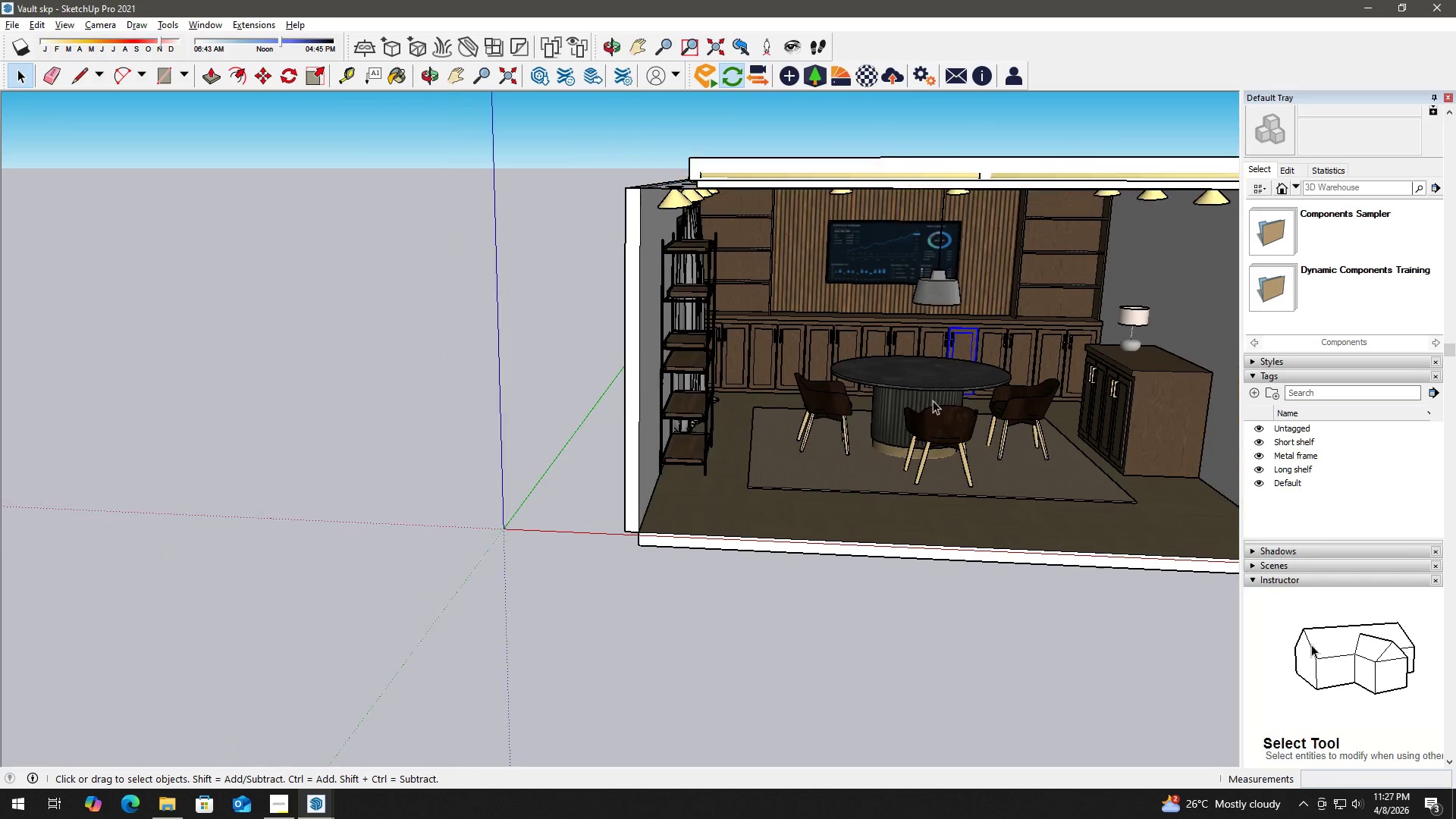 
key(Space)
 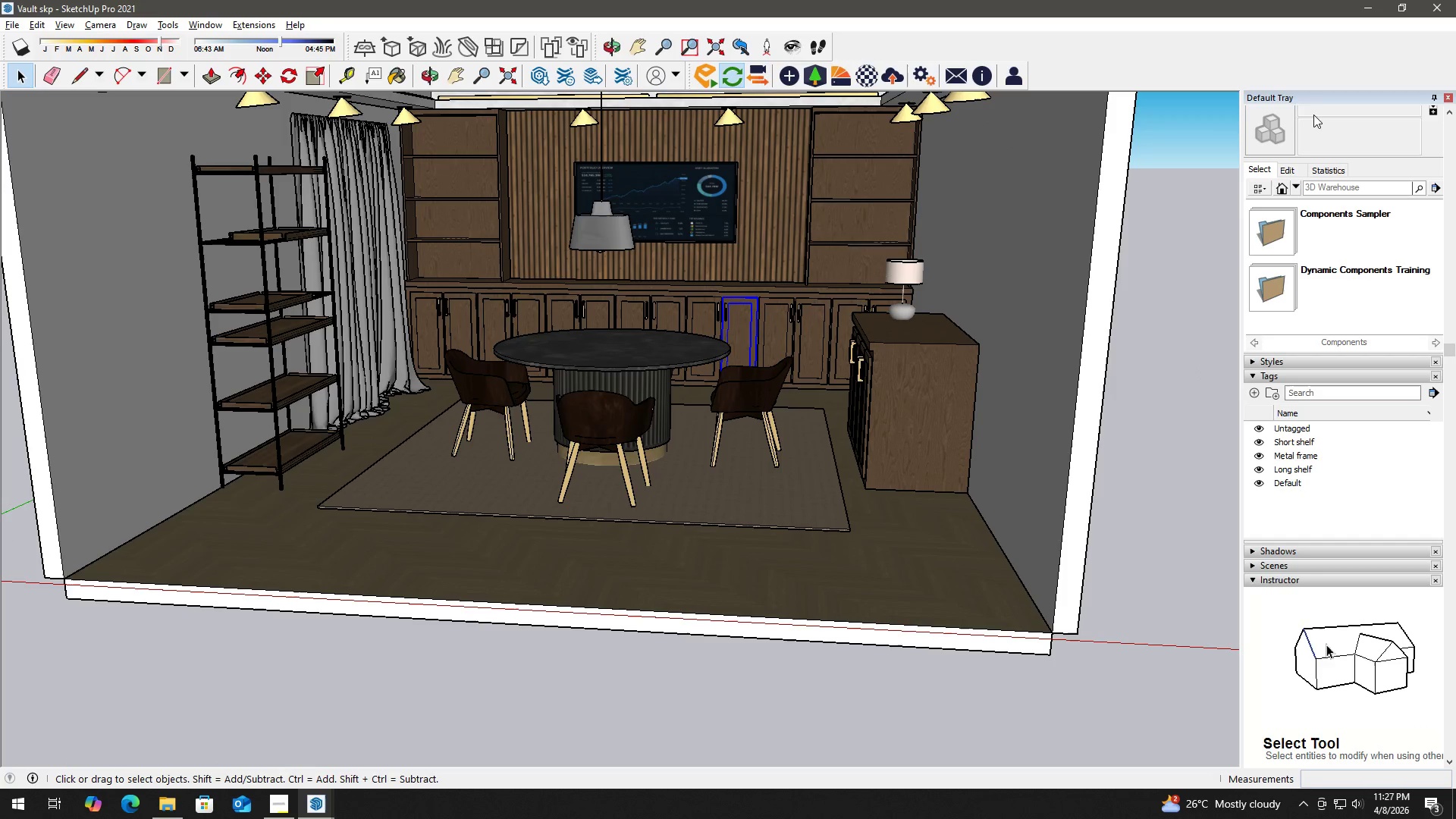 
scroll: coordinate [720, 448], scroll_direction: up, amount: 3.0
 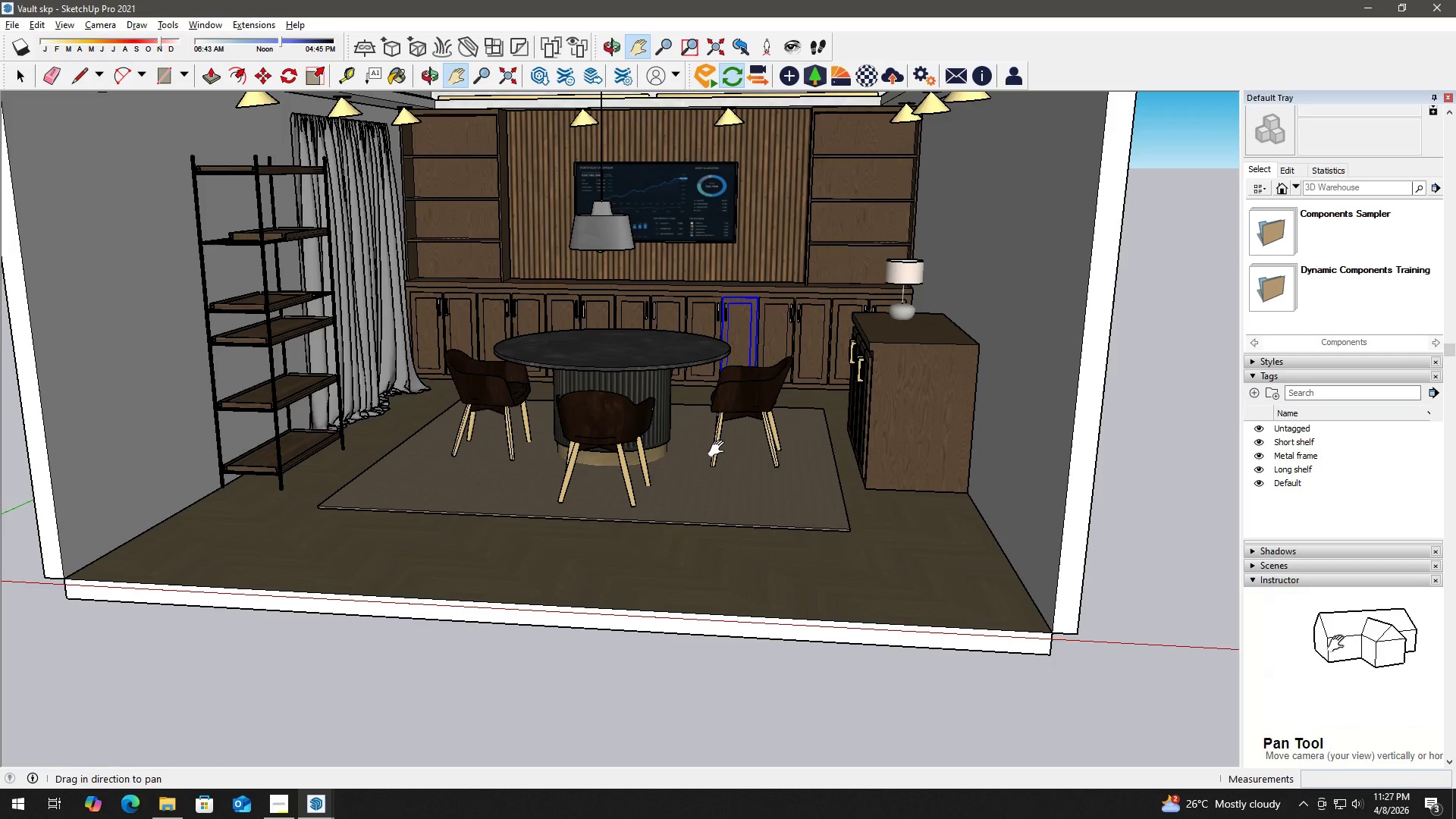 
double_click([1323, 102])
 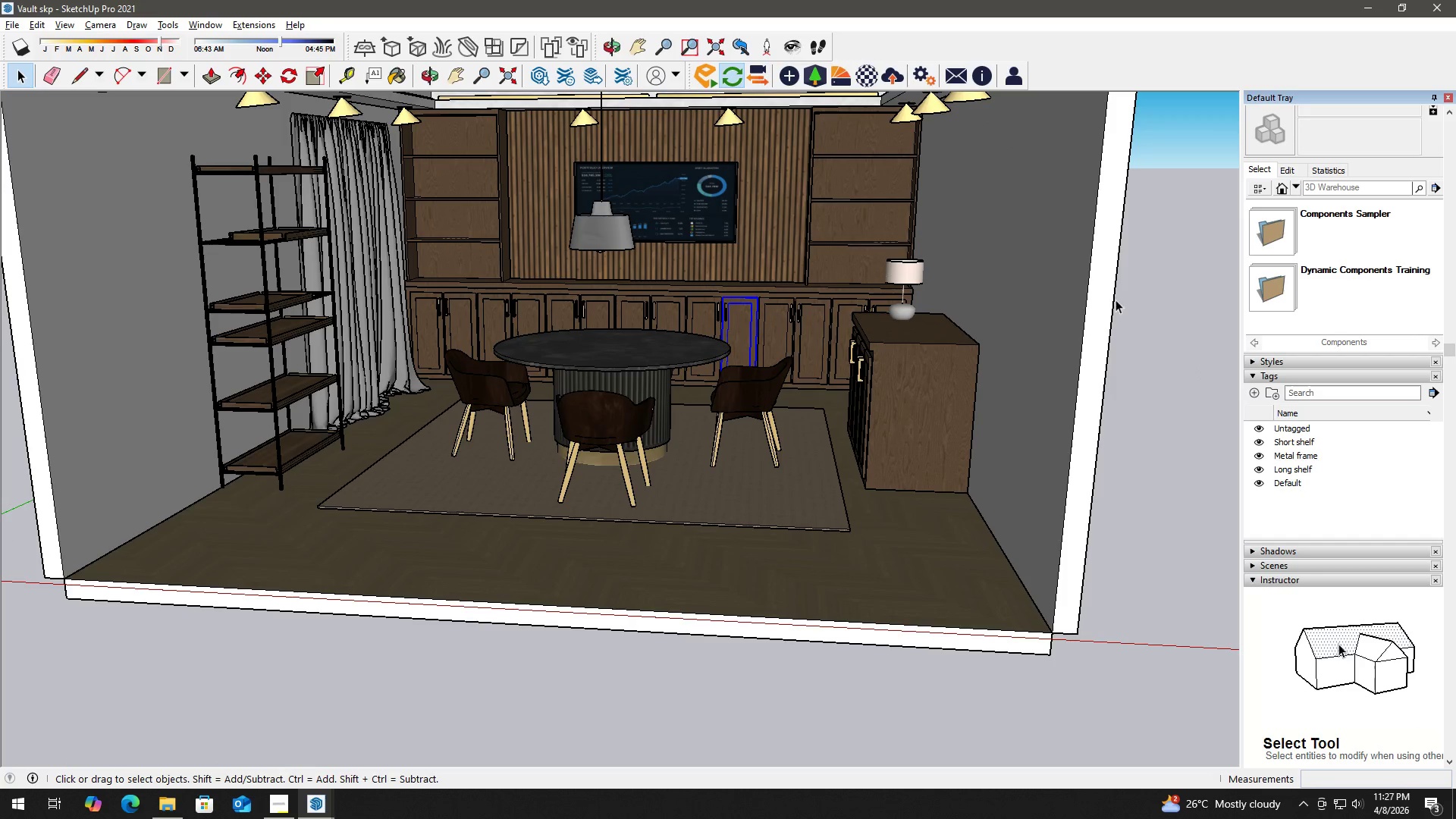 
triple_click([1098, 339])
 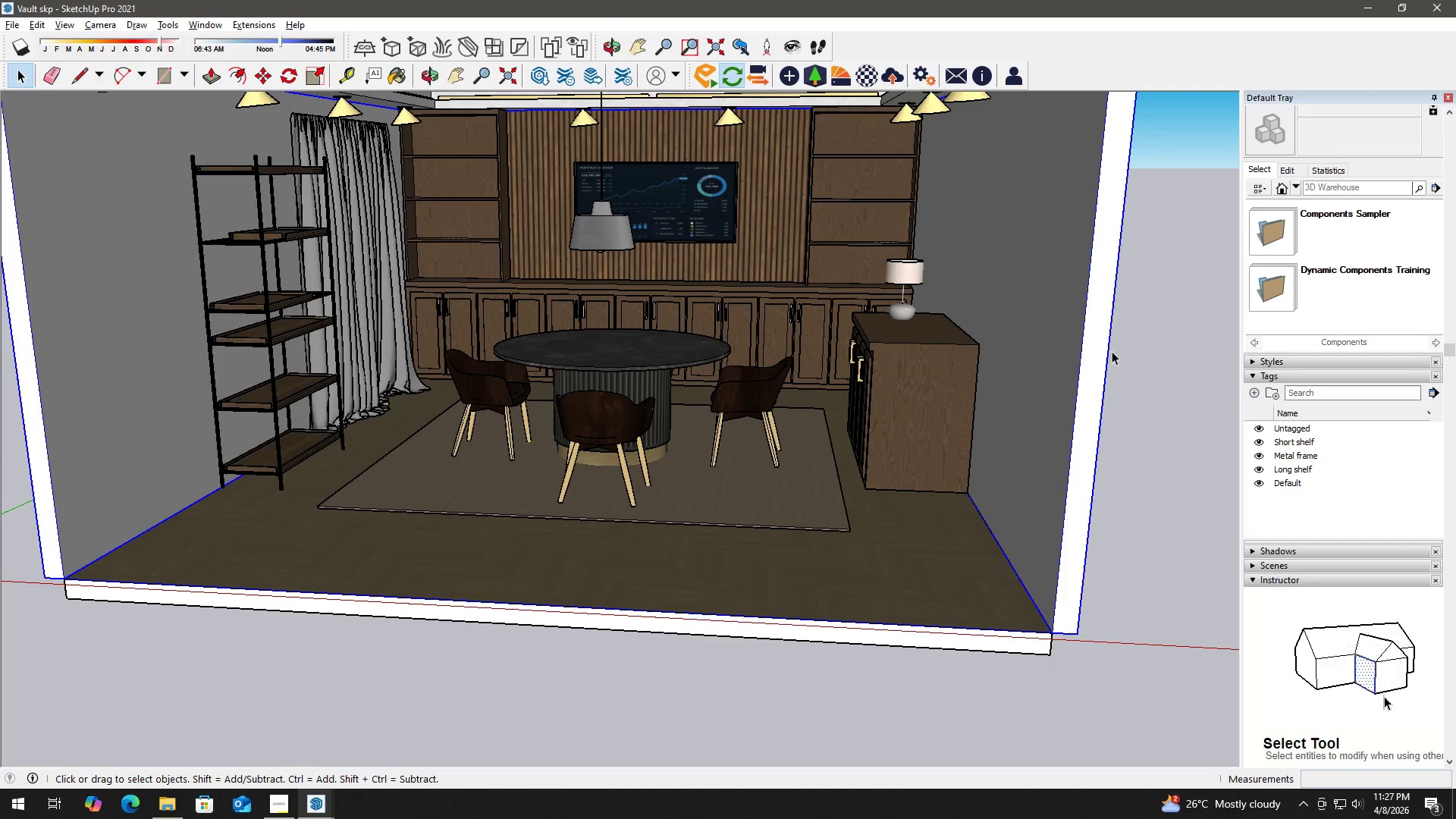 
left_click([1155, 375])
 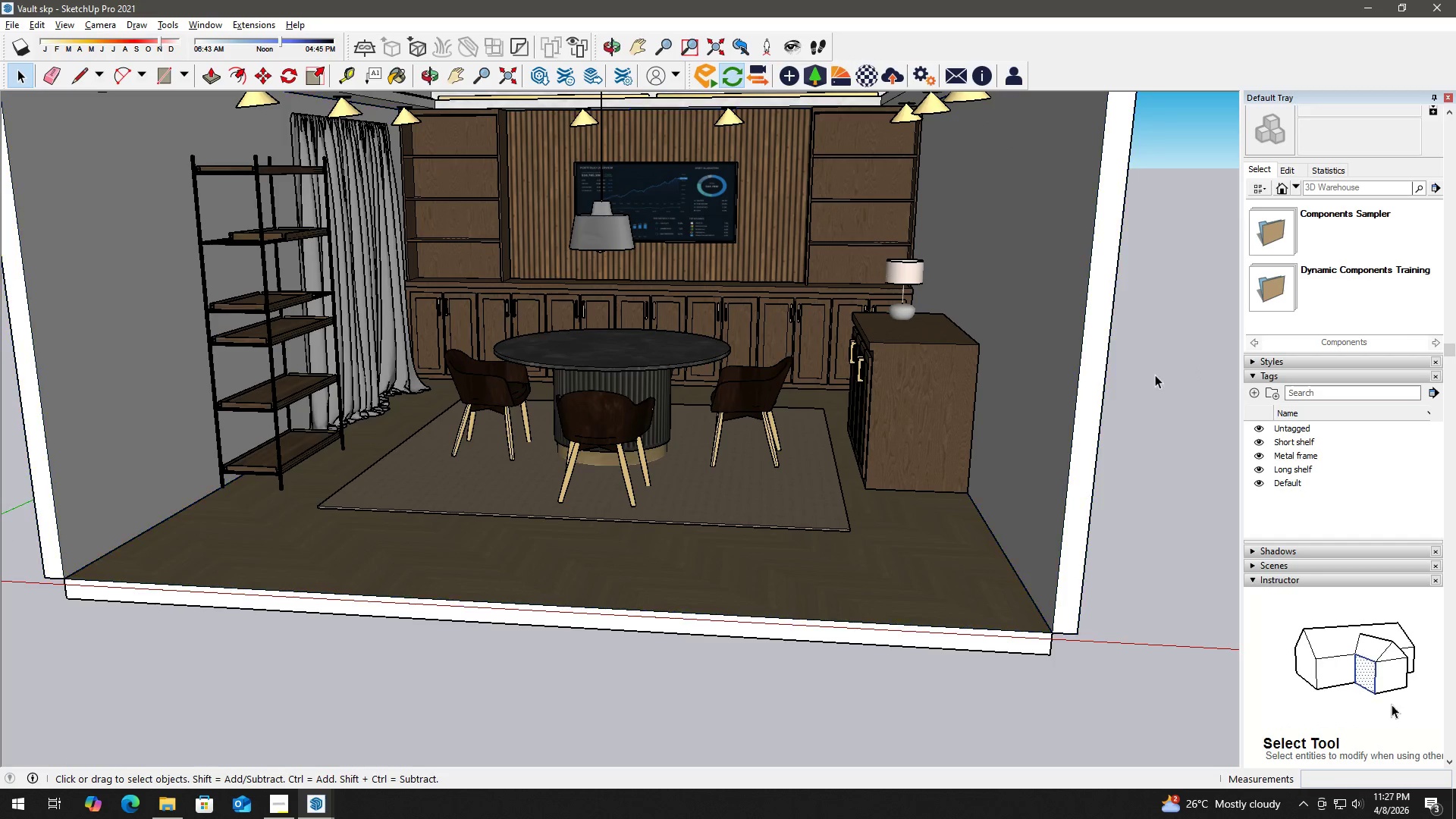 
key(Control+S)
 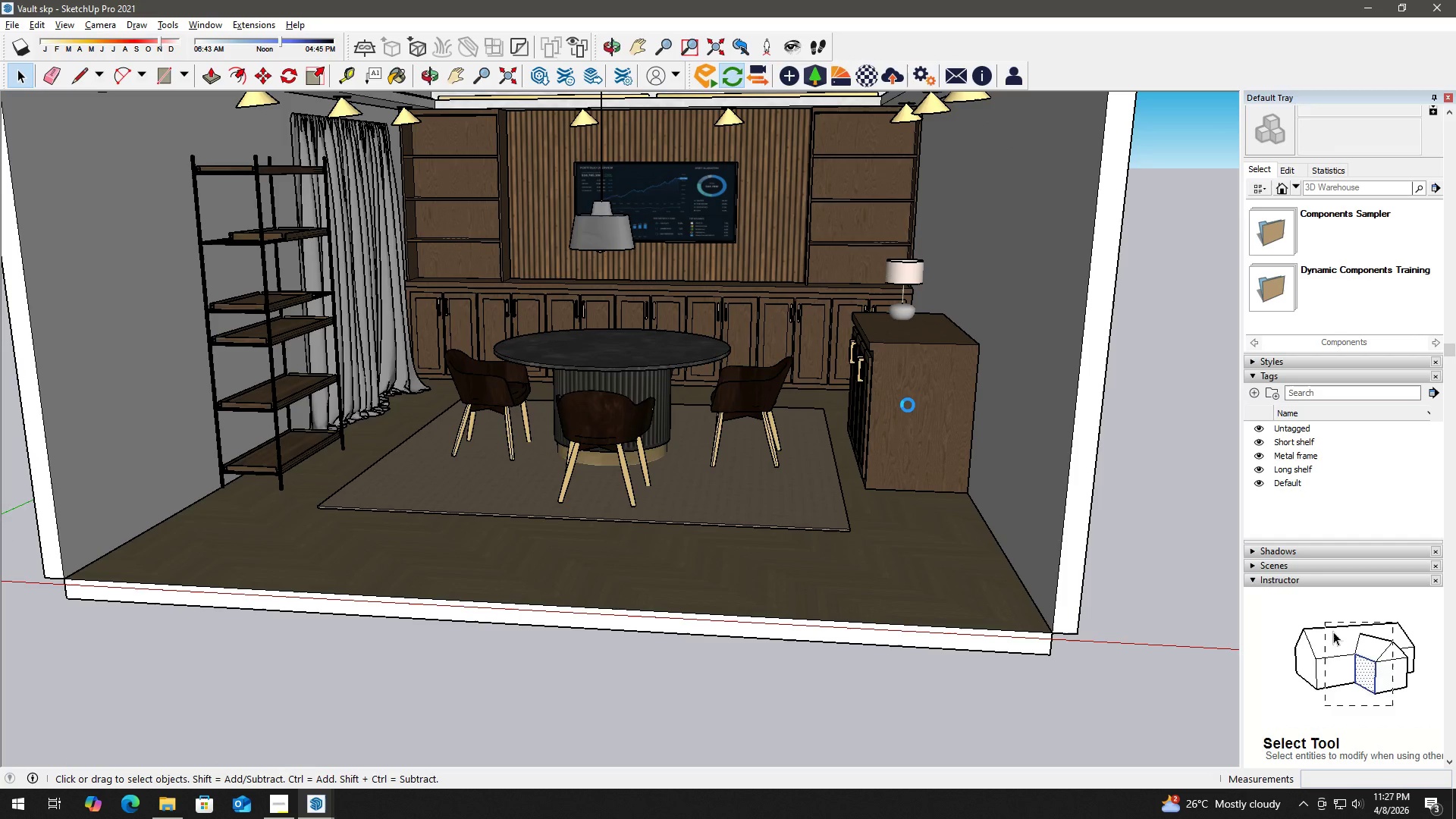 
left_click([910, 403])
 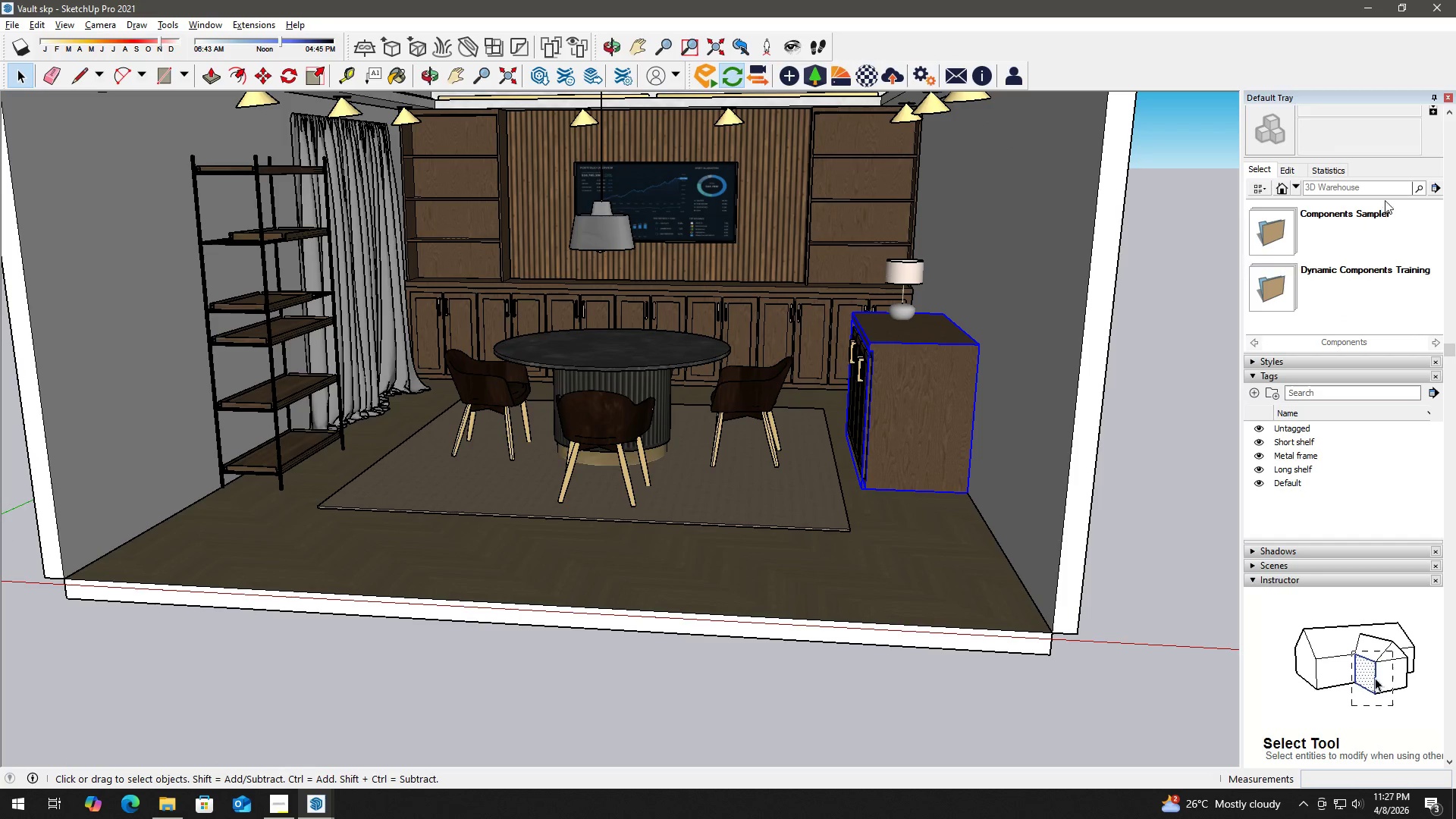 
double_click([1262, 171])
 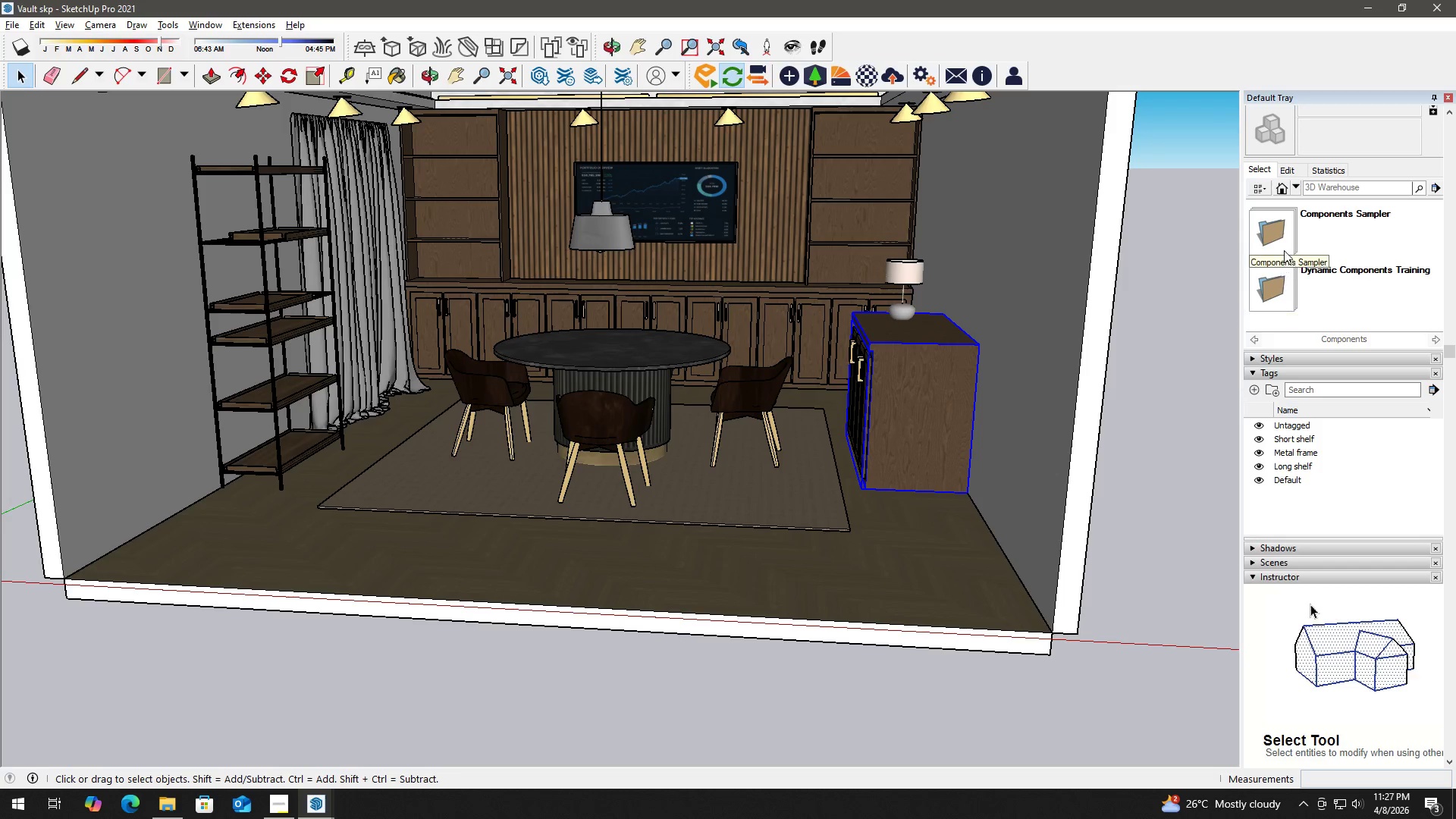 
double_click([1282, 243])
 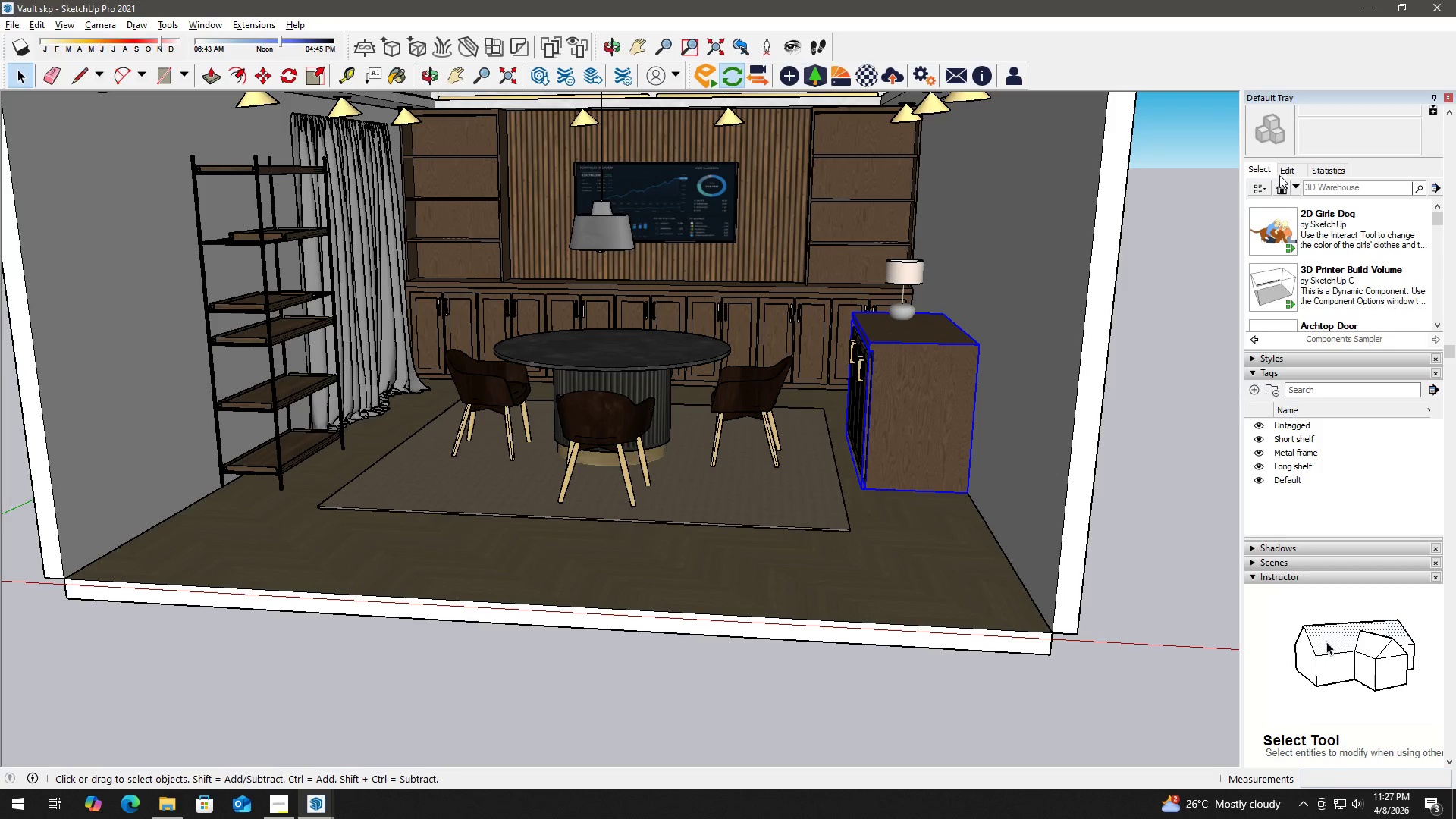 
double_click([1257, 172])
 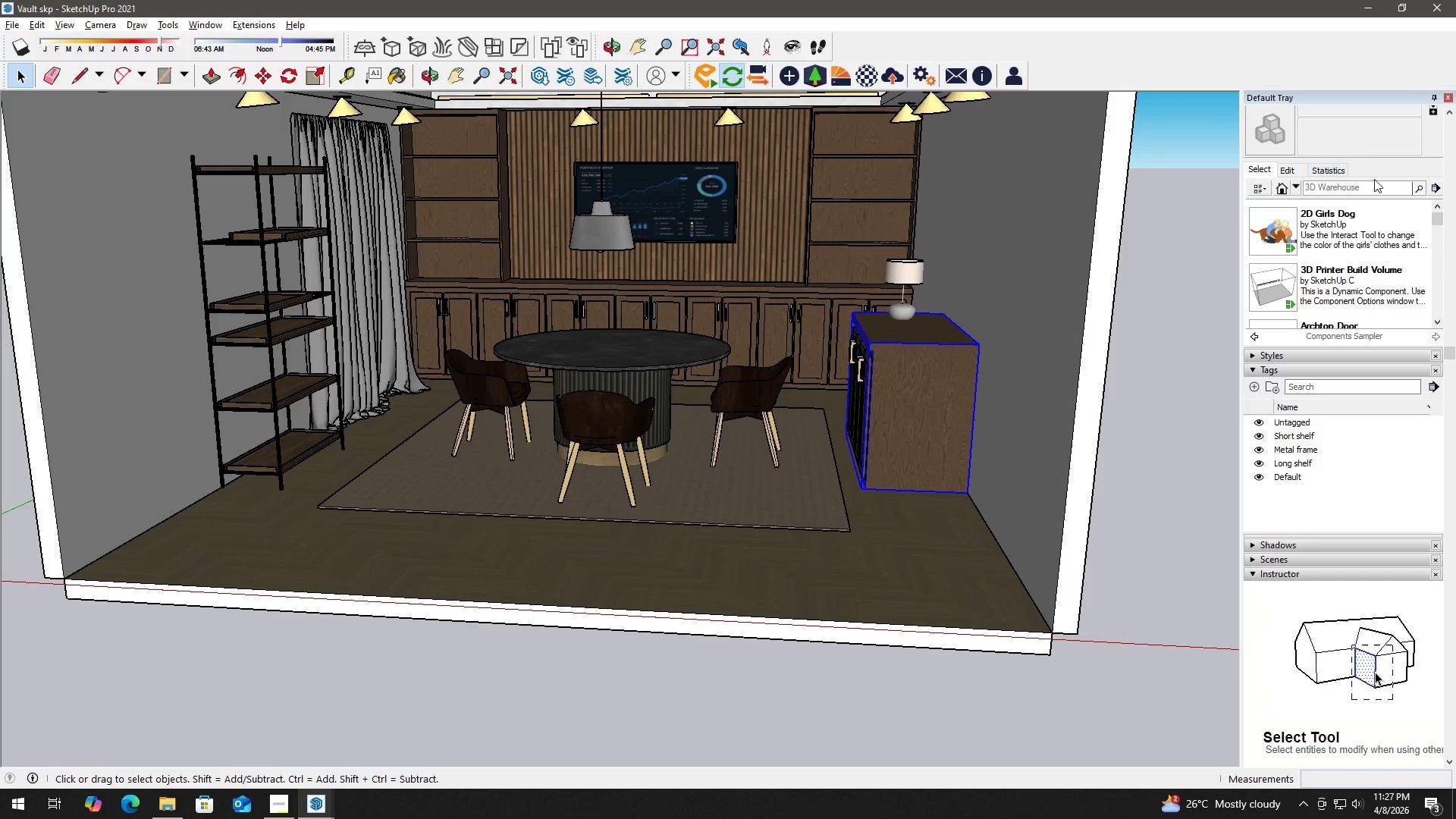 
left_click([1434, 186])
 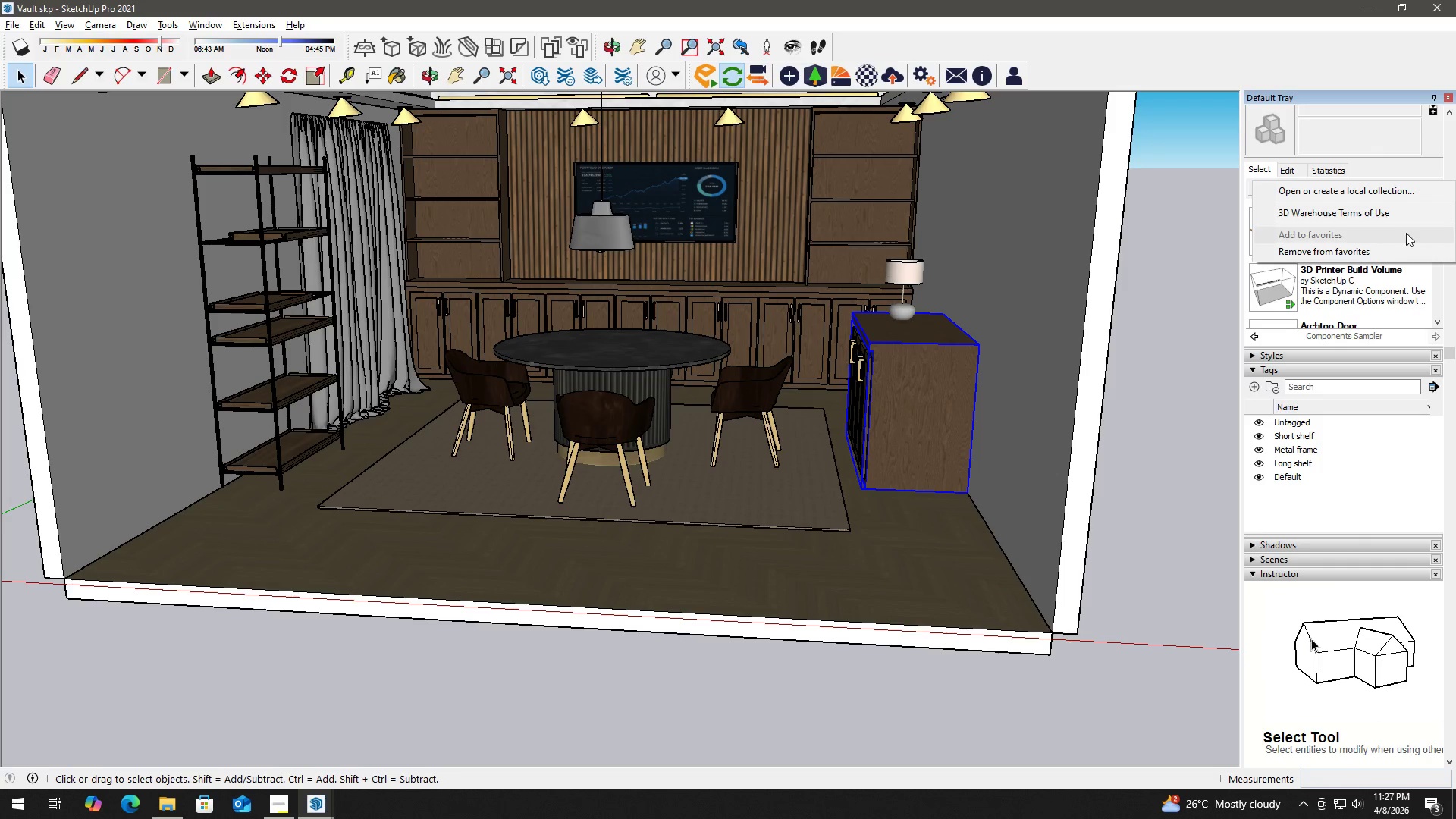 
left_click([1317, 173])
 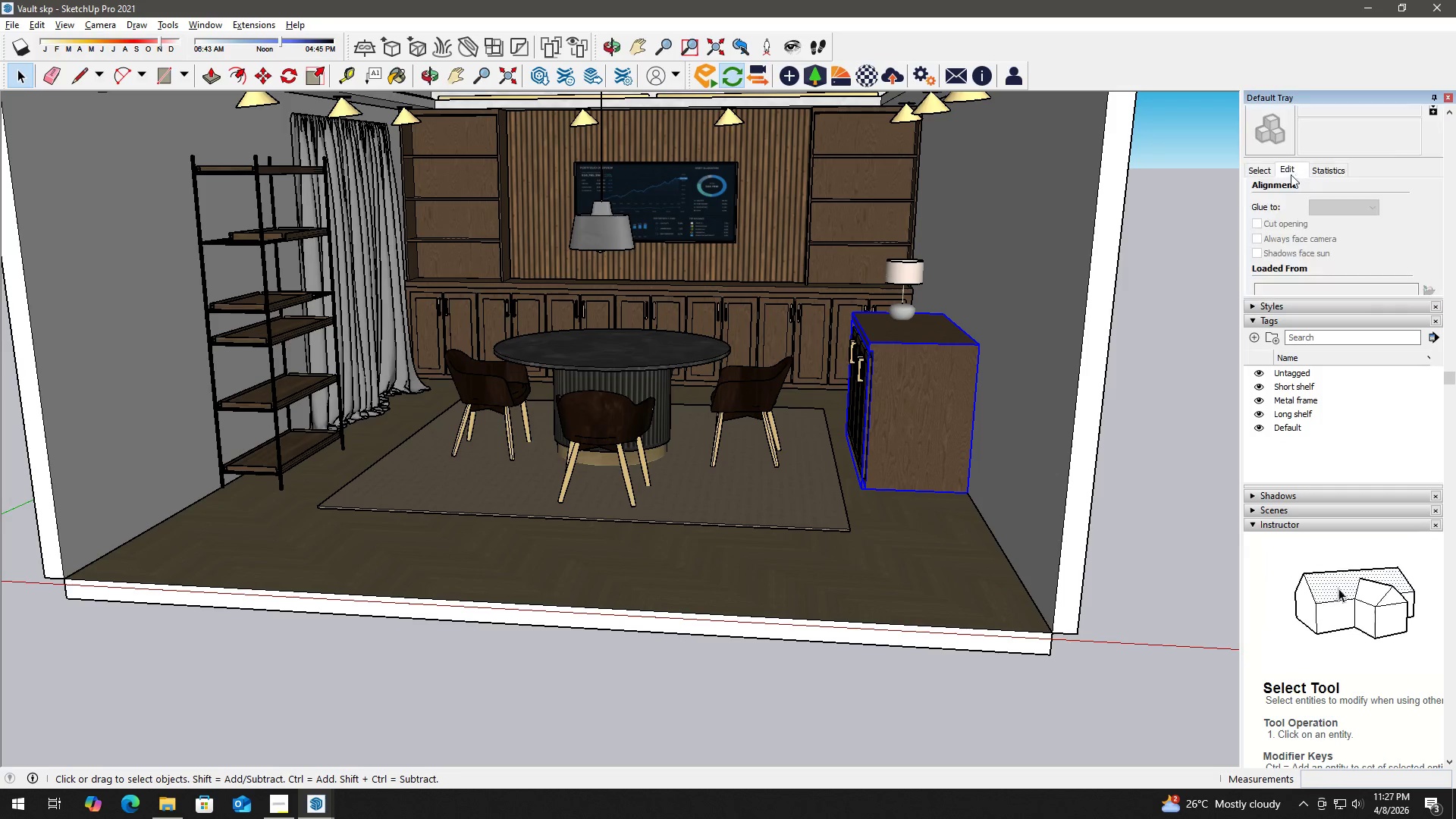 
double_click([1264, 171])
 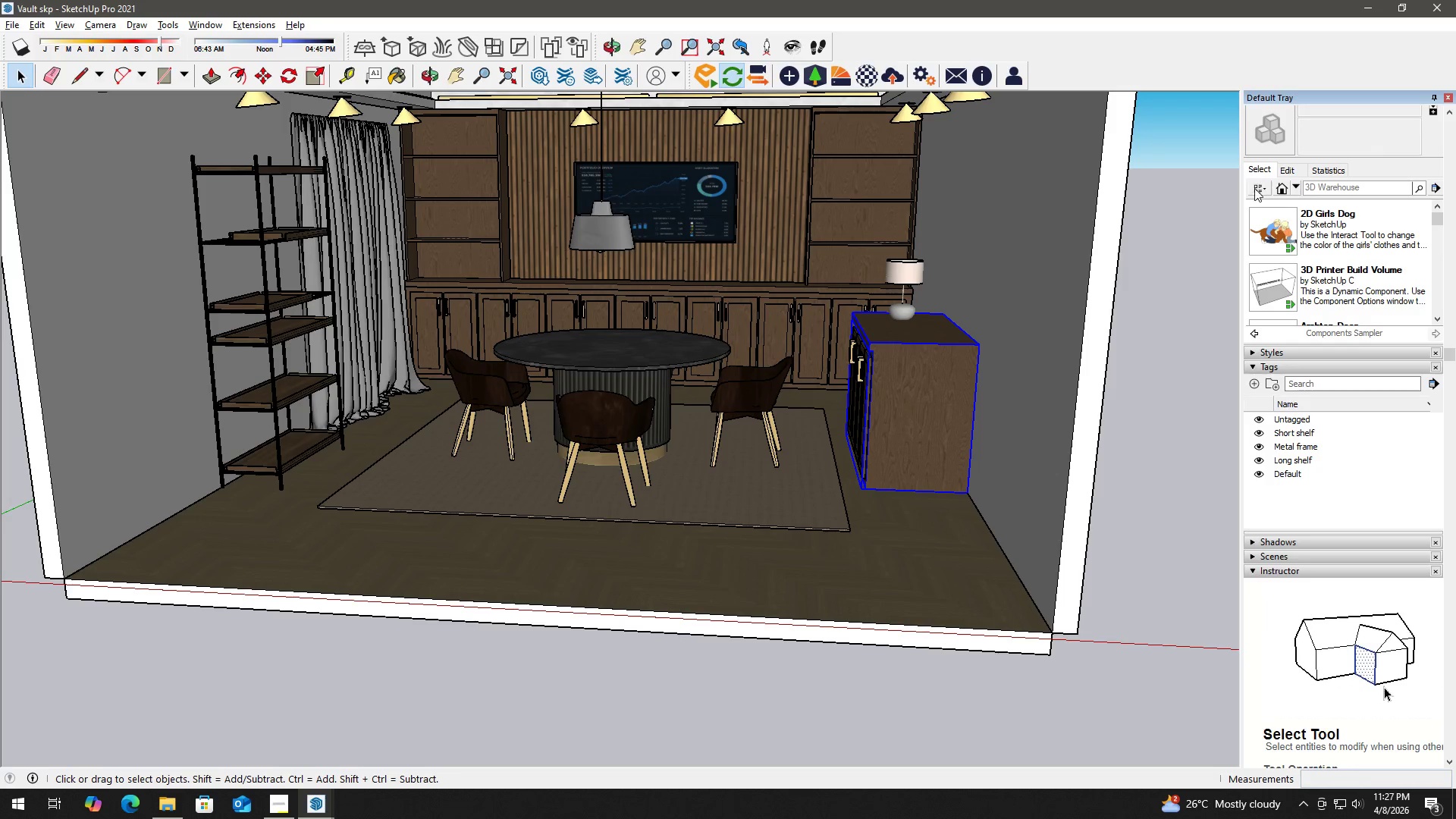 
left_click([1260, 190])
 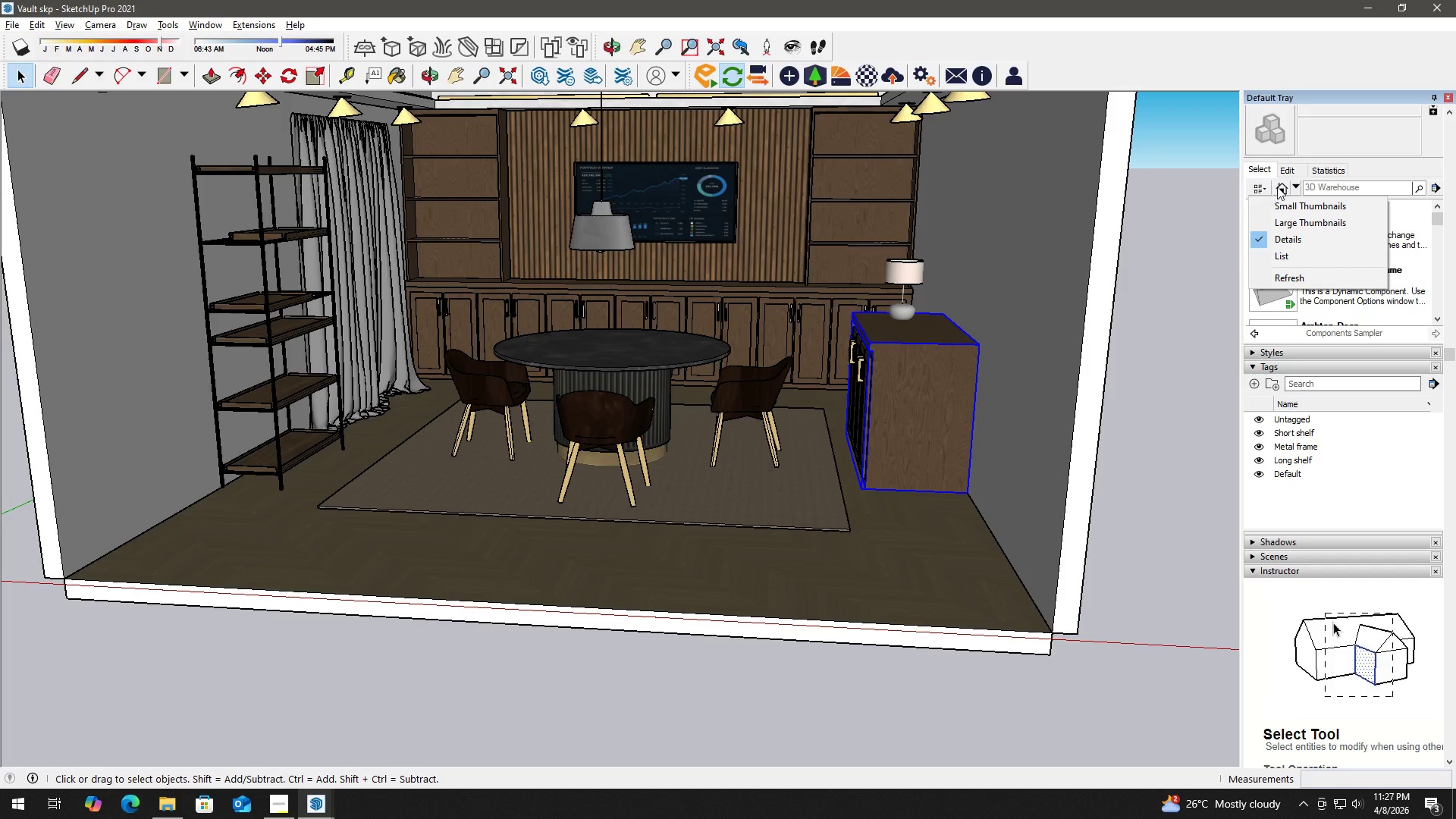 
left_click([1283, 184])
 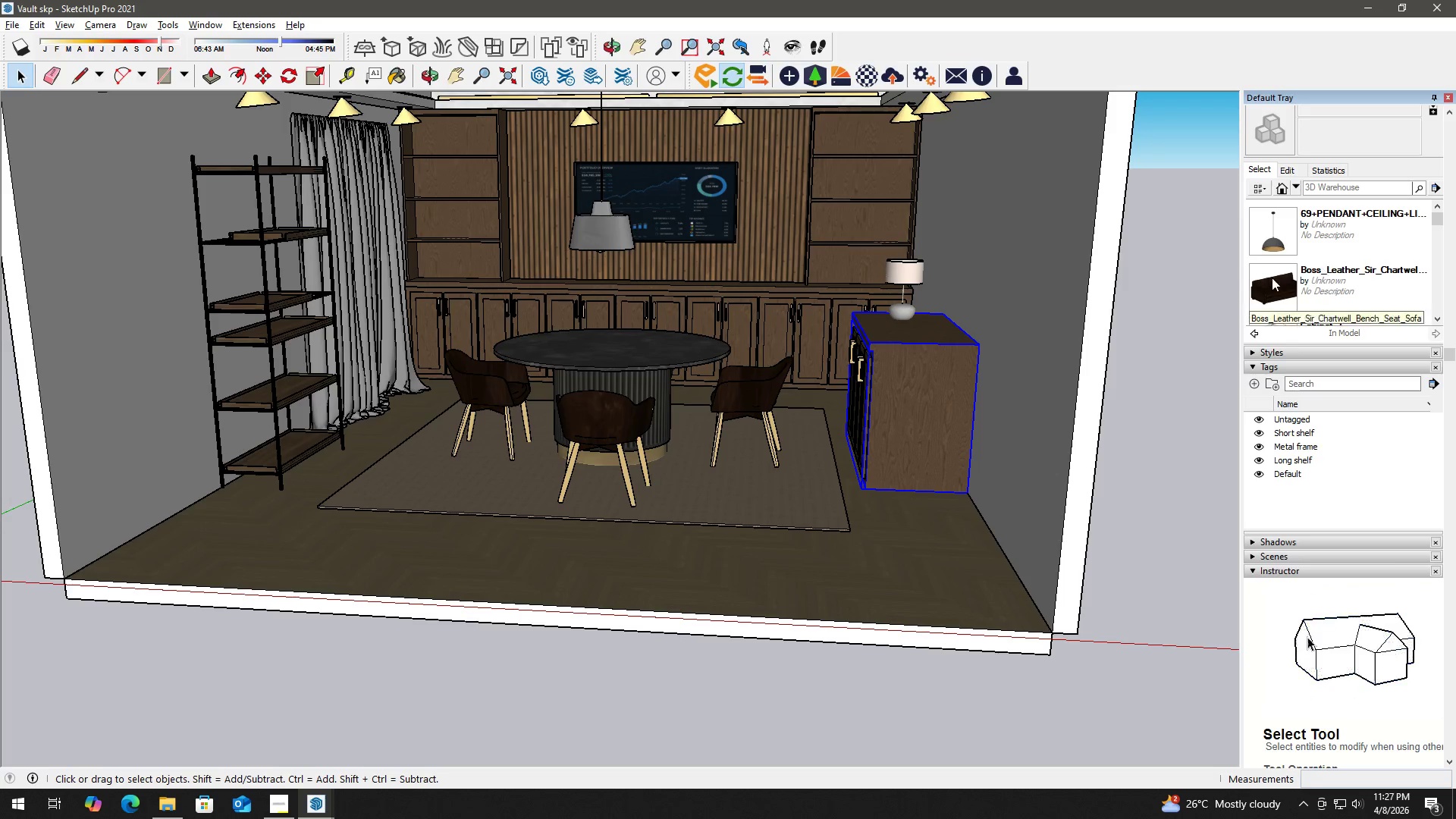 
left_click([629, 383])
 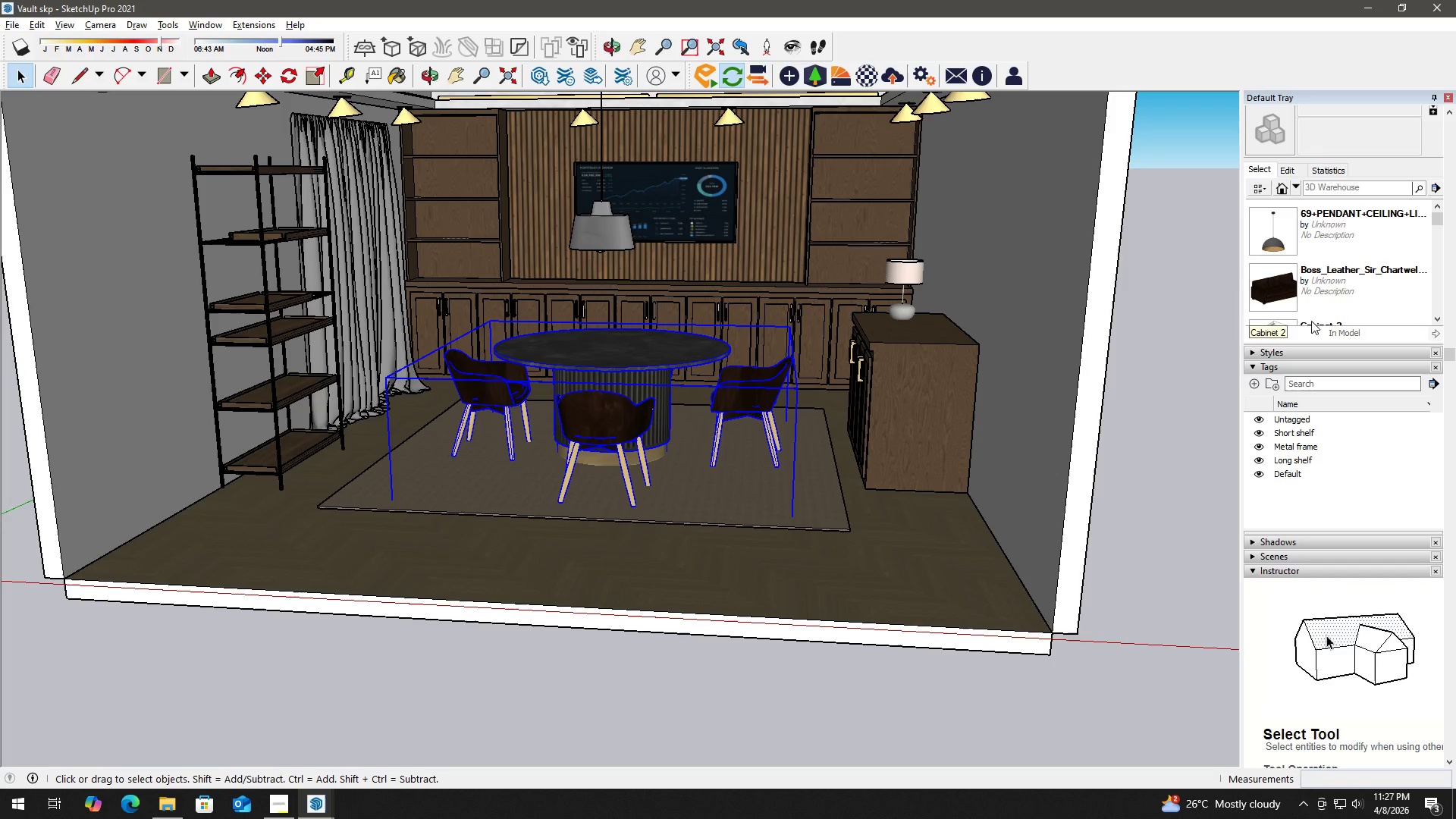 
scroll: coordinate [1331, 268], scroll_direction: down, amount: 15.0
 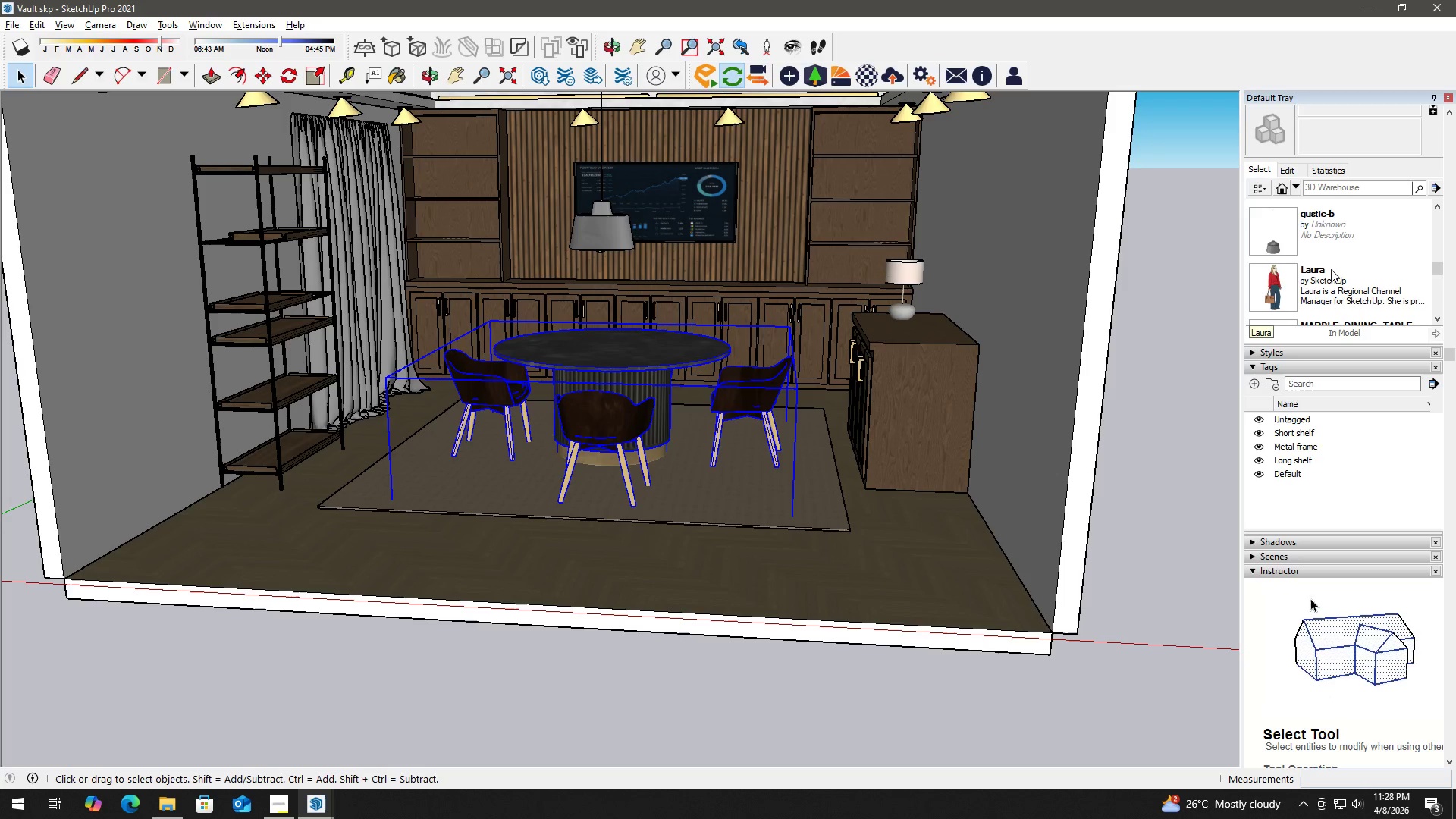 
scroll: coordinate [1329, 275], scroll_direction: down, amount: 13.0
 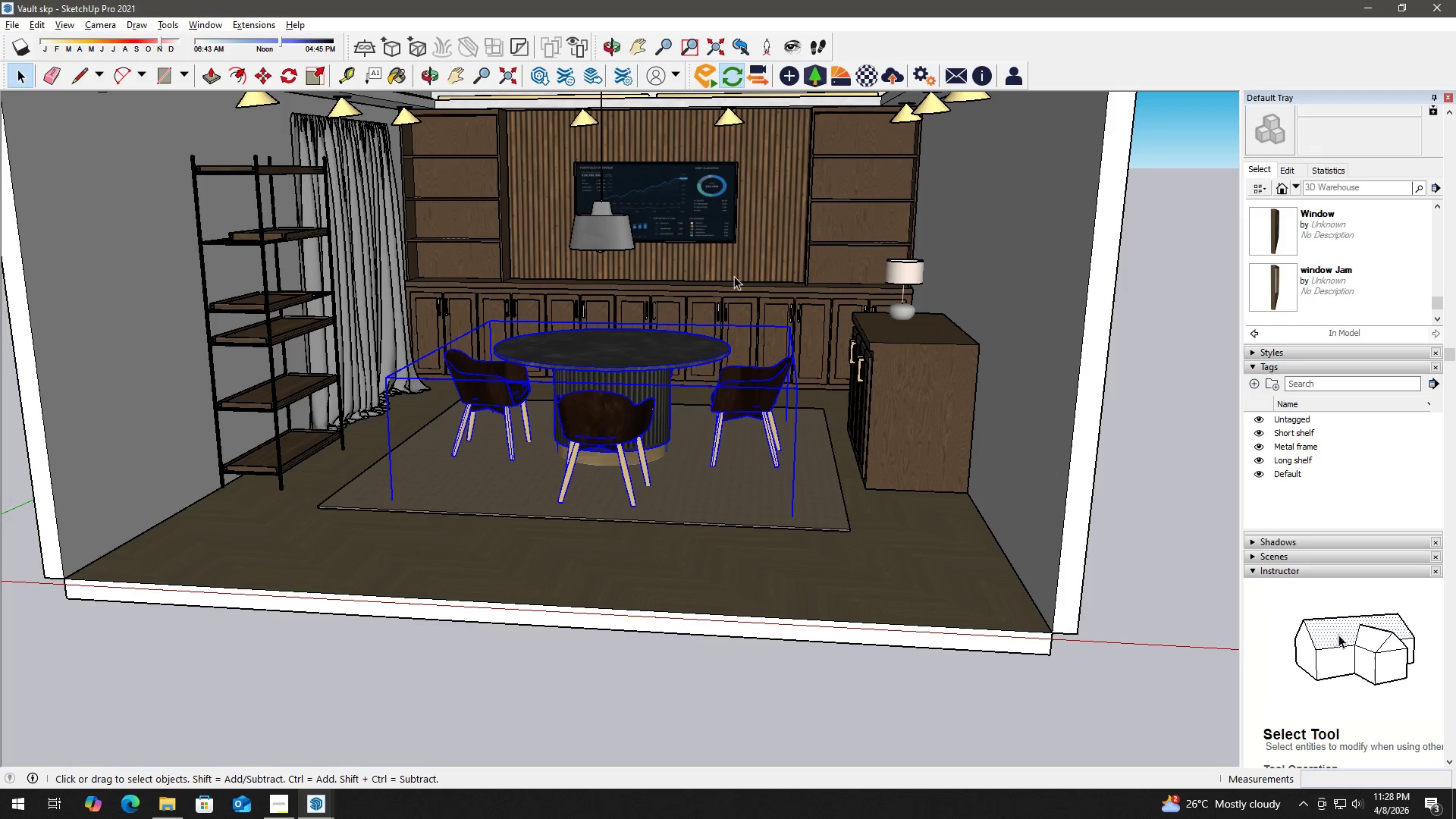 
left_click([801, 302])
 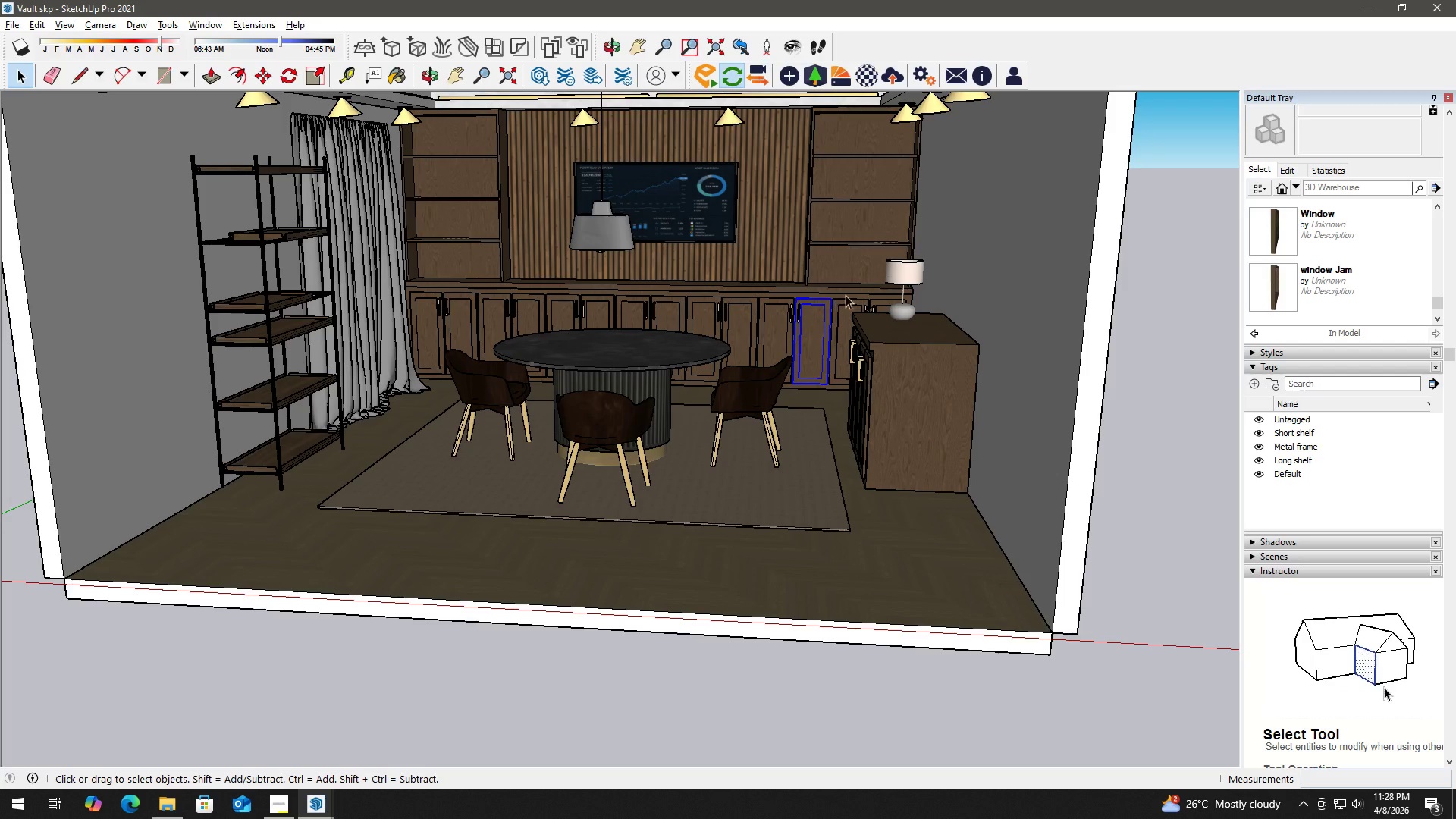 
left_click([851, 261])
 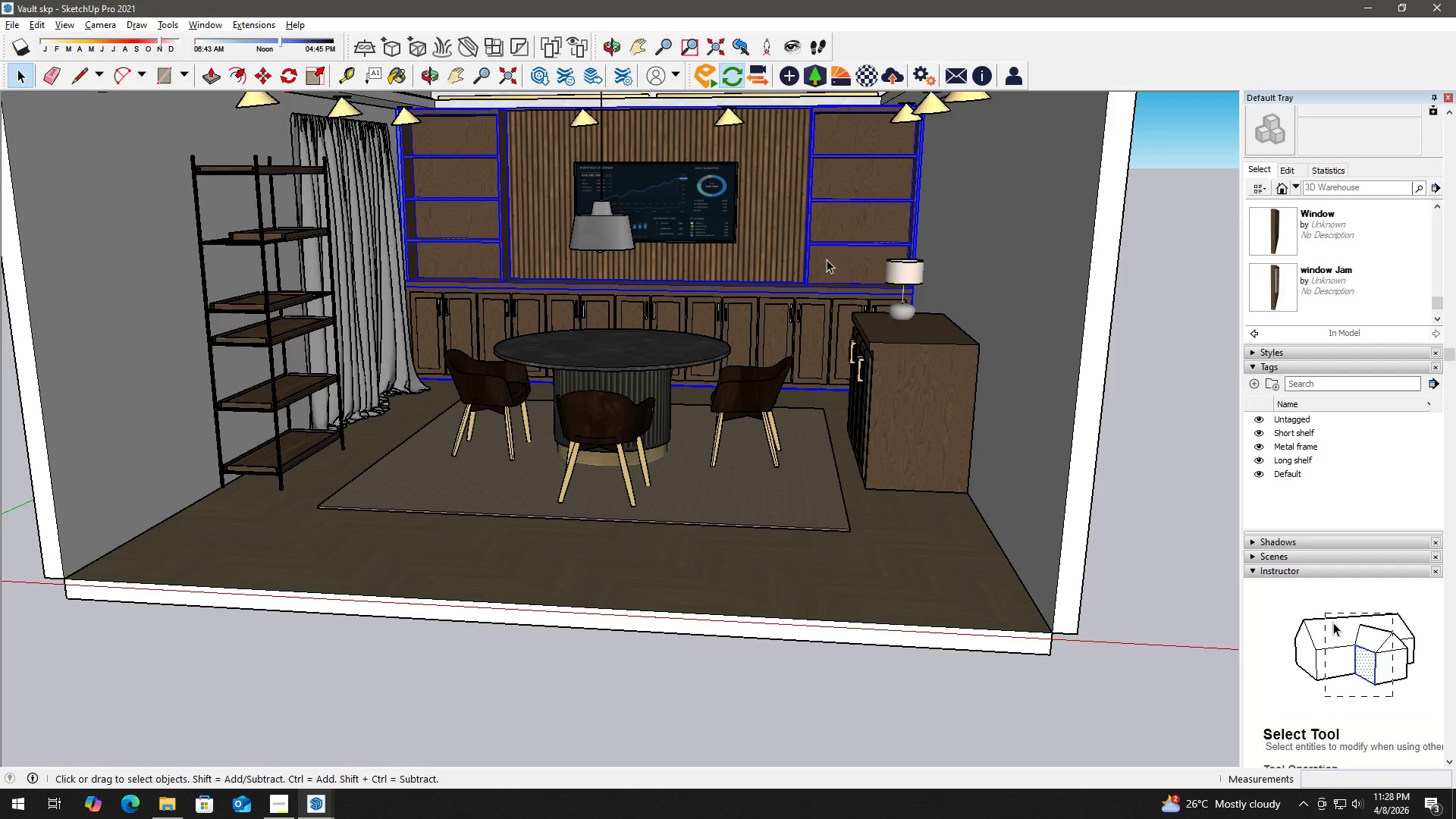 
scroll: coordinate [786, 266], scroll_direction: down, amount: 3.0
 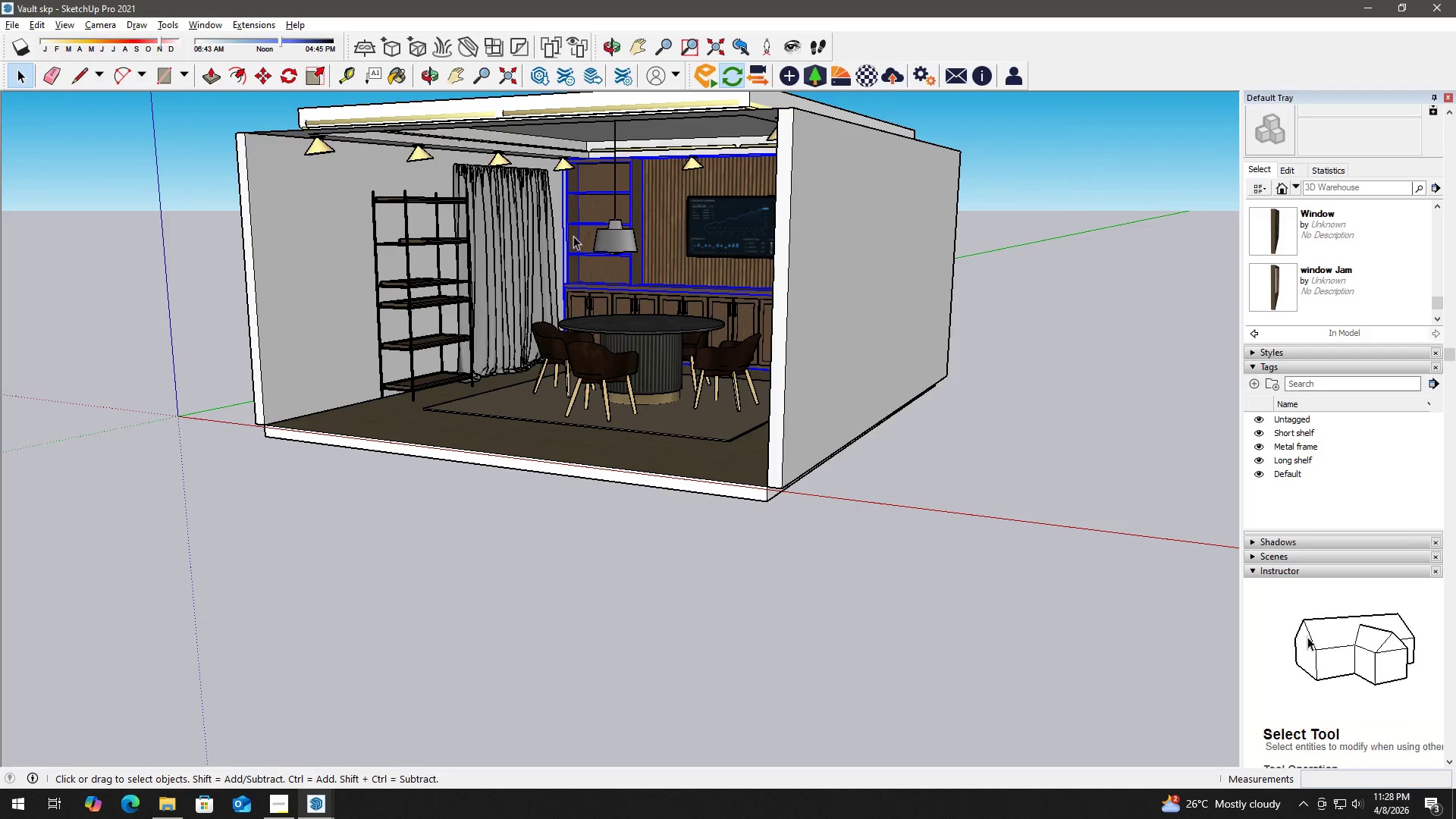 
left_click([1169, 212])
 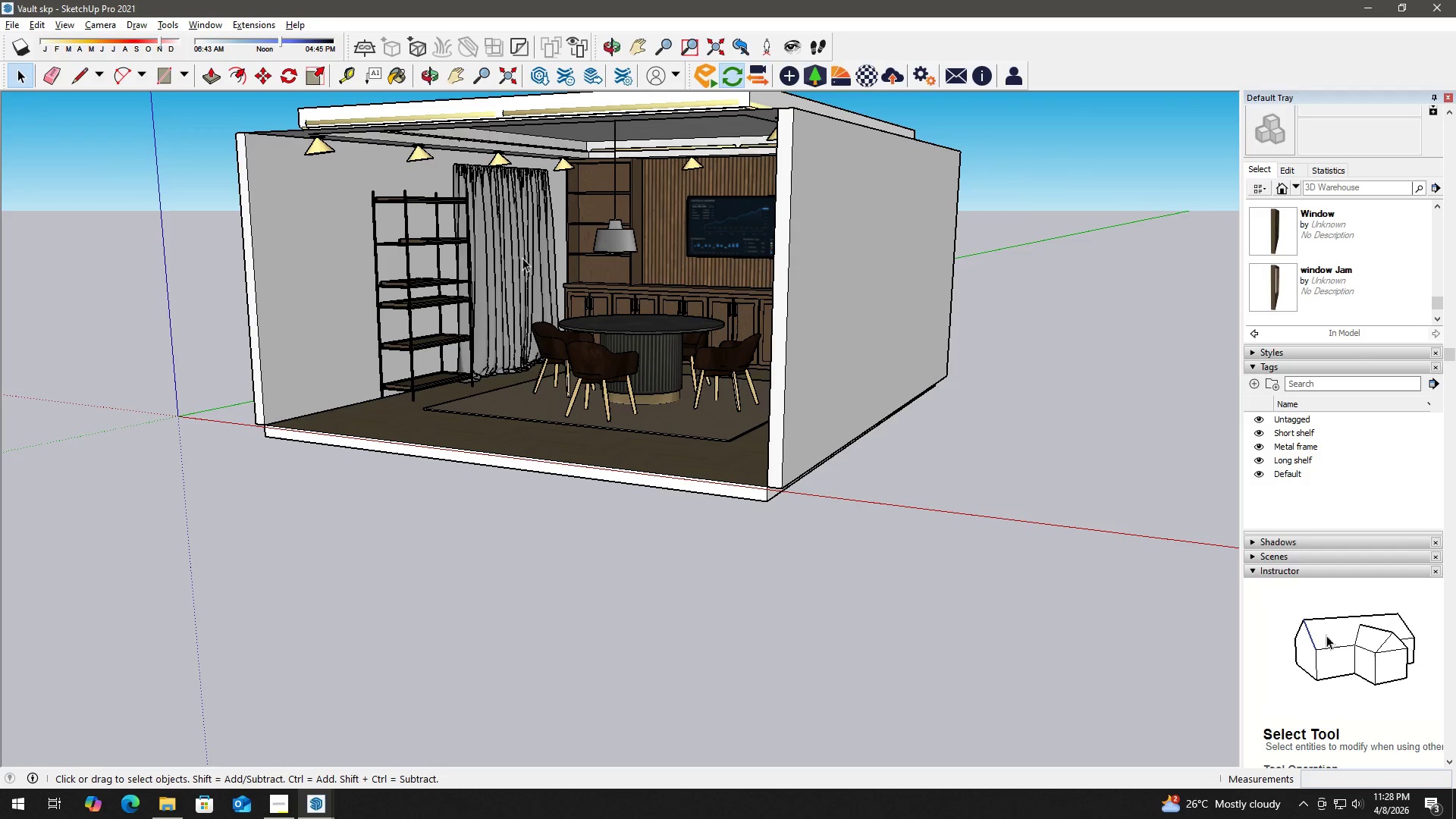 
scroll: coordinate [533, 257], scroll_direction: up, amount: 2.0
 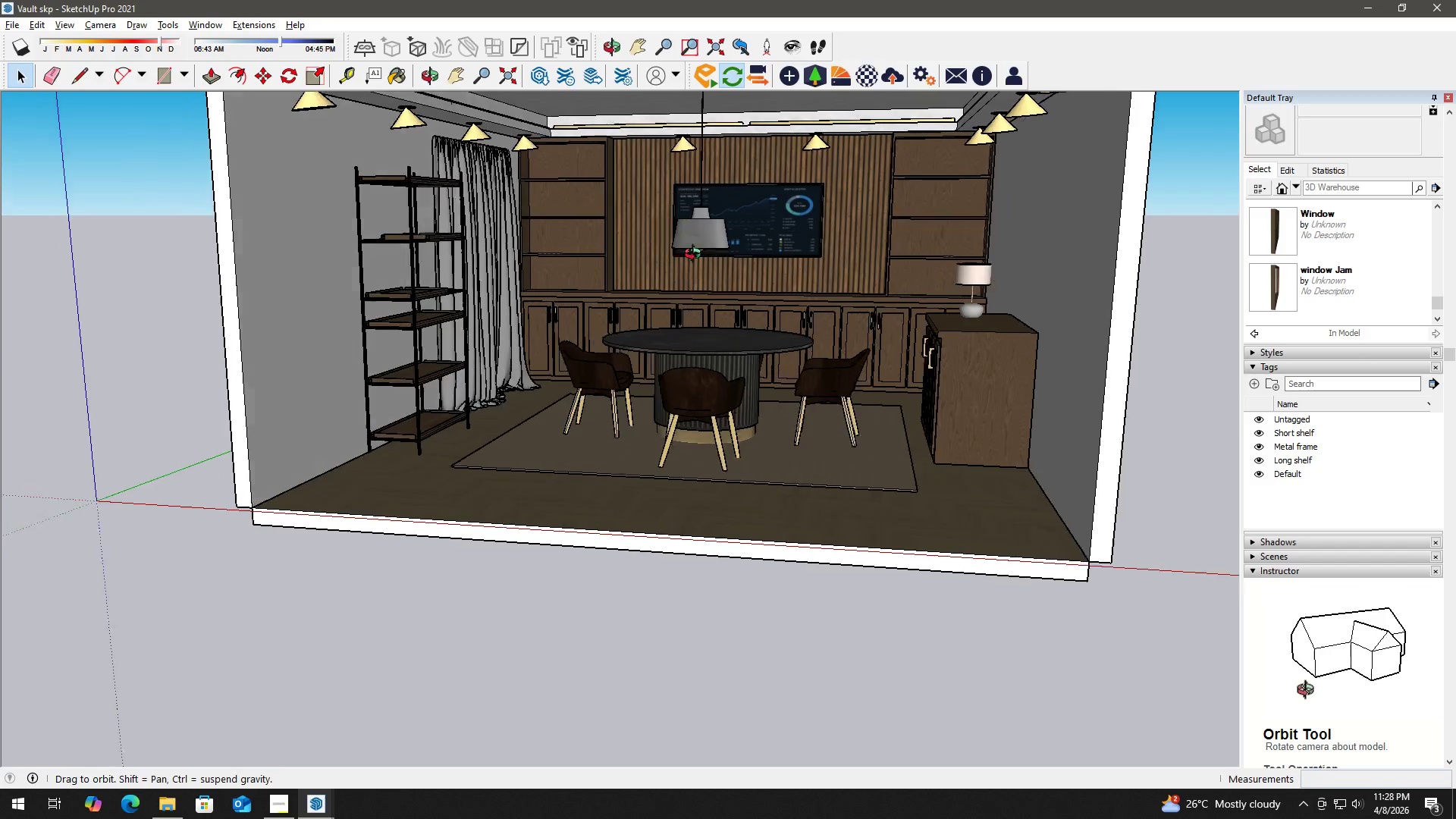 
key(Alt+AltLeft)
 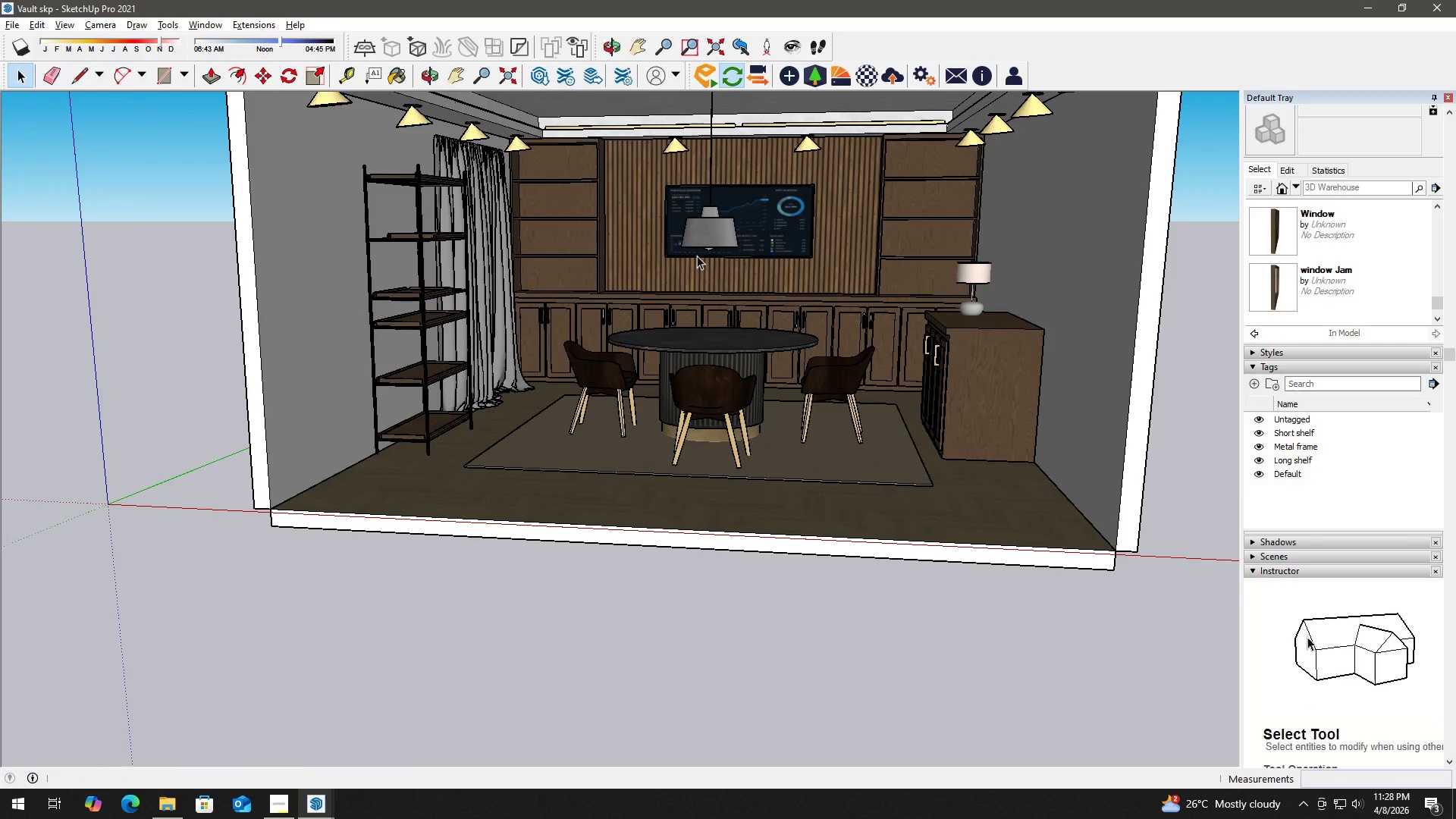 
key(Alt+Tab)
 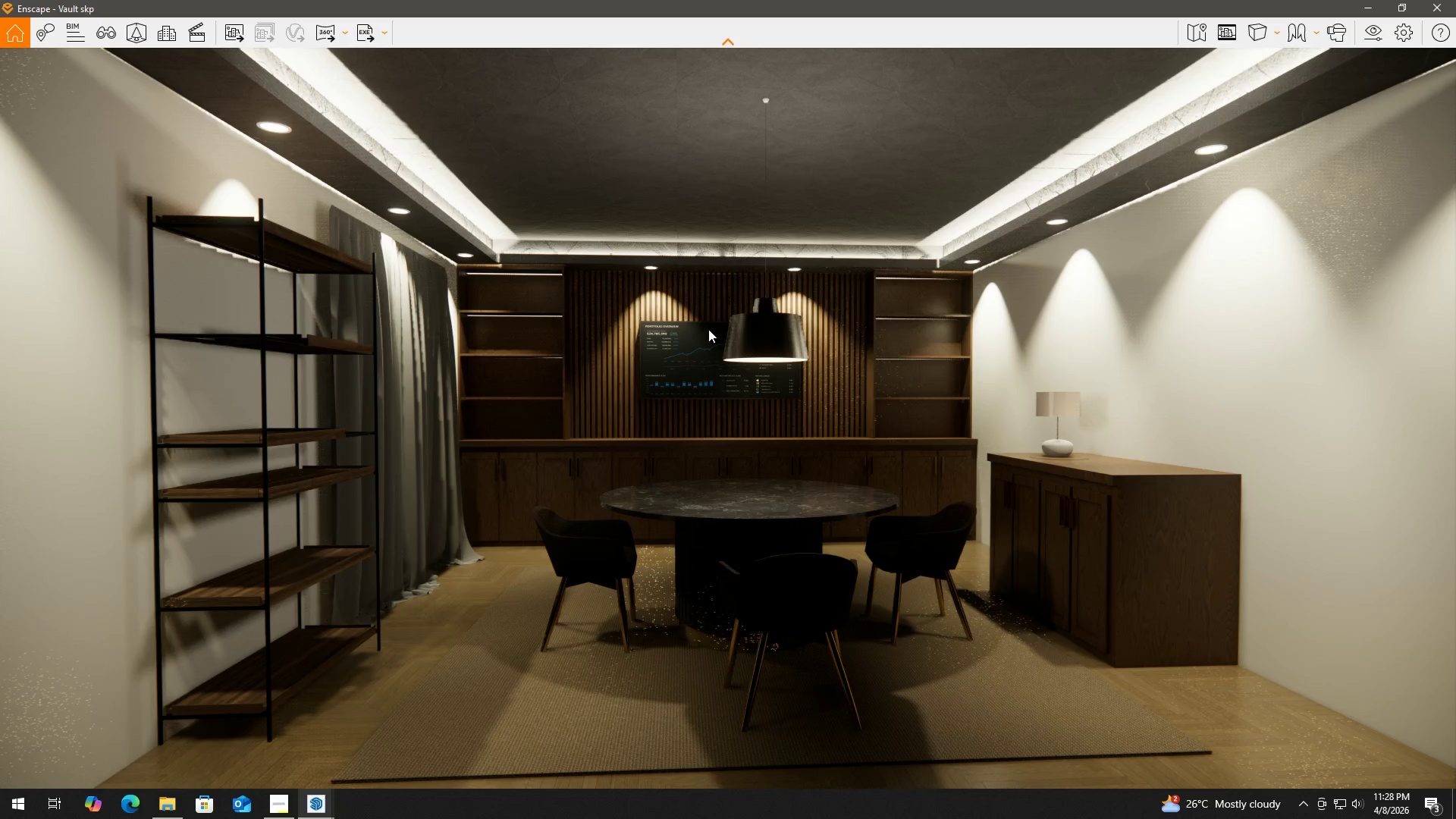 
wait(31.05)
 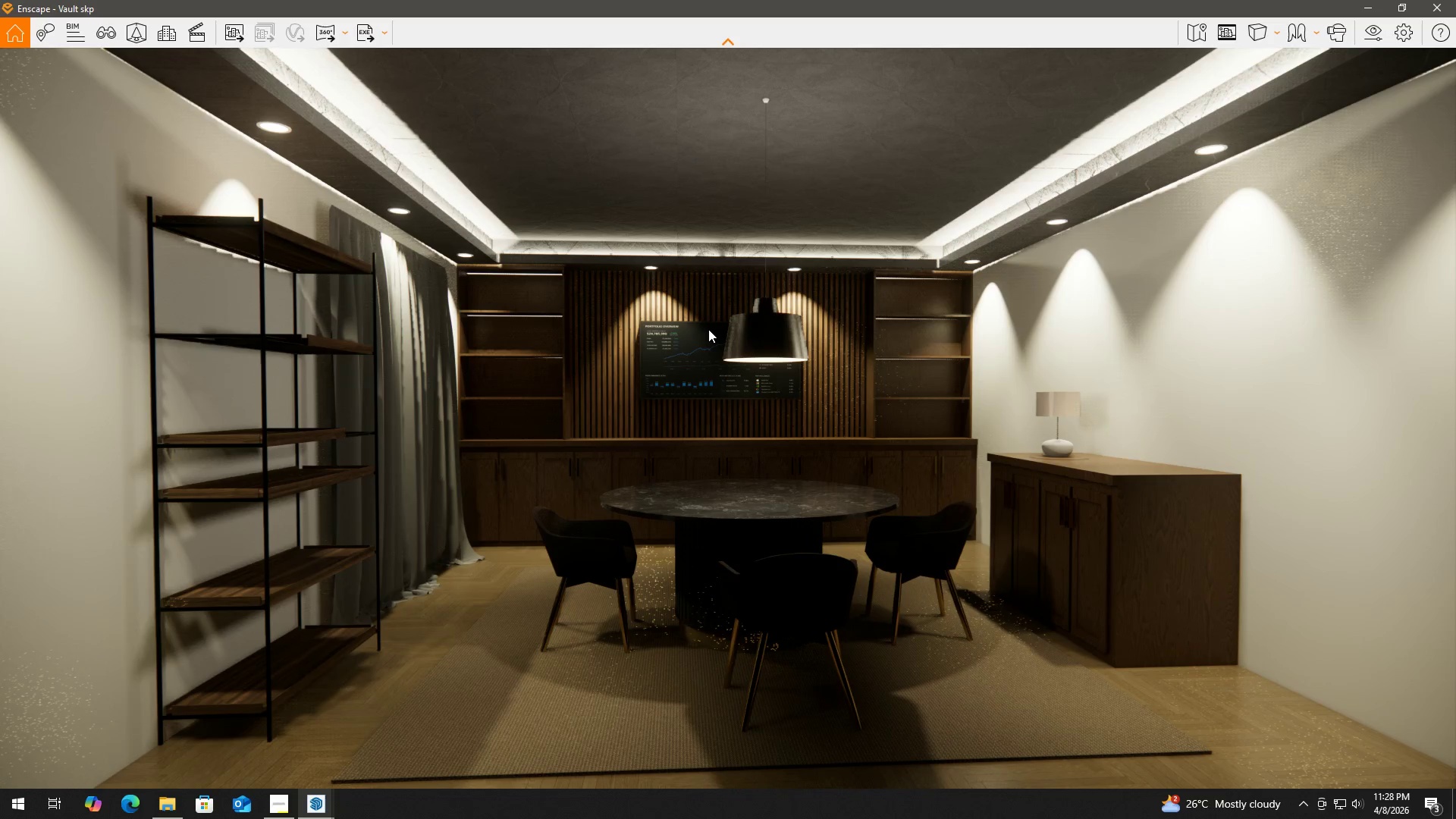 
key(Alt+Tab)
 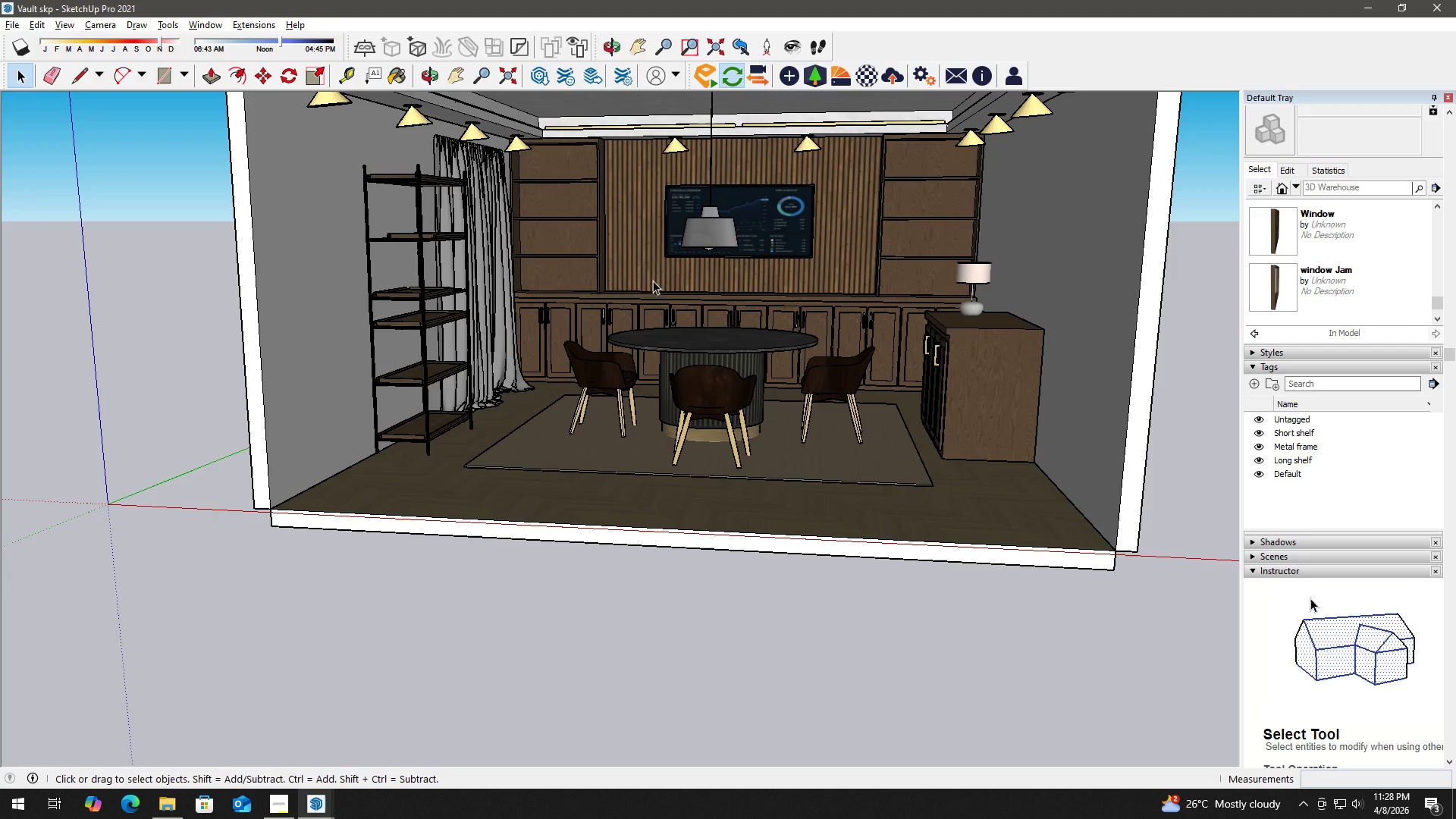 
scroll: coordinate [676, 140], scroll_direction: up, amount: 7.0
 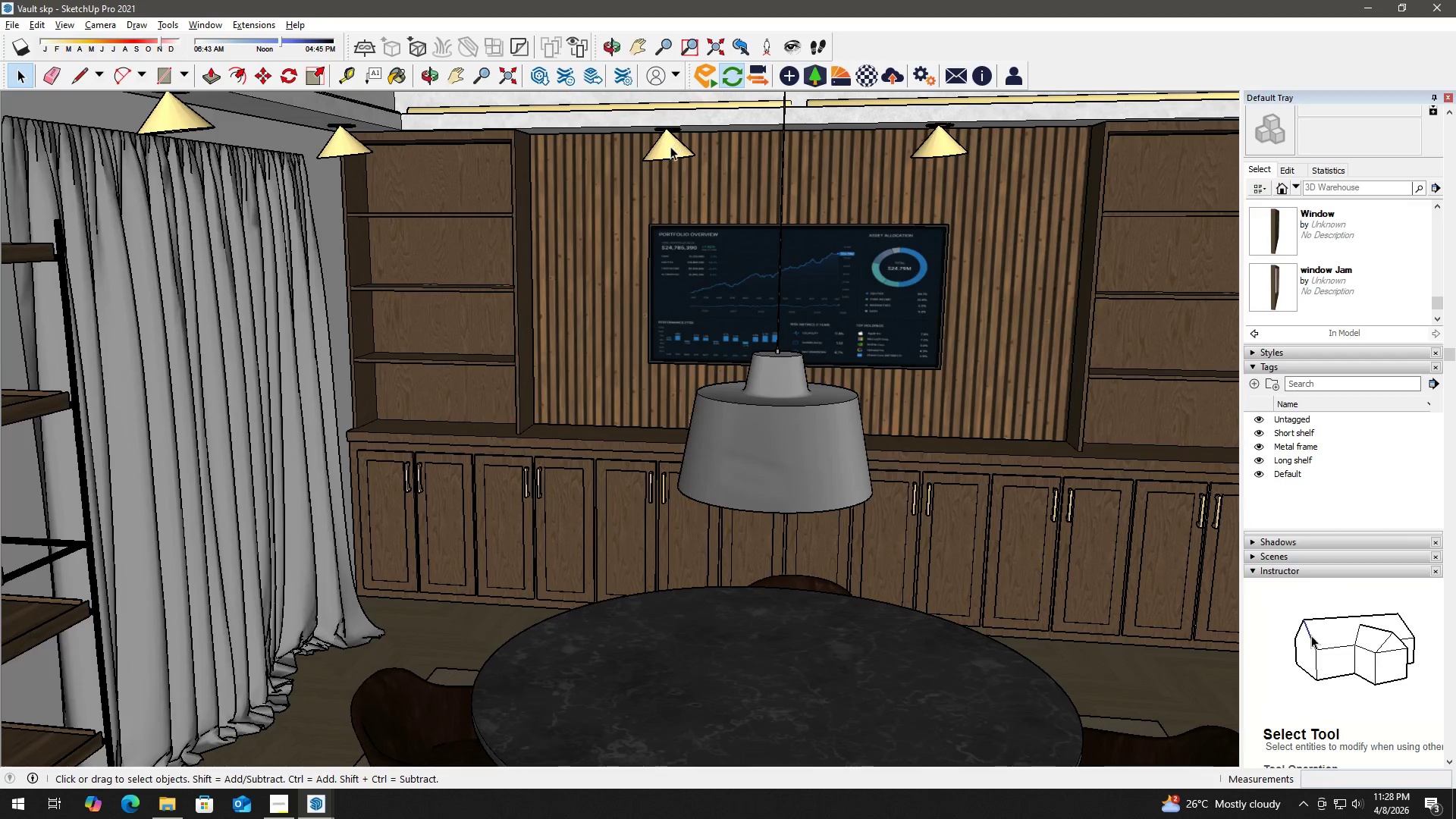 
left_click([670, 146])
 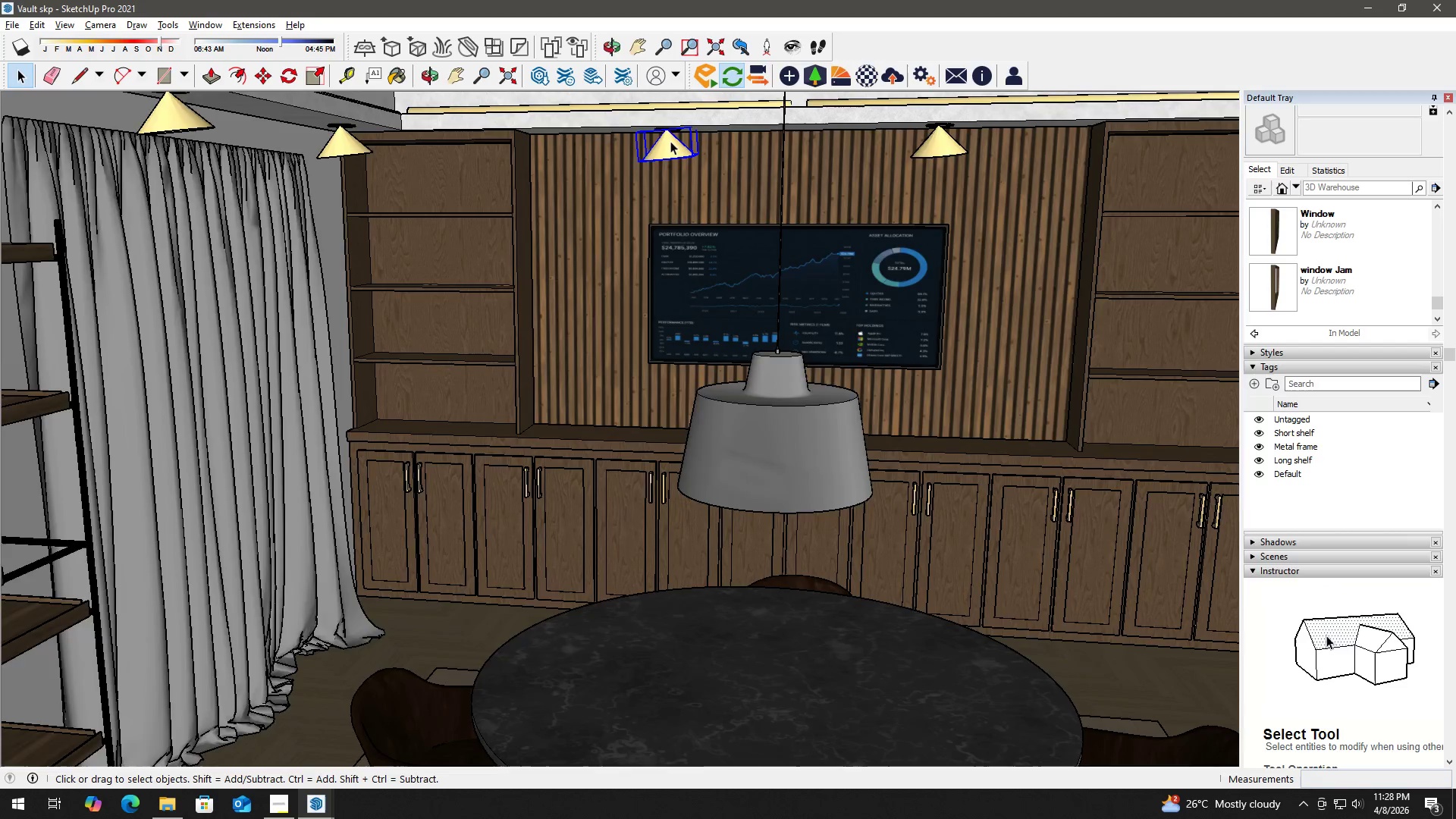 
hold_key(key=ControlLeft, duration=0.53)
left_click([674, 127])
 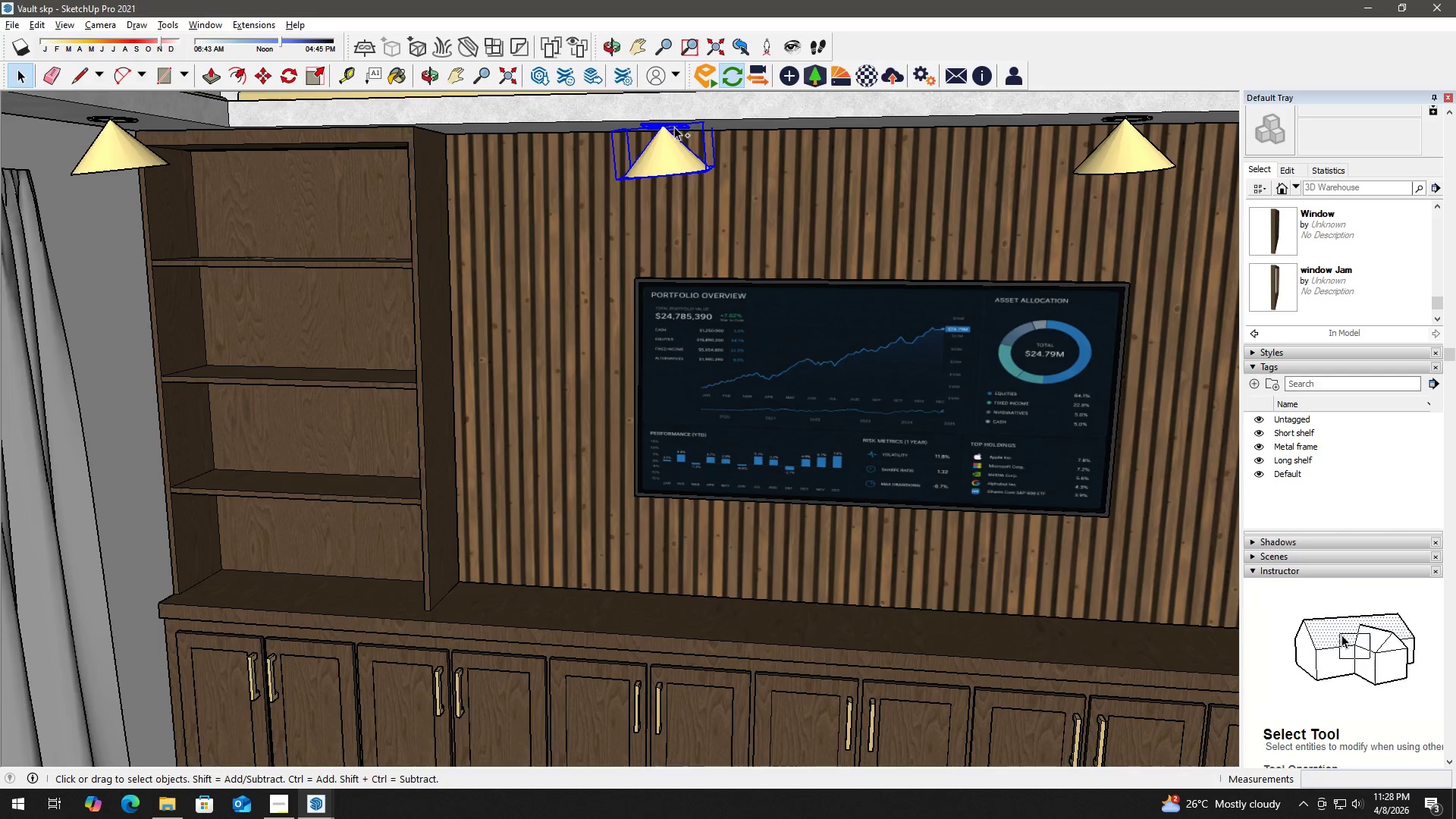 
scroll: coordinate [661, 121], scroll_direction: up, amount: 12.0
 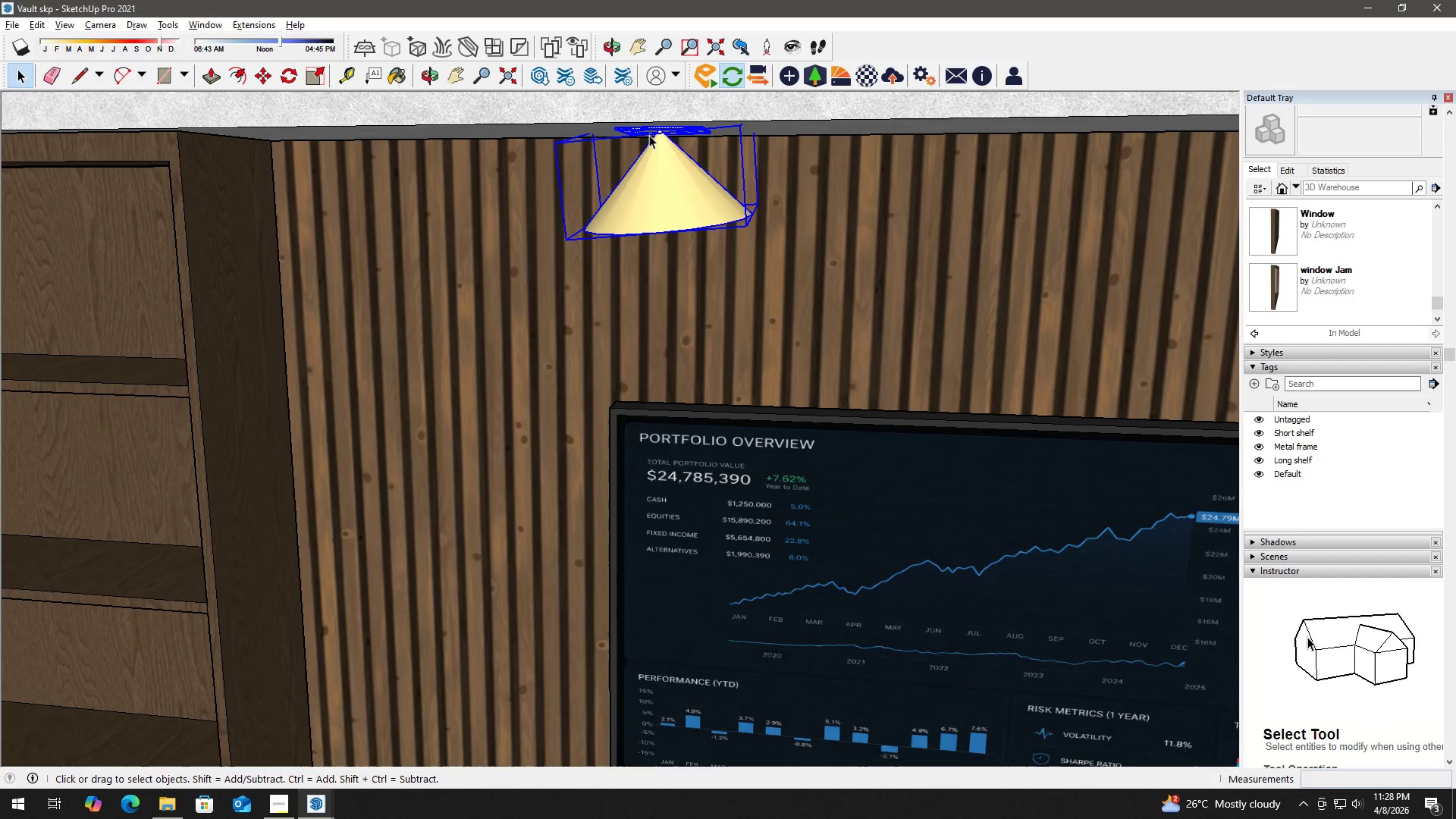 
key(M)
 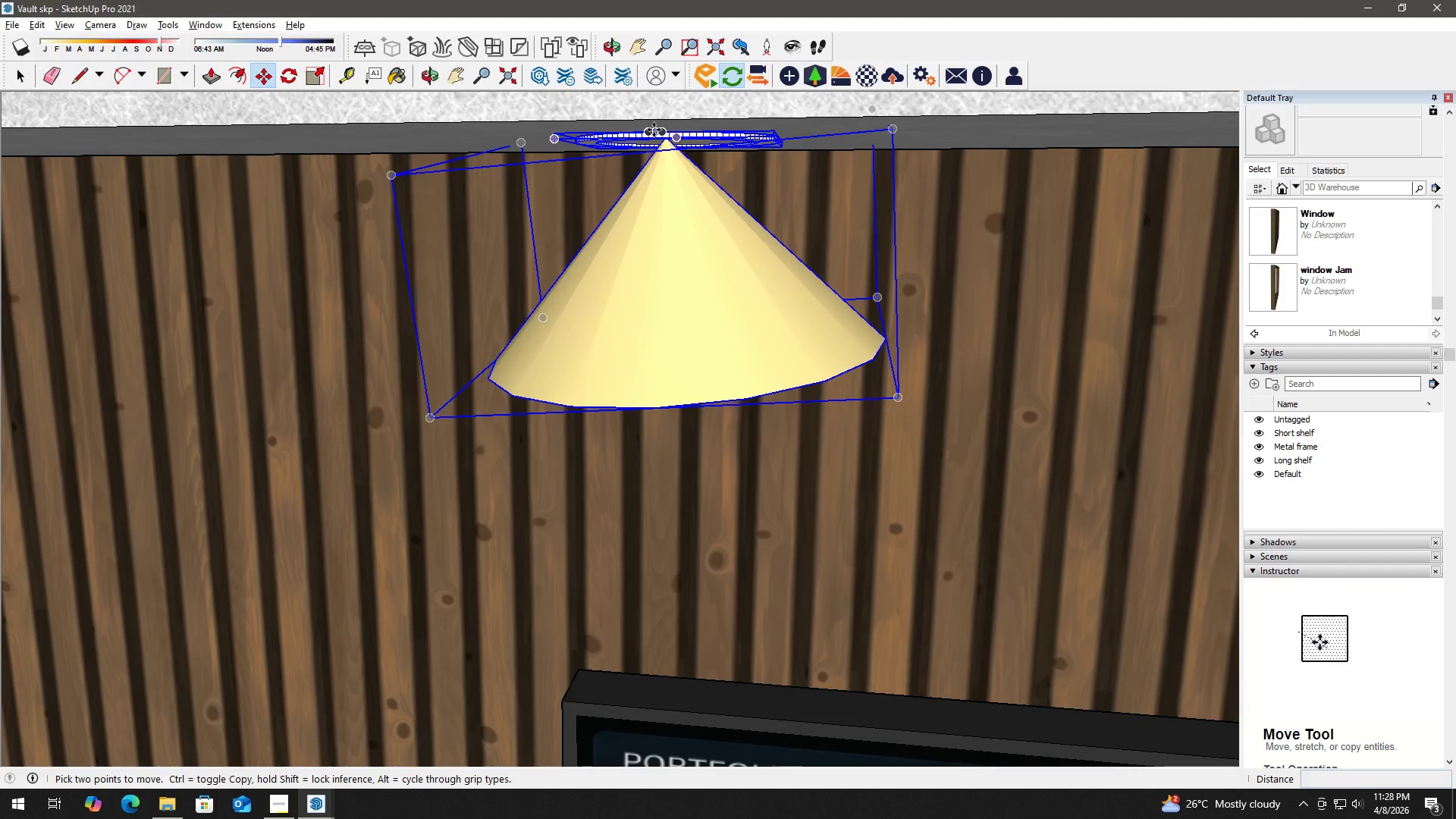 
scroll: coordinate [656, 125], scroll_direction: up, amount: 10.0
 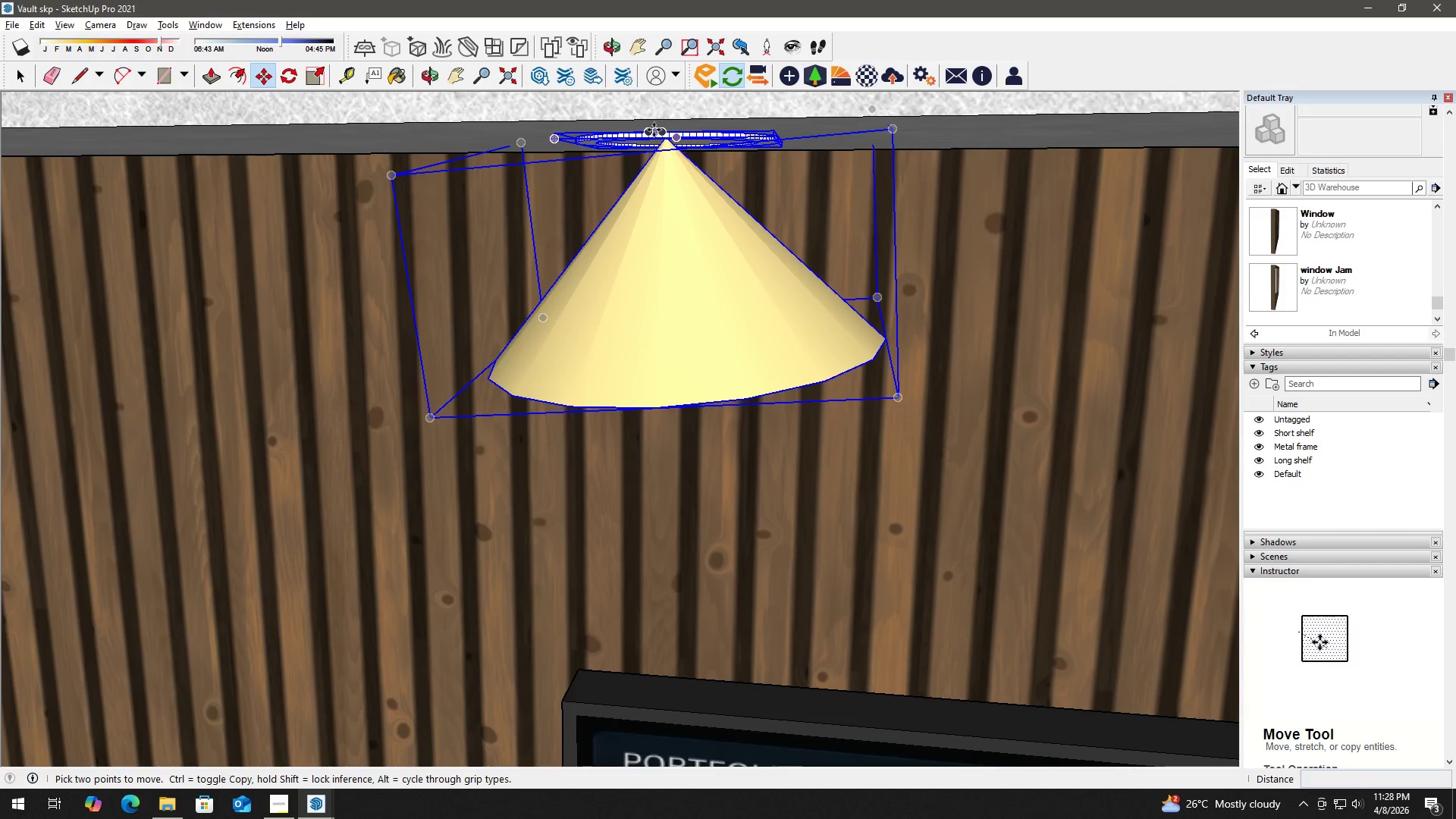 
left_click([654, 130])
 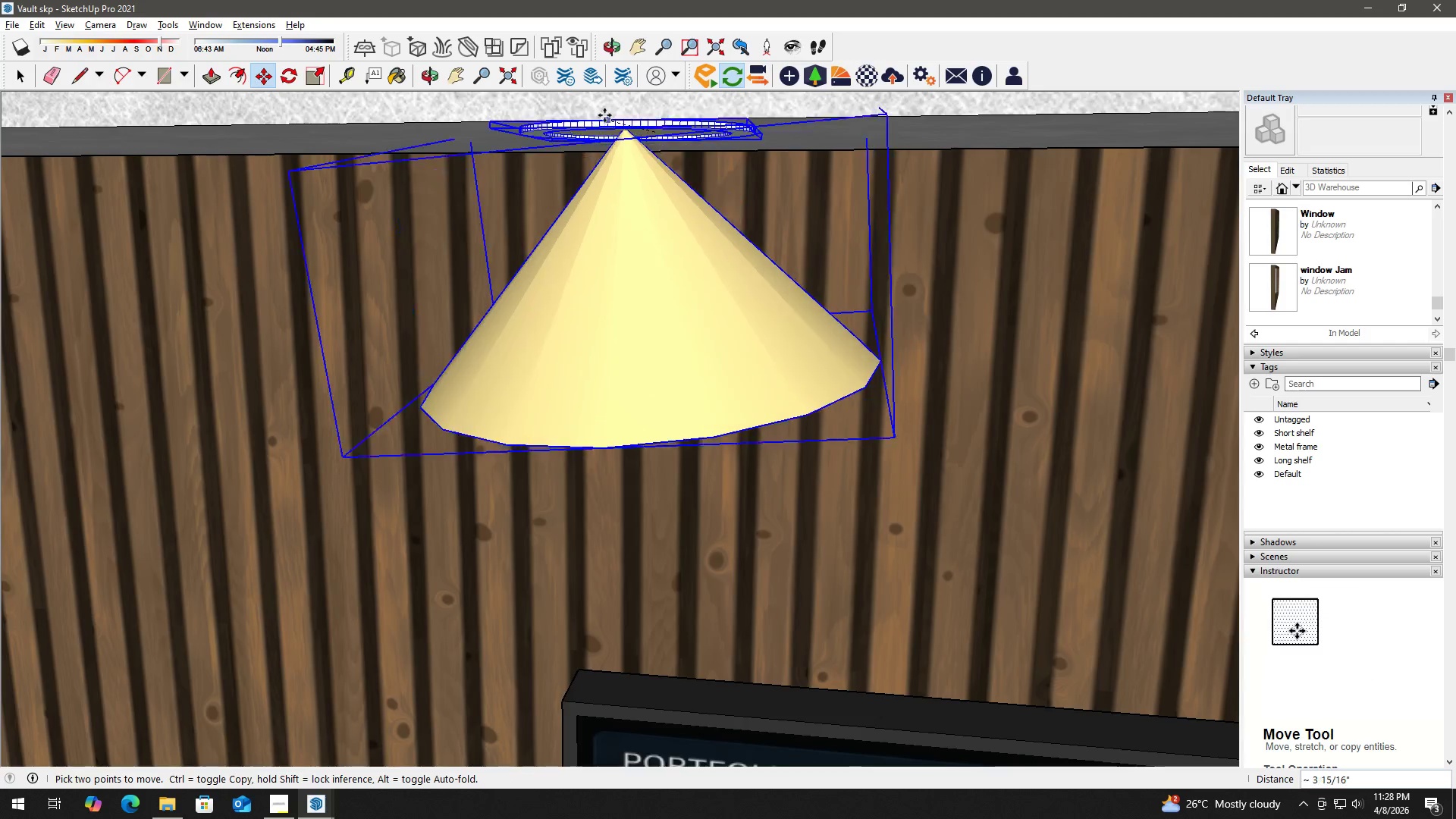 
key(Control+ControlLeft)
 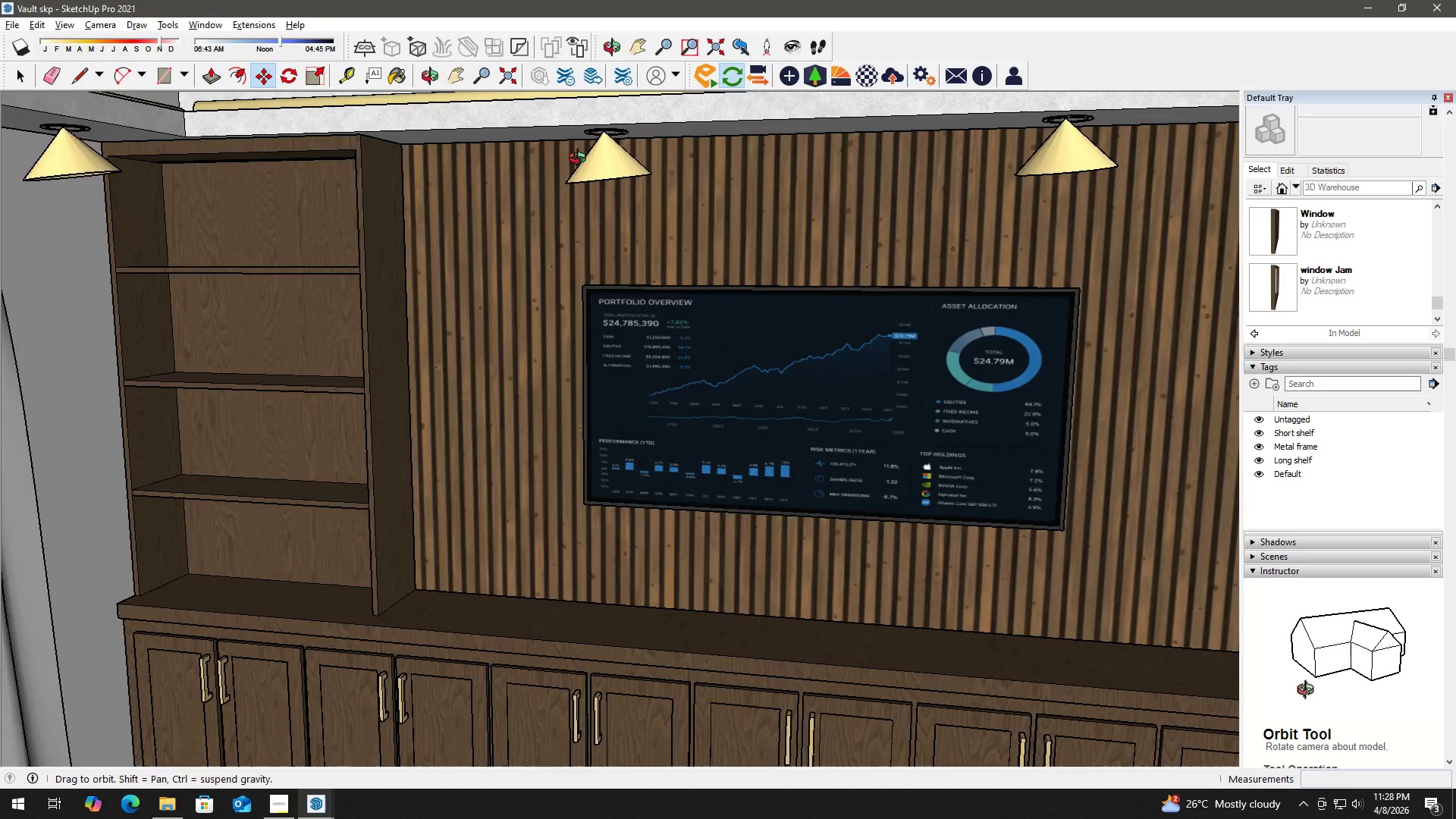 
scroll: coordinate [469, 78], scroll_direction: down, amount: 20.0
 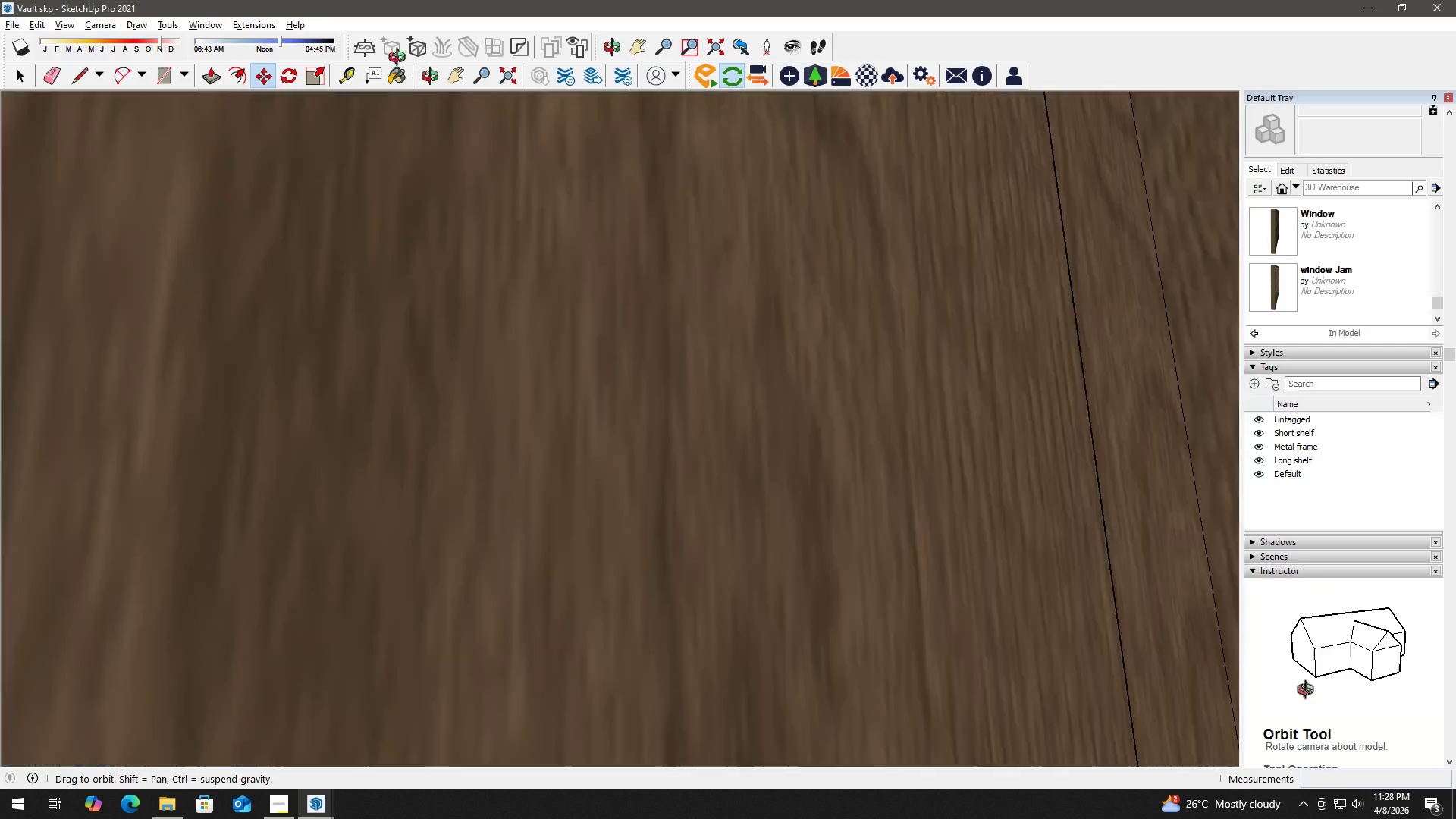 
hold_key(key=ShiftLeft, duration=1.5)
 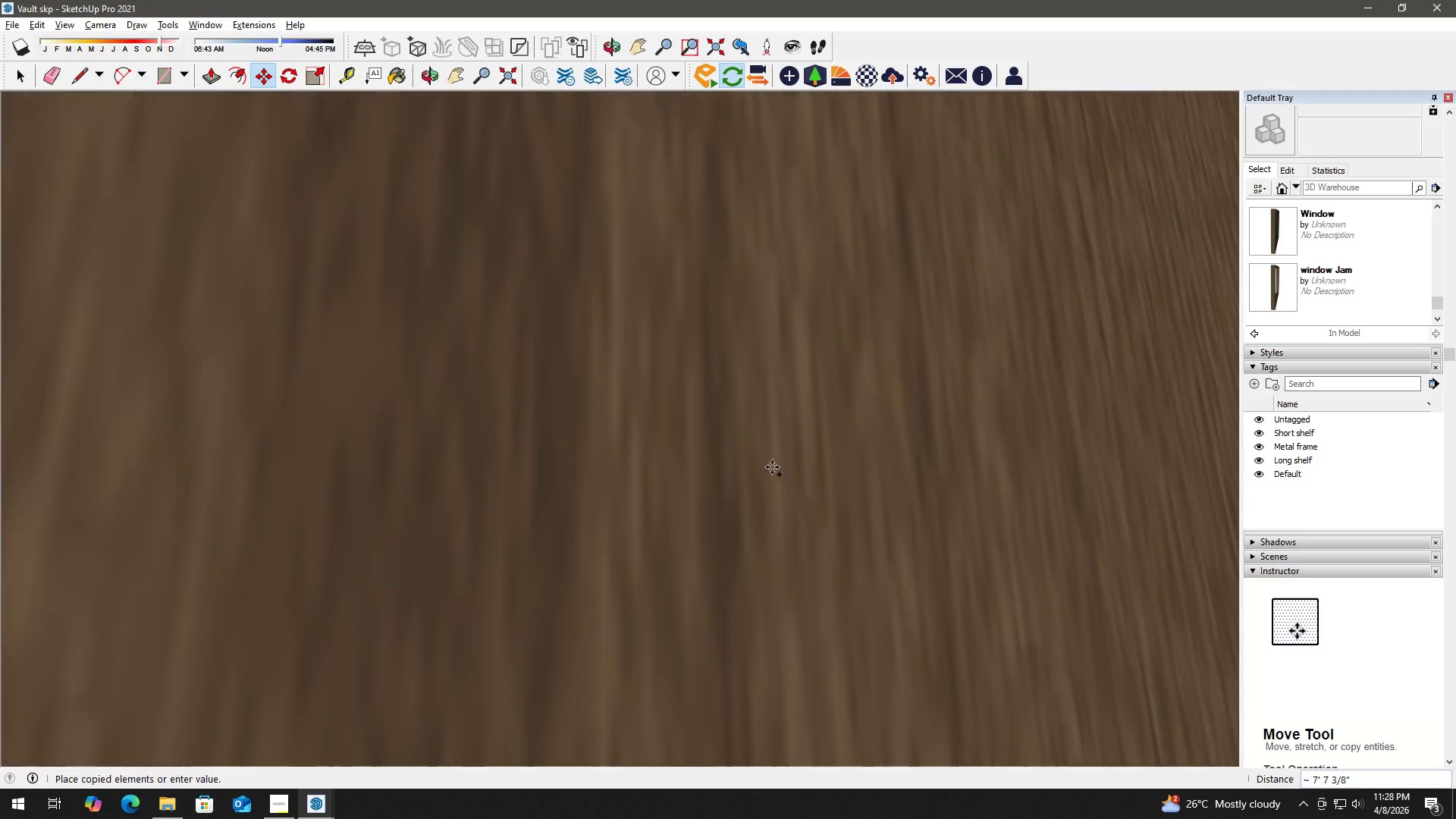 
key(Shift+ShiftLeft)
 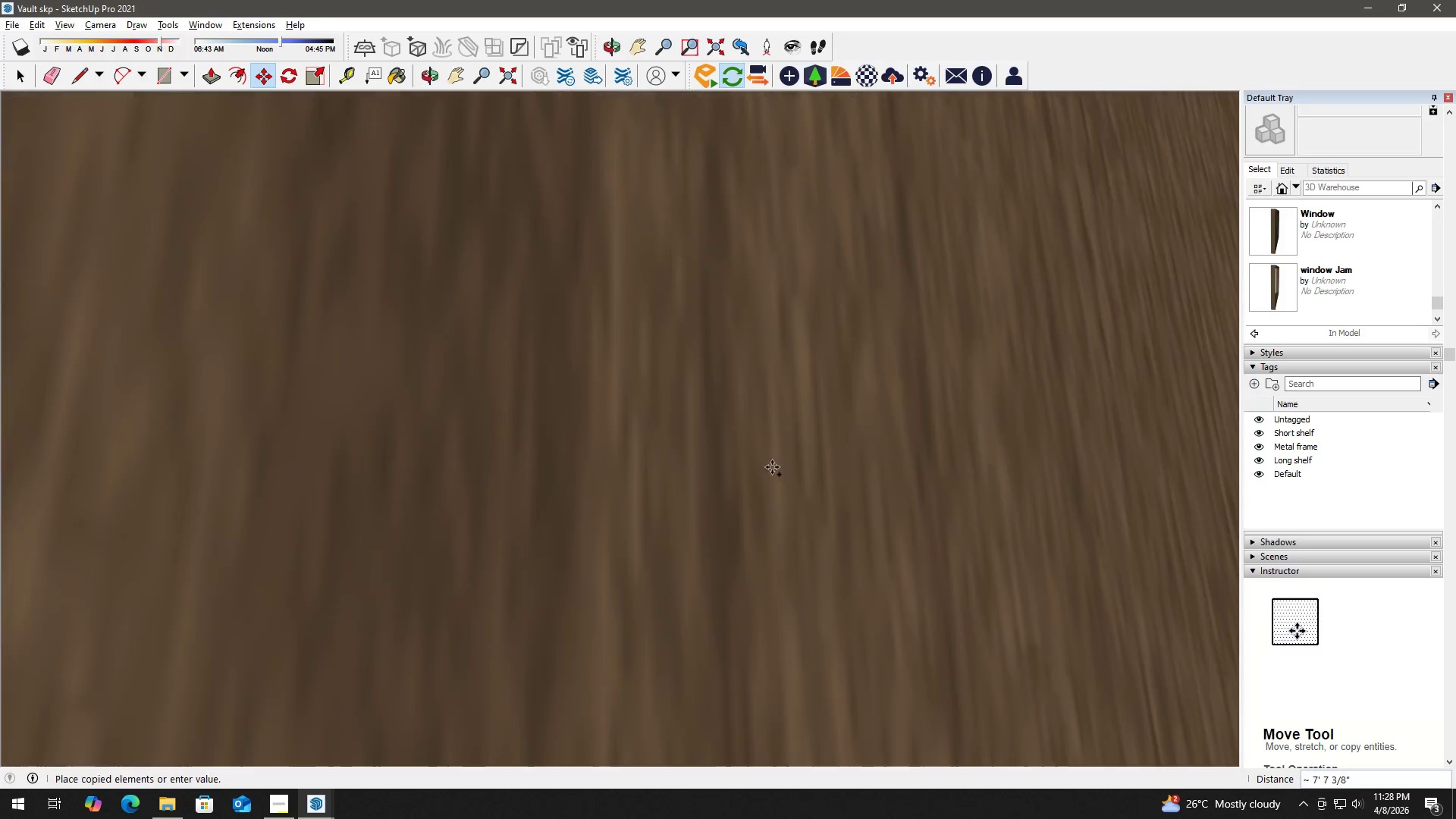 
key(Shift+ShiftLeft)
 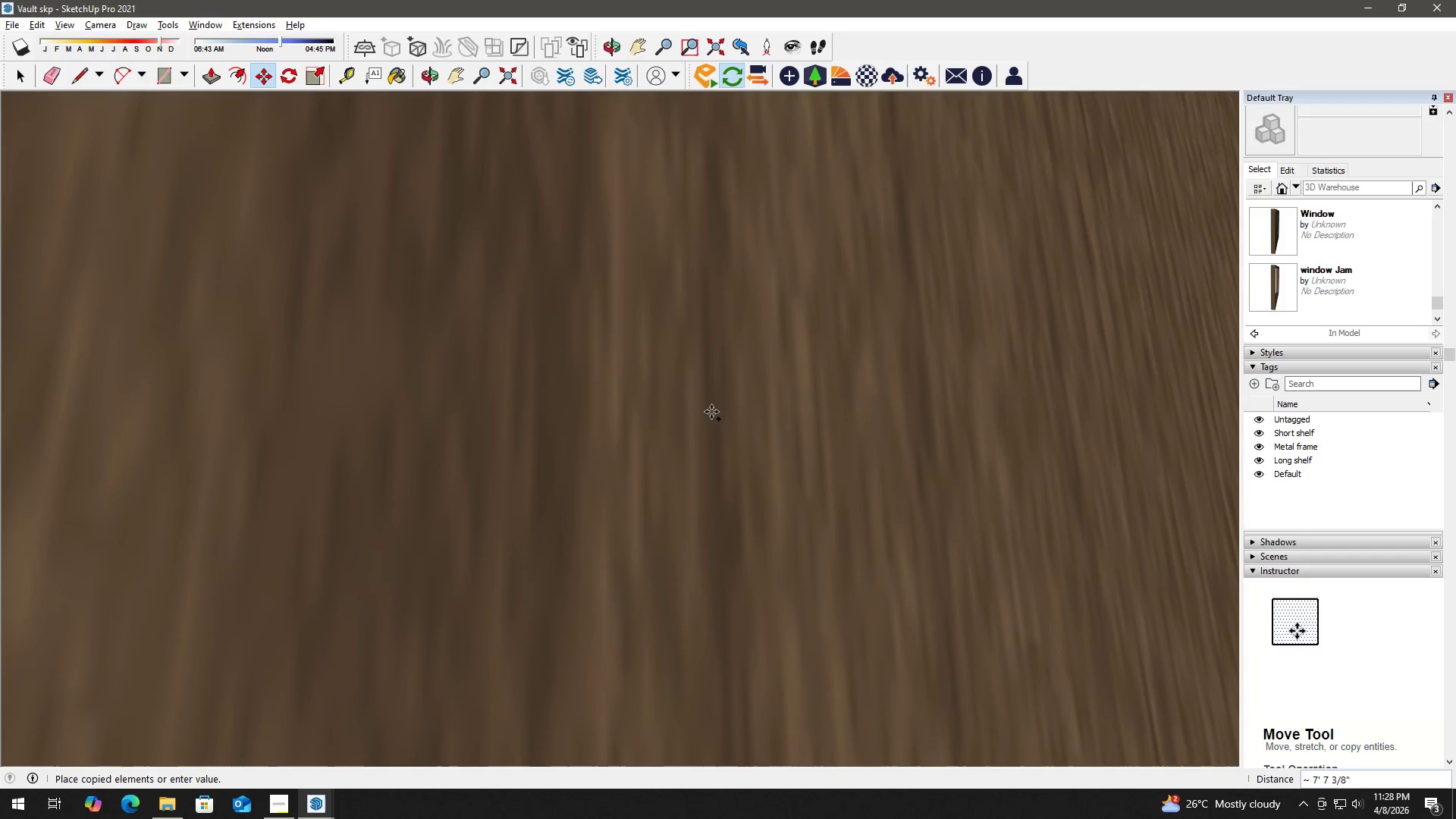 
key(Shift+ShiftLeft)
 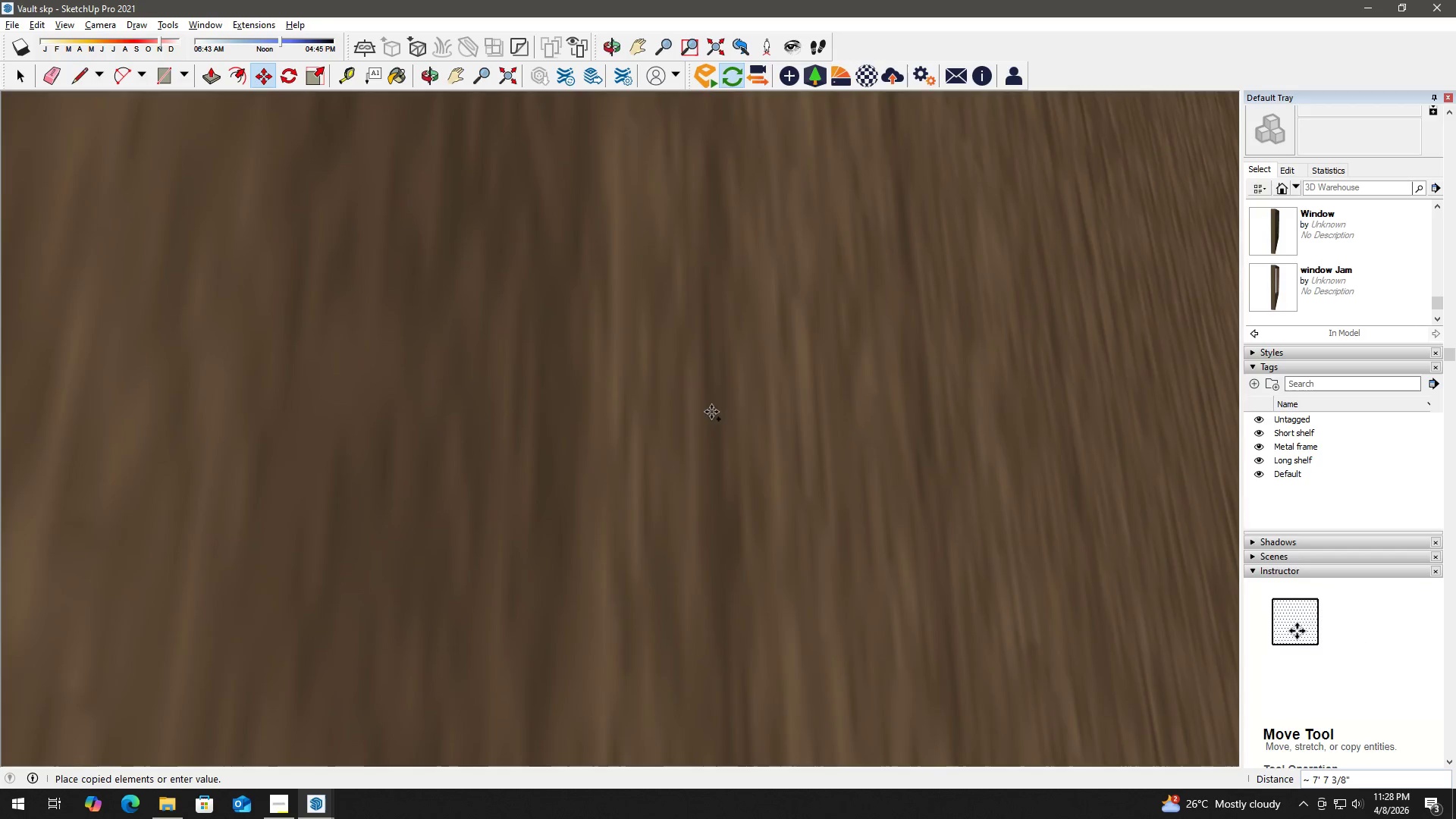 
key(Shift+ShiftLeft)
 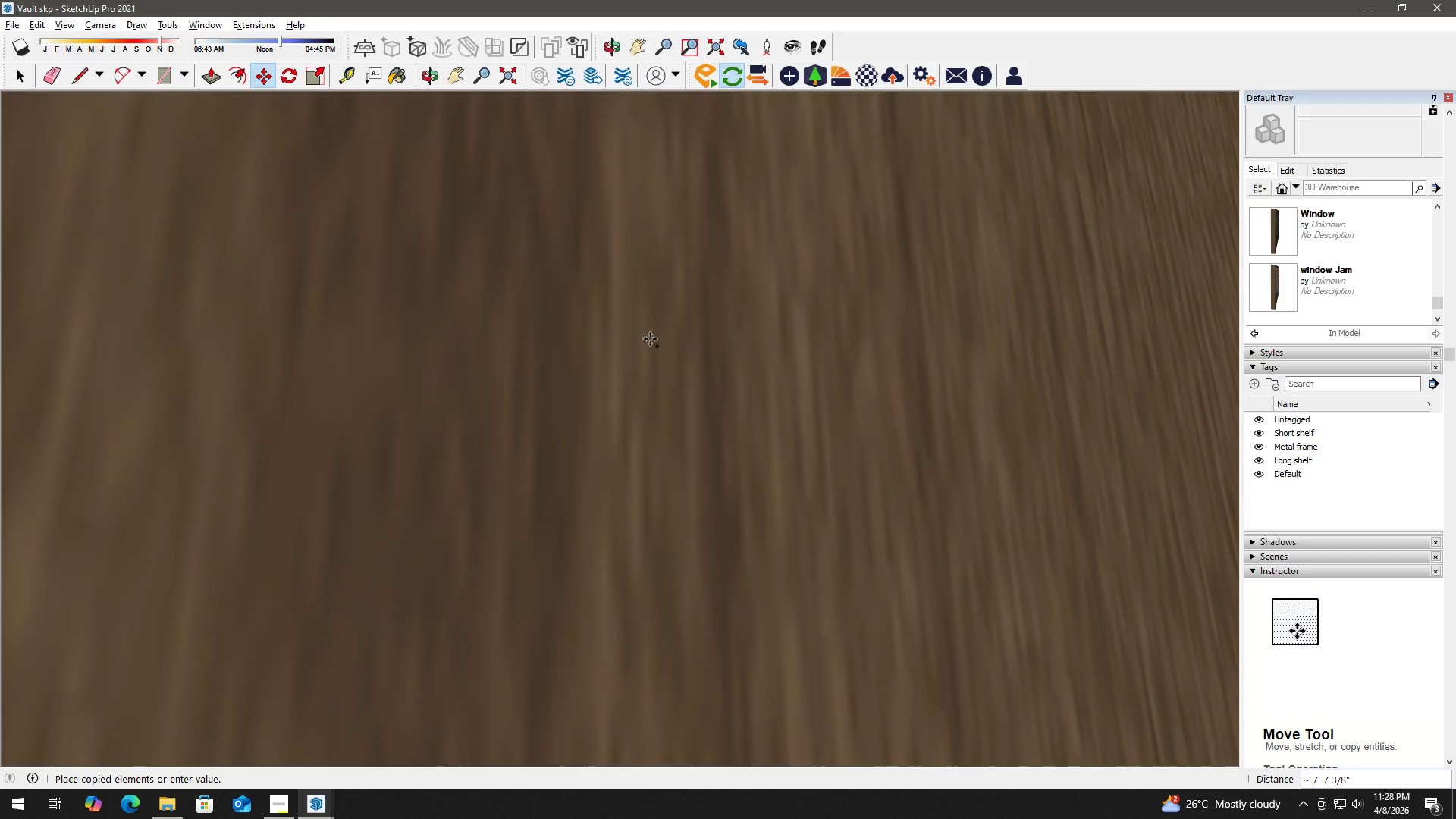 
key(Shift+ShiftLeft)
 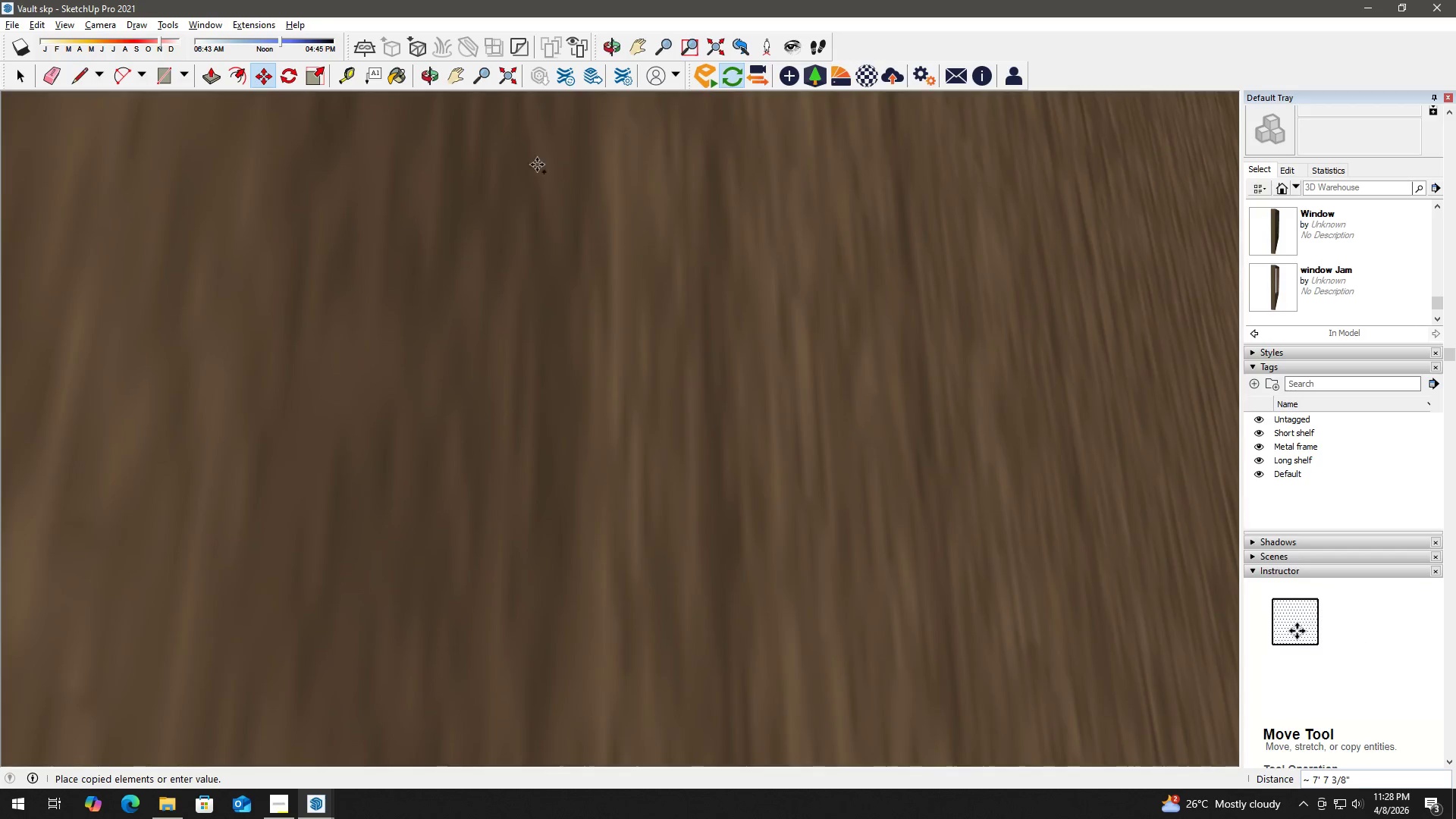 
key(Shift+ShiftLeft)
 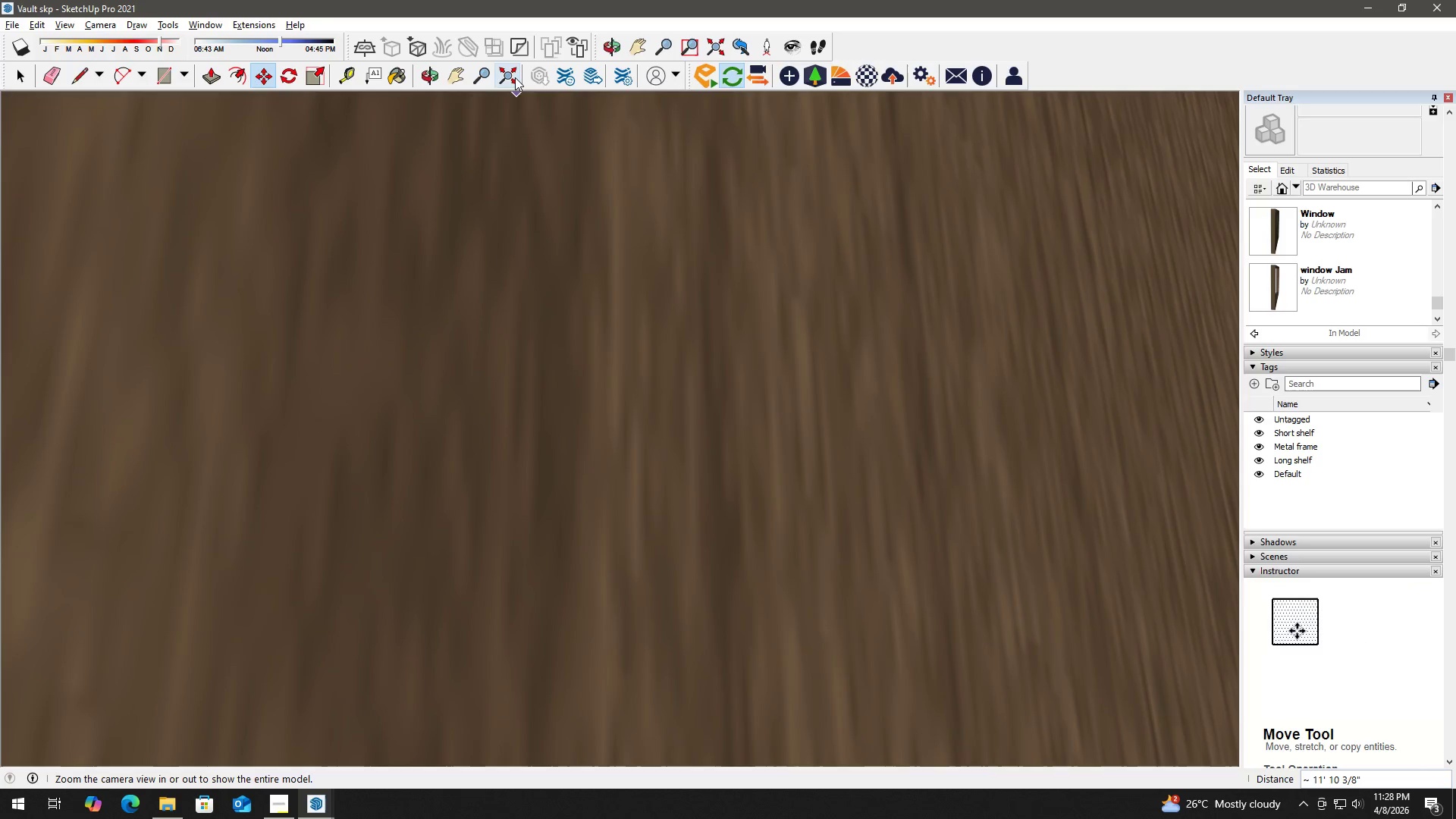 
left_click([514, 76])
 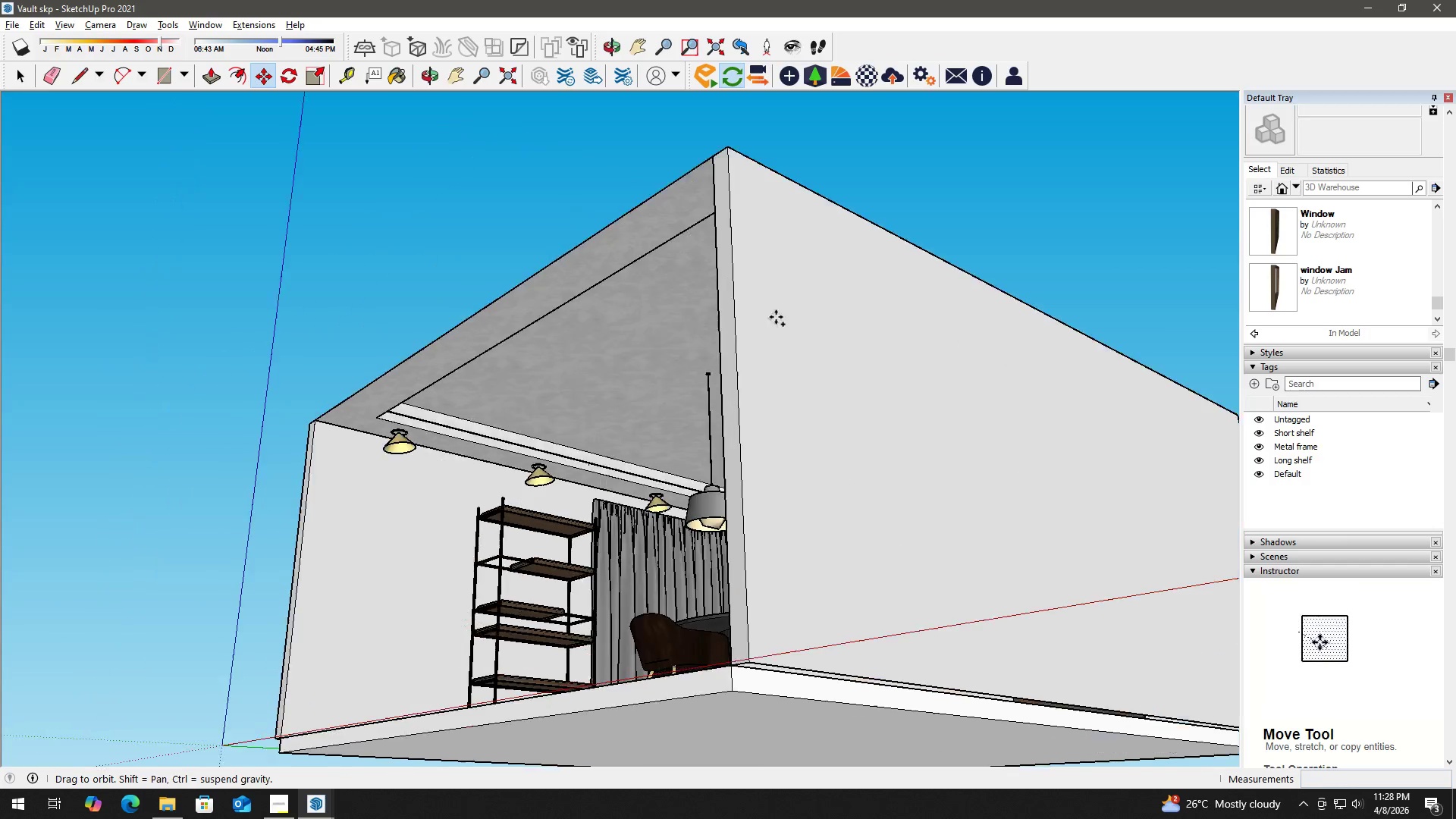 
scroll: coordinate [566, 436], scroll_direction: up, amount: 9.0
 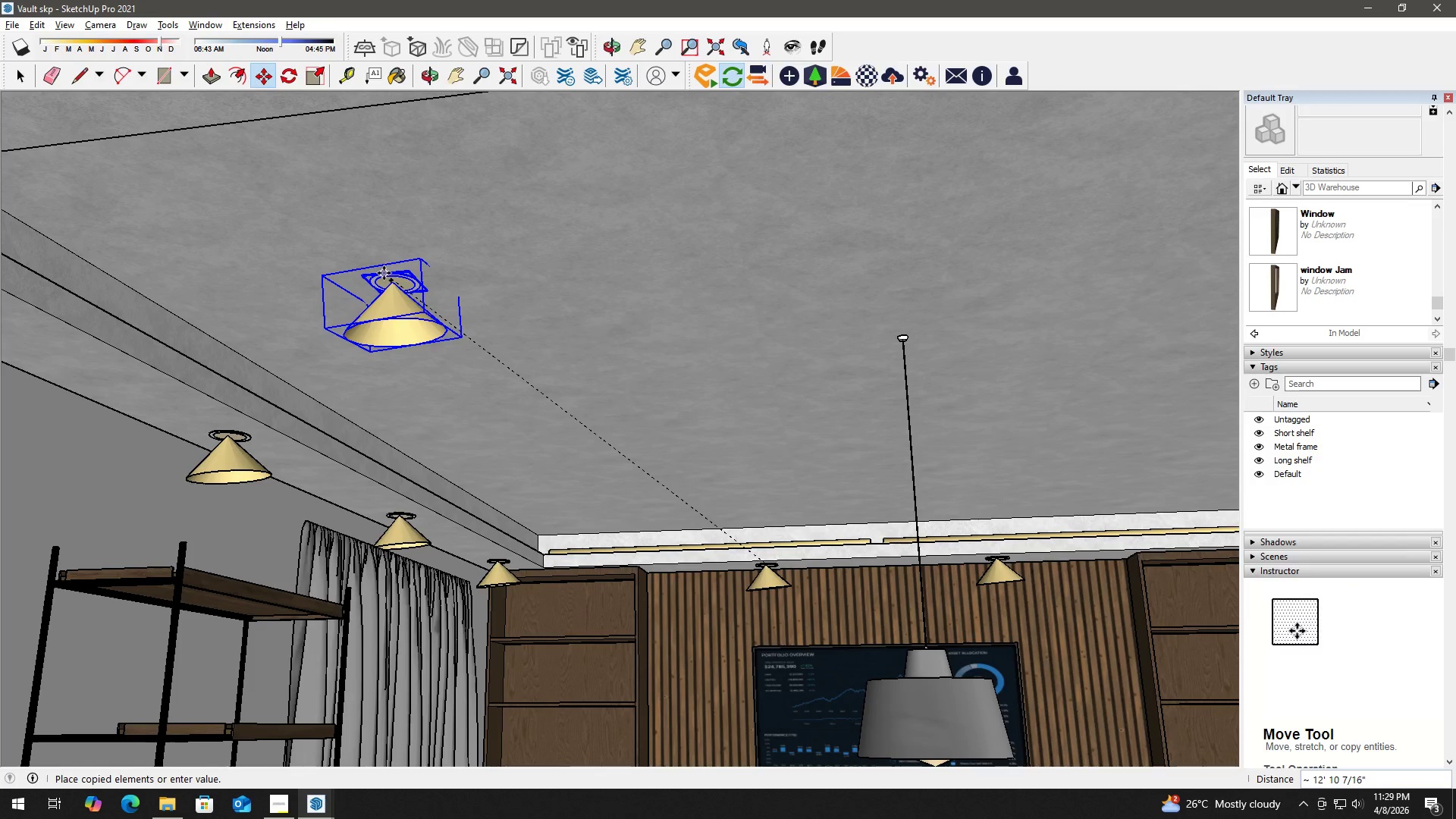 
mouse_move([387, 217])
 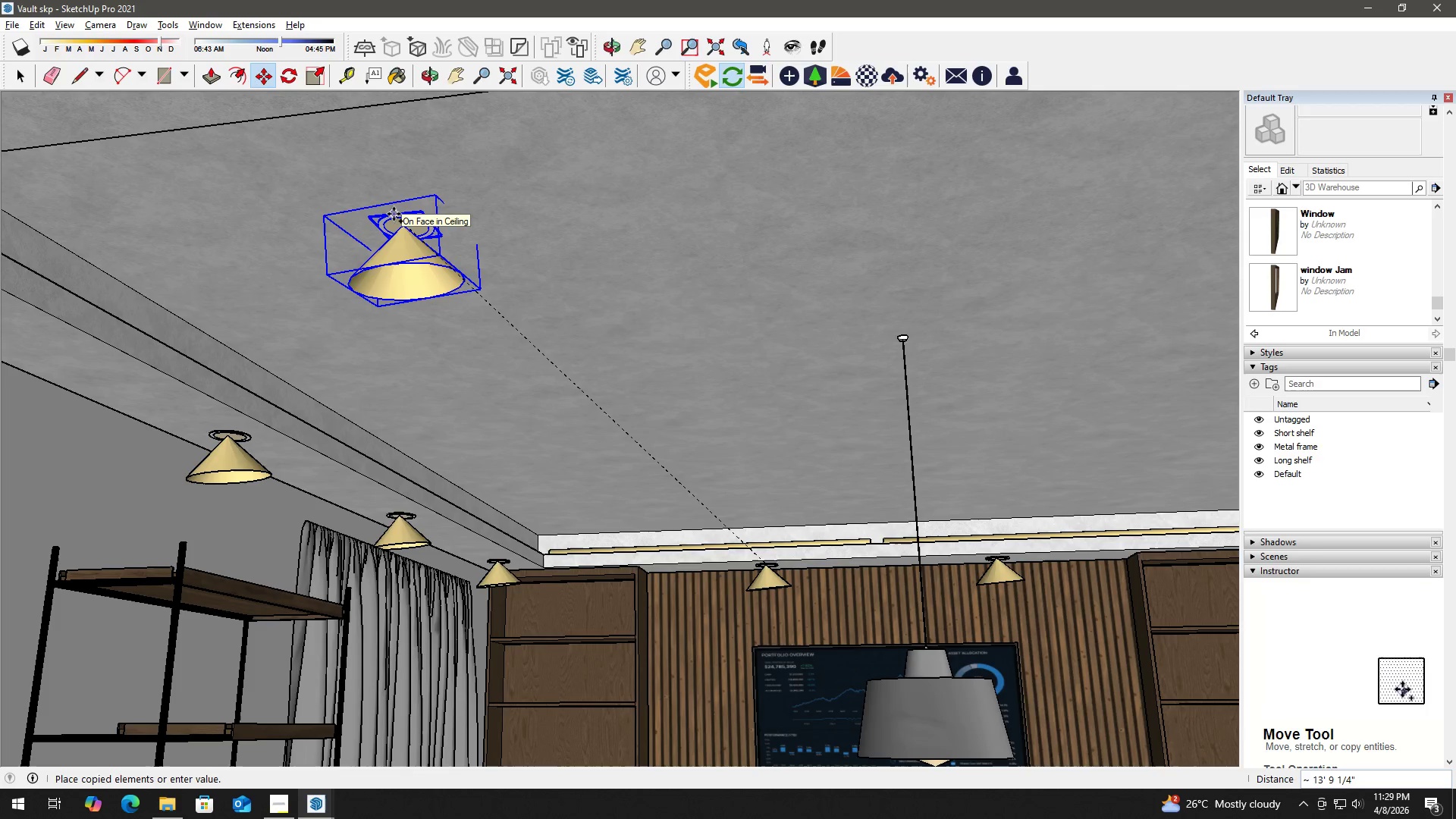 
left_click([394, 214])
 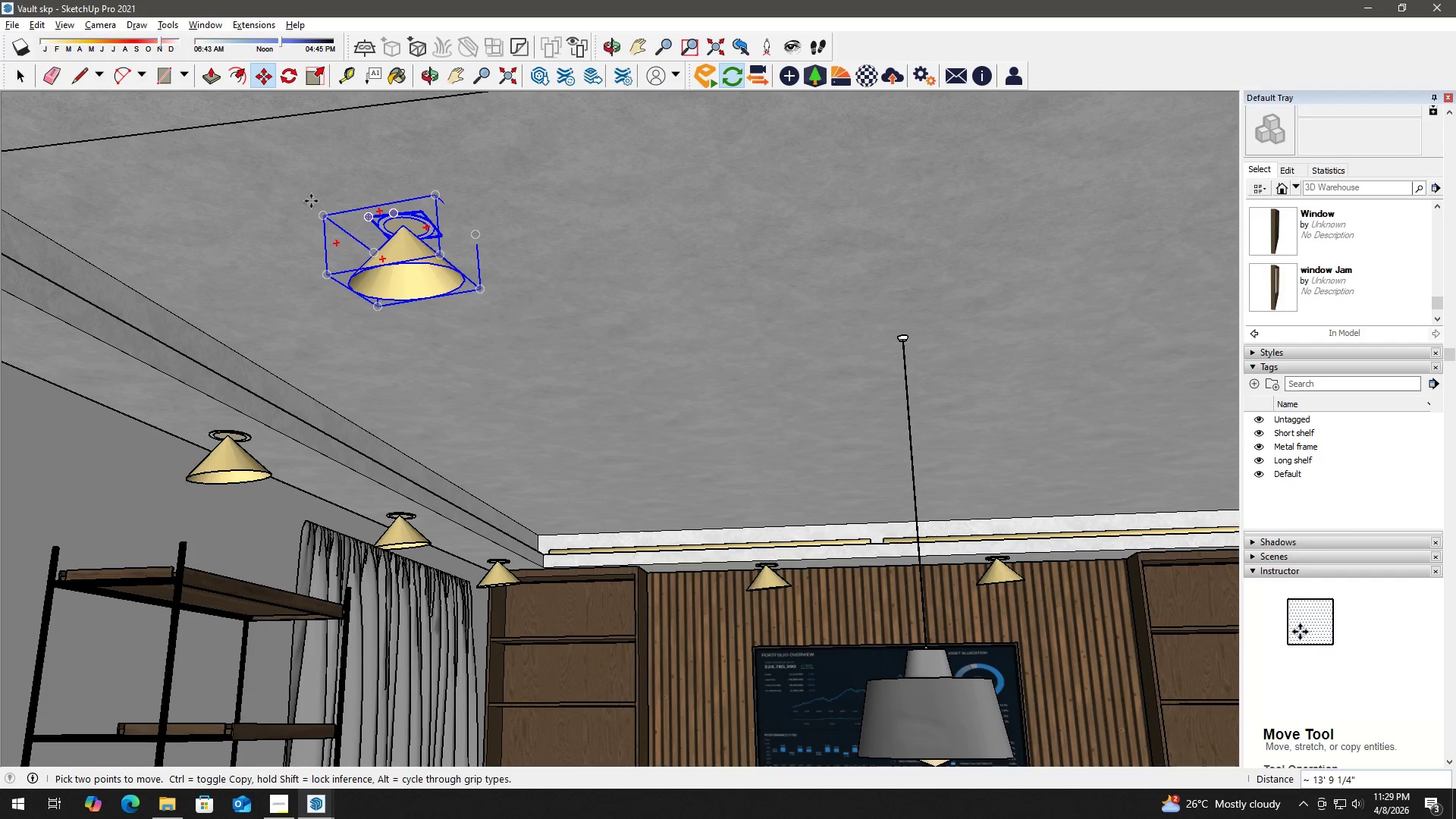 
scroll: coordinate [450, 217], scroll_direction: up, amount: 1.0
 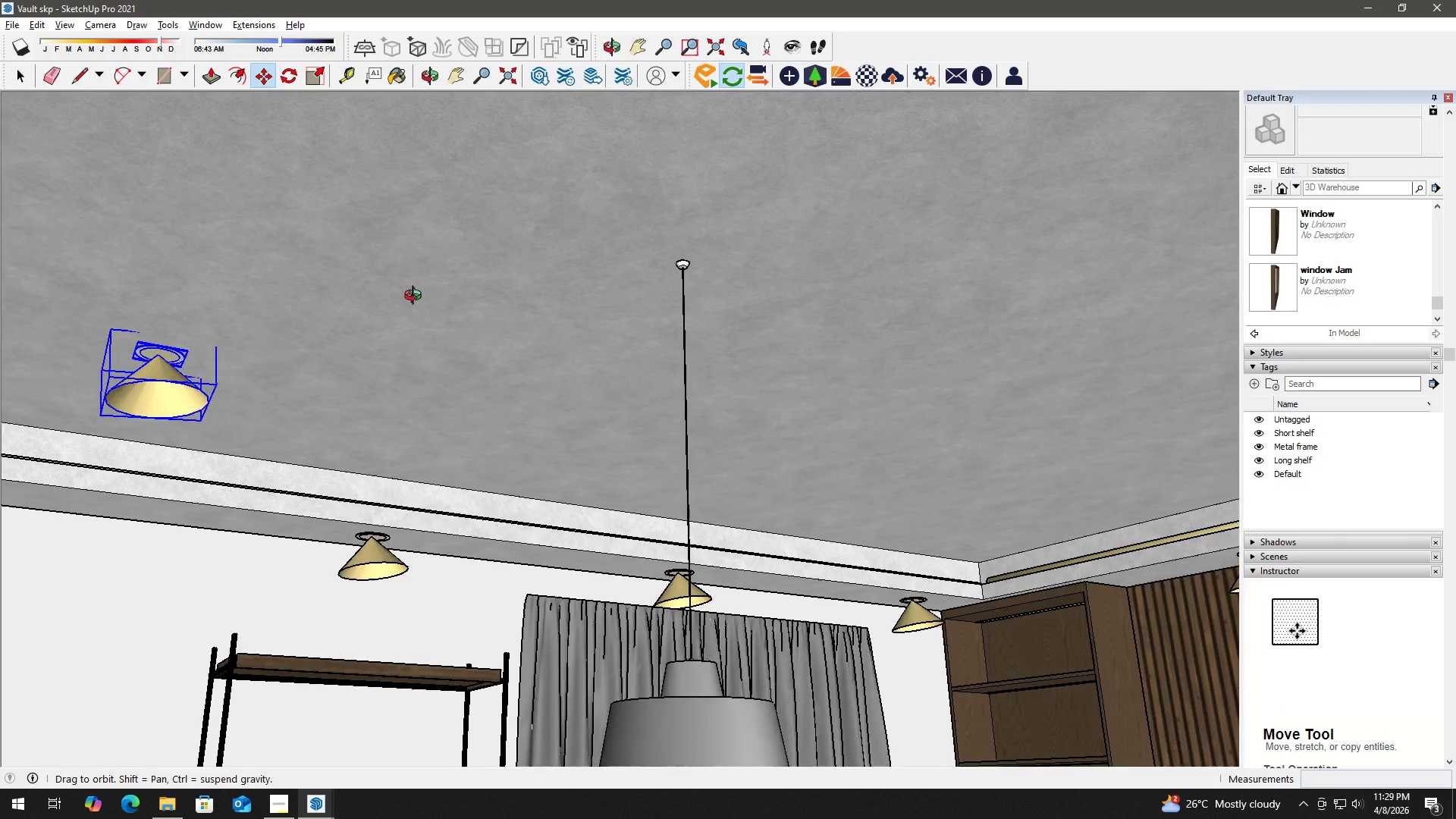 
key(H)
 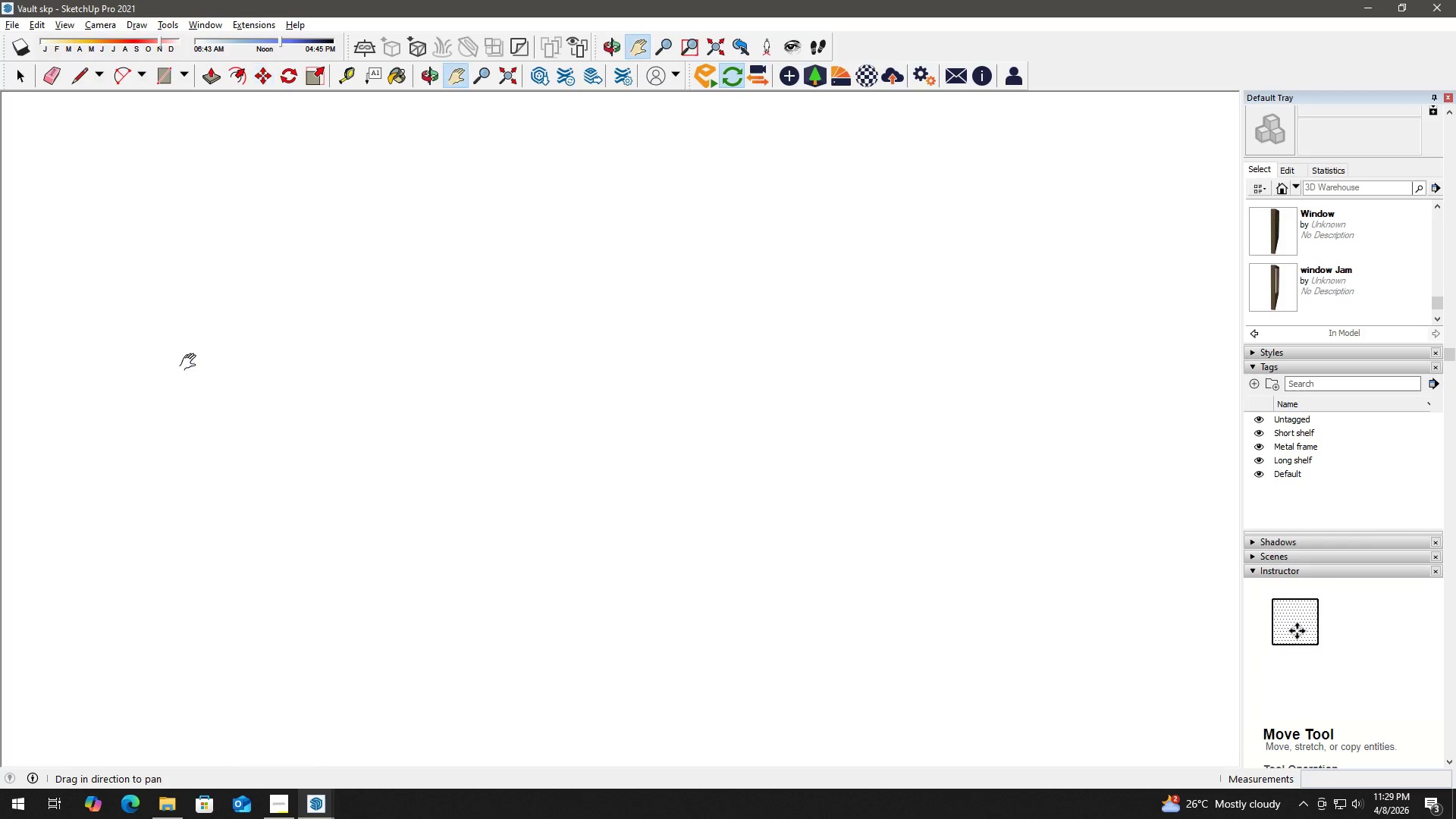 
left_click_drag(start_coordinate=[215, 349], to_coordinate=[876, 103])
 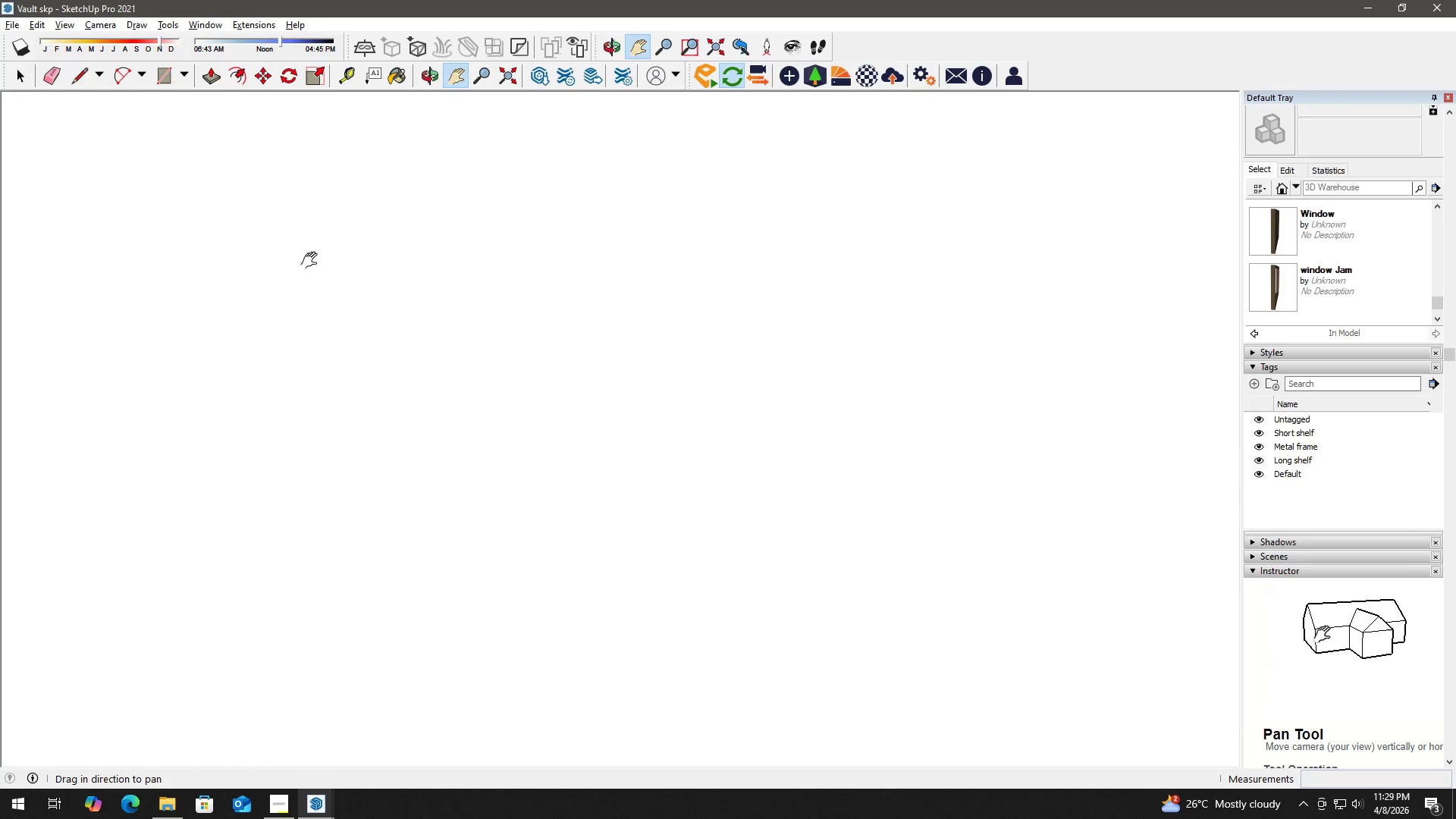 
left_click_drag(start_coordinate=[259, 272], to_coordinate=[755, 168])
 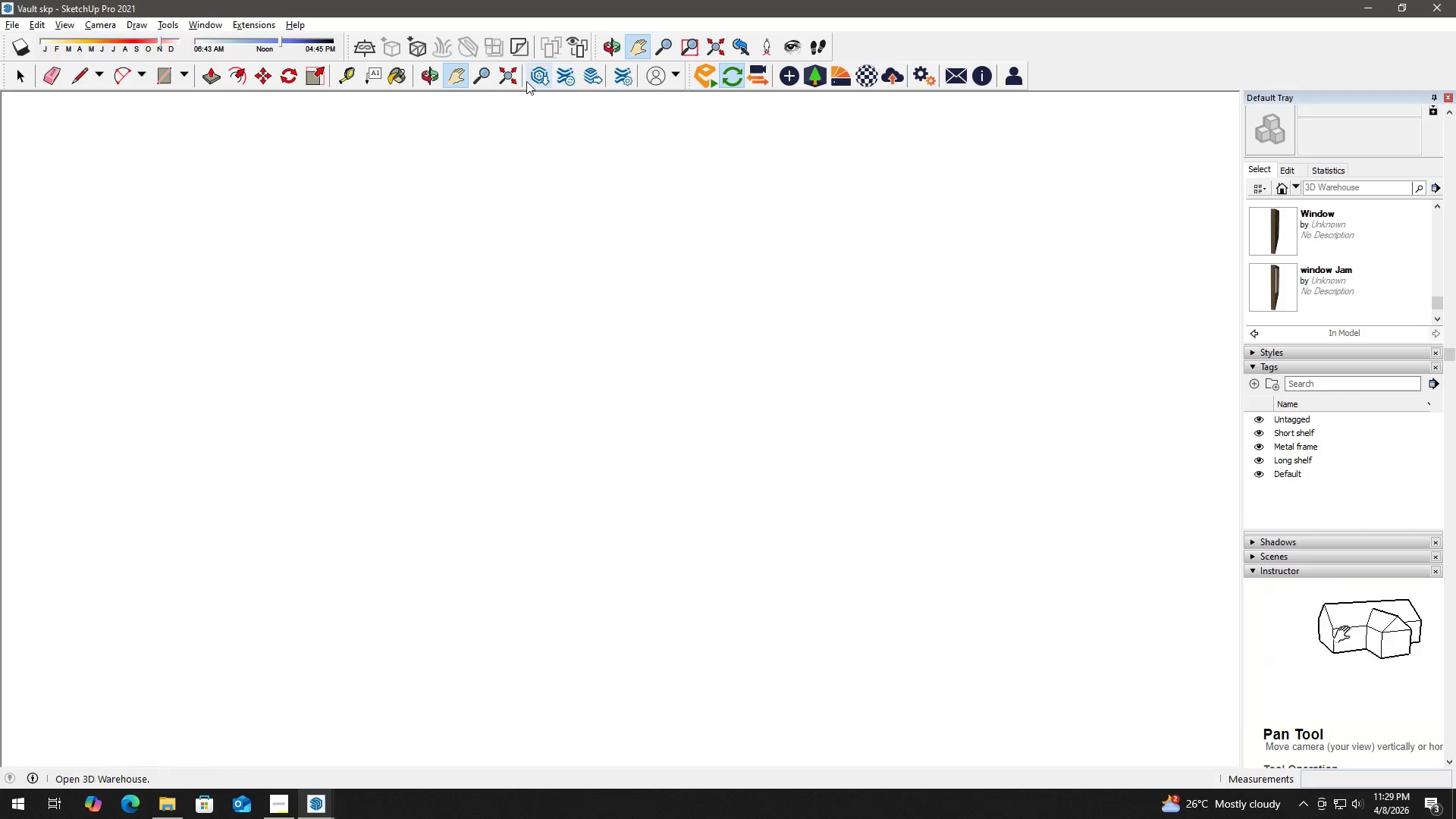 
left_click([514, 77])
 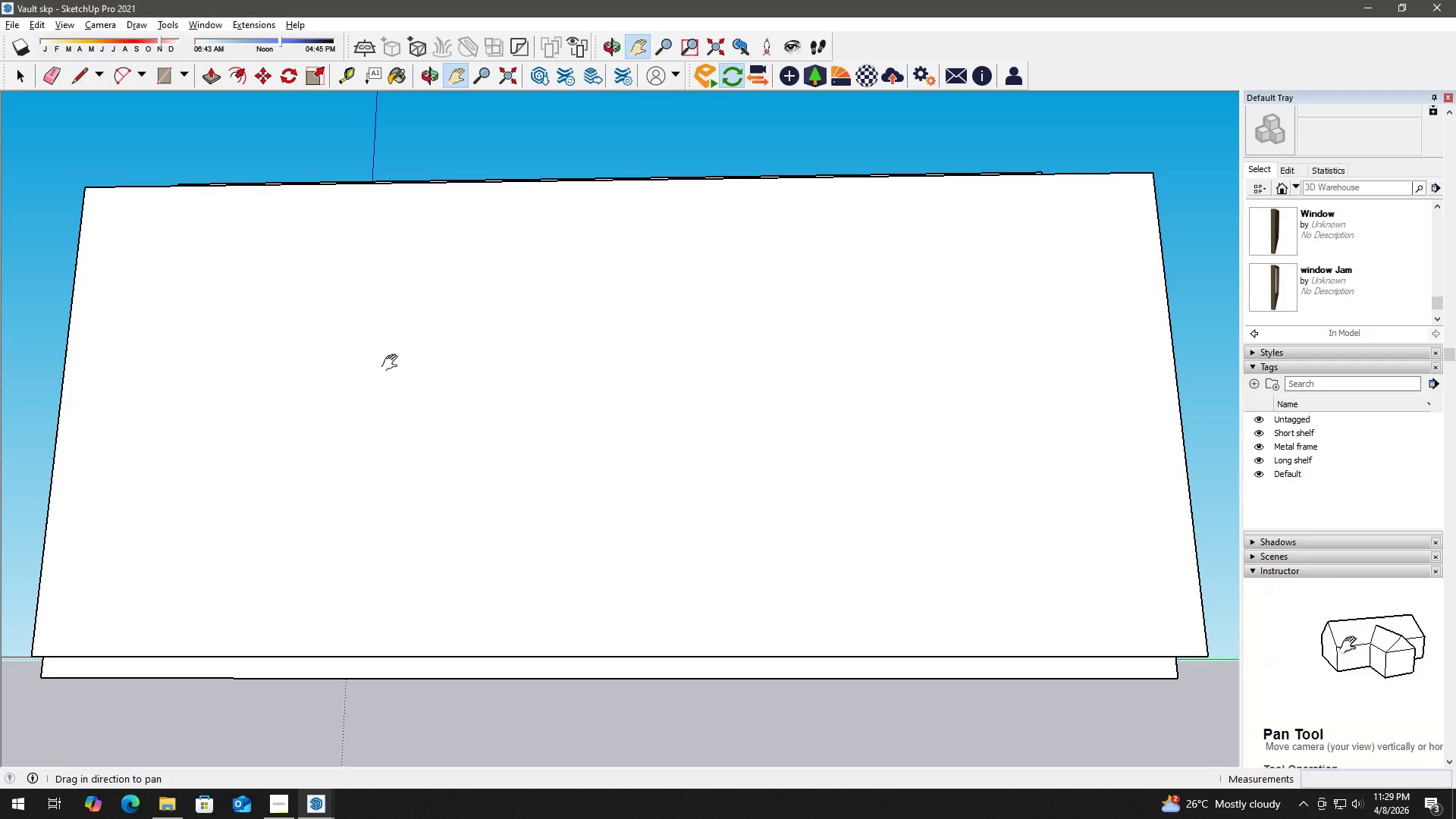 
key(H)
 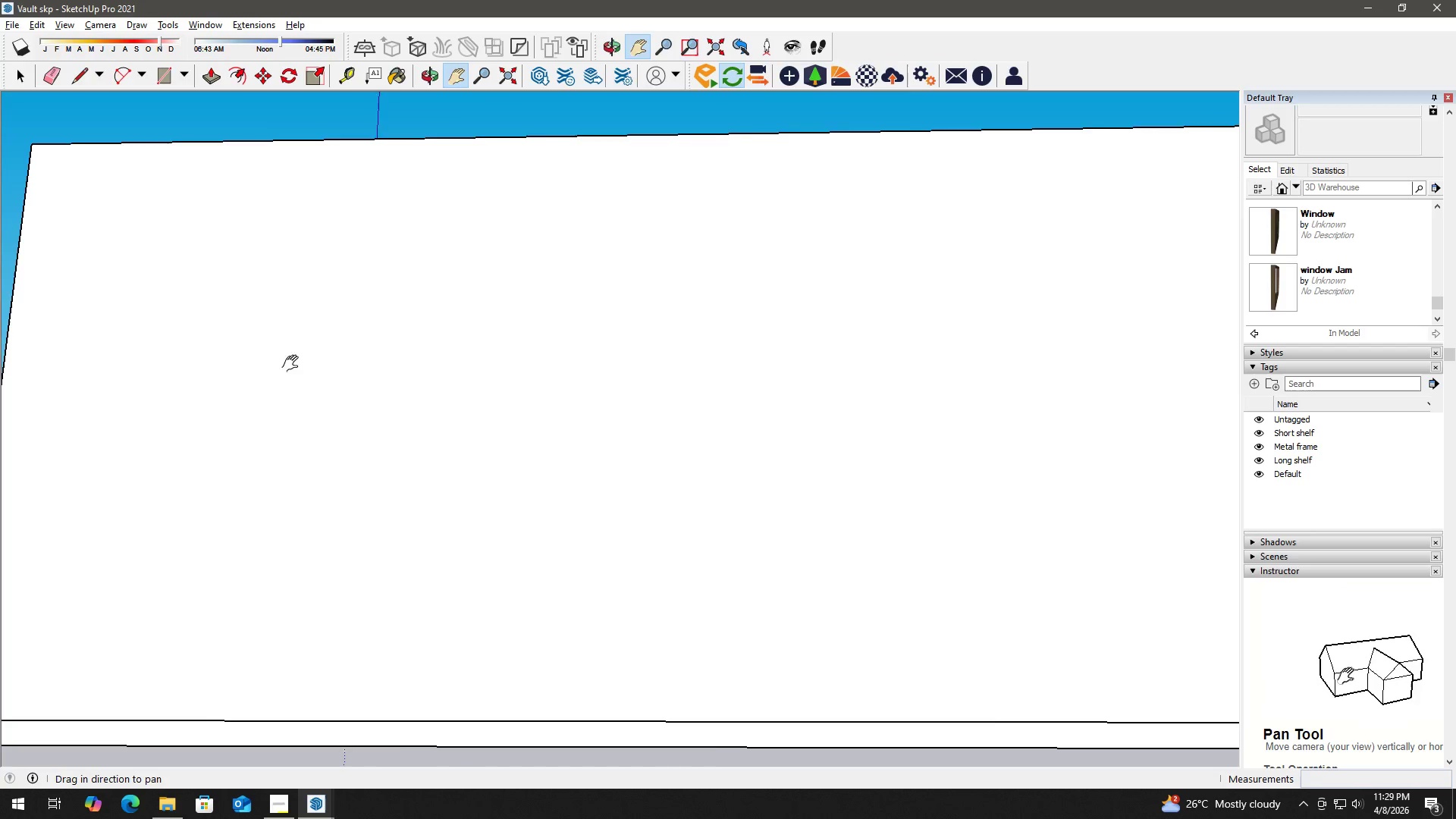 
left_click_drag(start_coordinate=[298, 363], to_coordinate=[990, 333])
 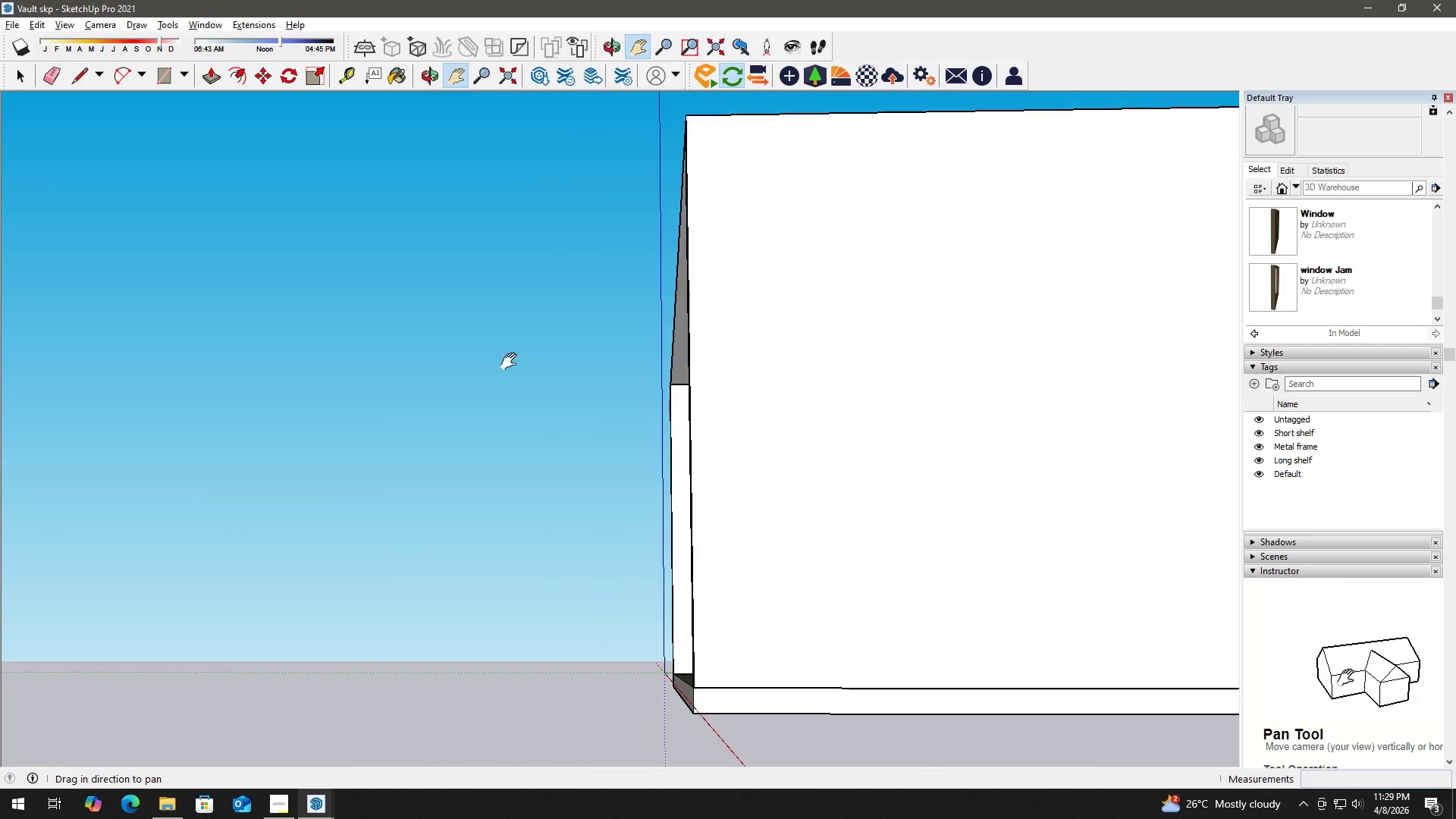 
scroll: coordinate [334, 389], scroll_direction: up, amount: 2.0
 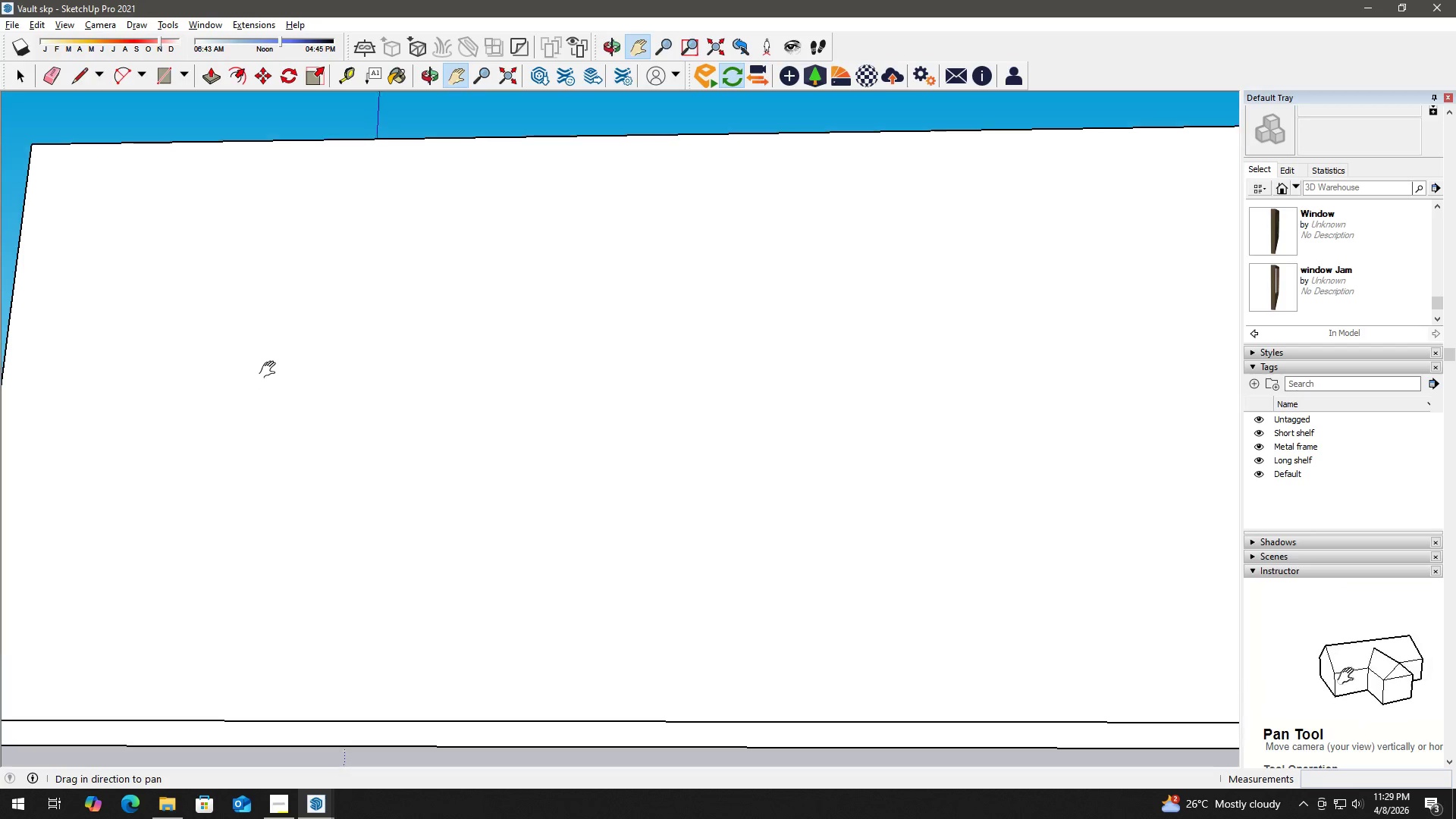 
left_click_drag(start_coordinate=[443, 374], to_coordinate=[802, 315])
 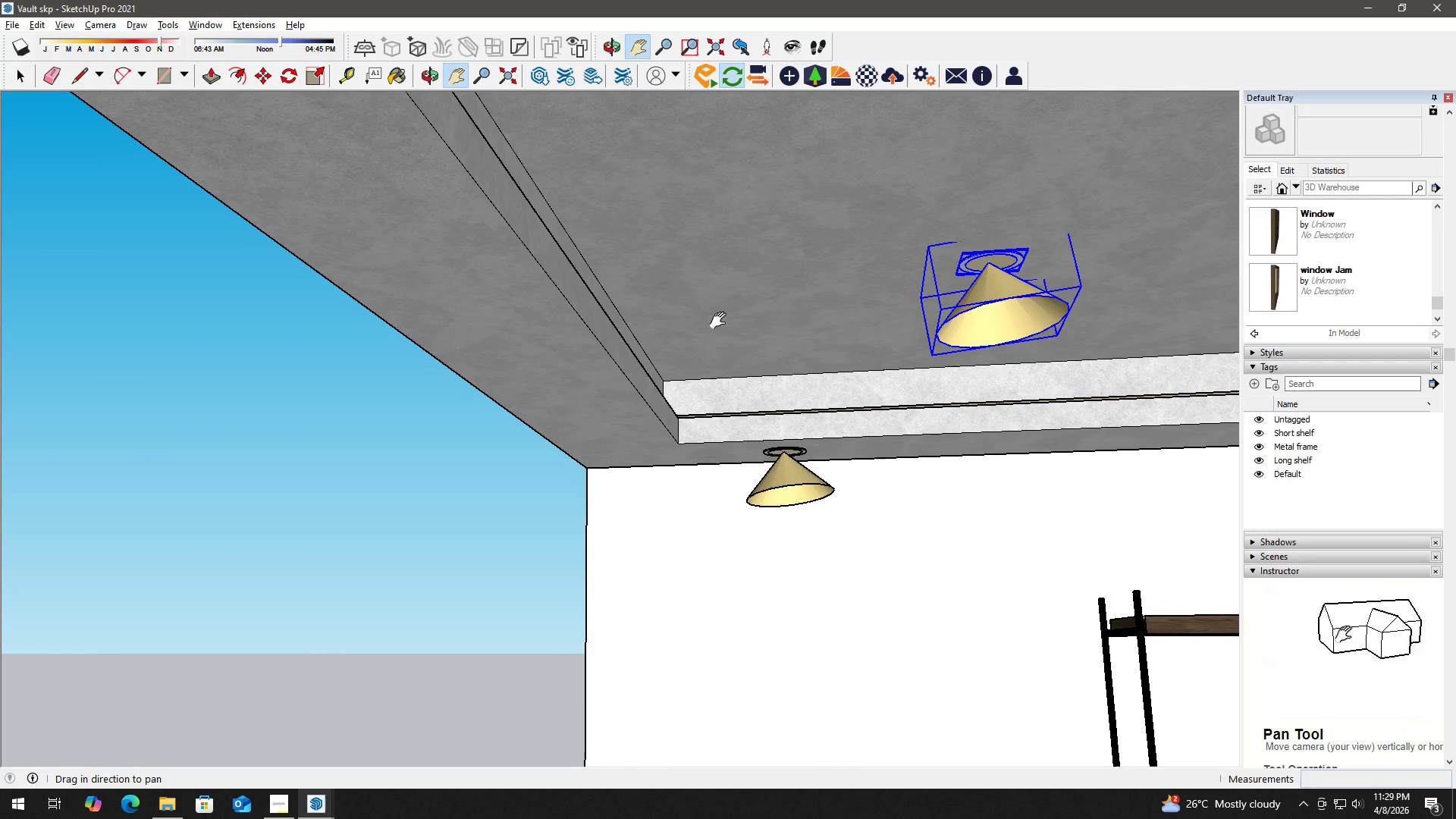 
scroll: coordinate [993, 337], scroll_direction: up, amount: 7.0
 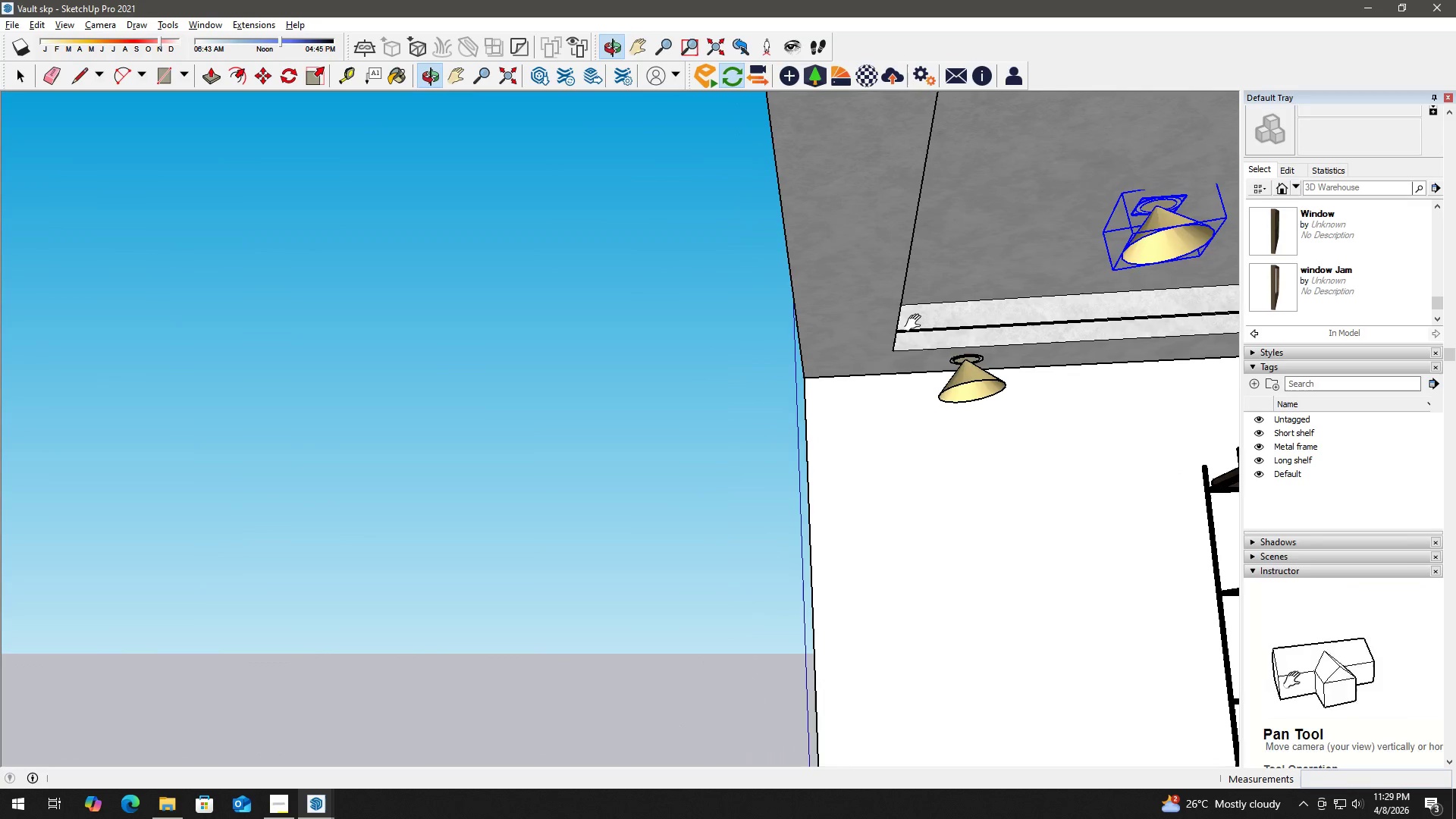 
key(H)
 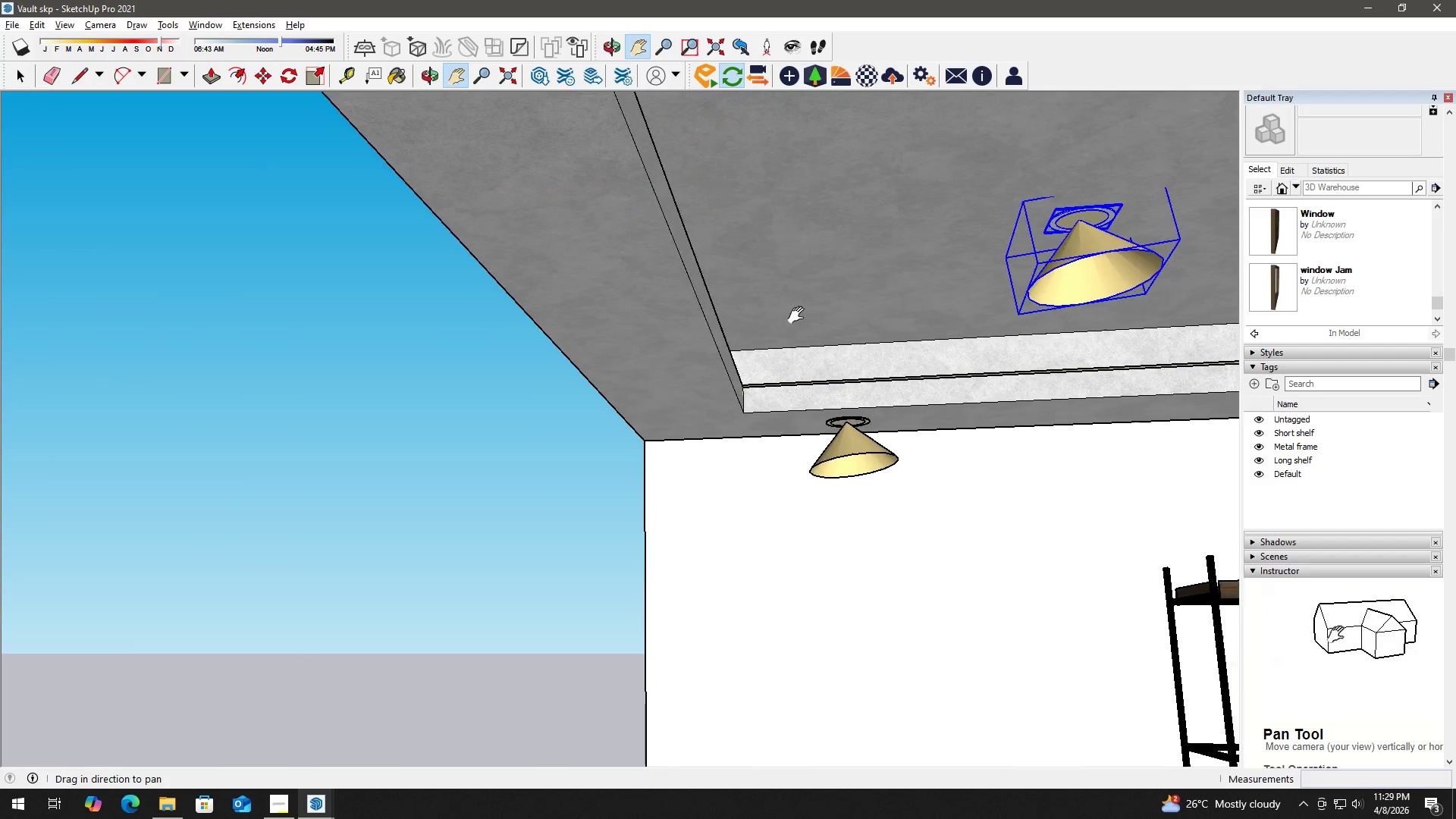 
scroll: coordinate [924, 296], scroll_direction: up, amount: 3.0
 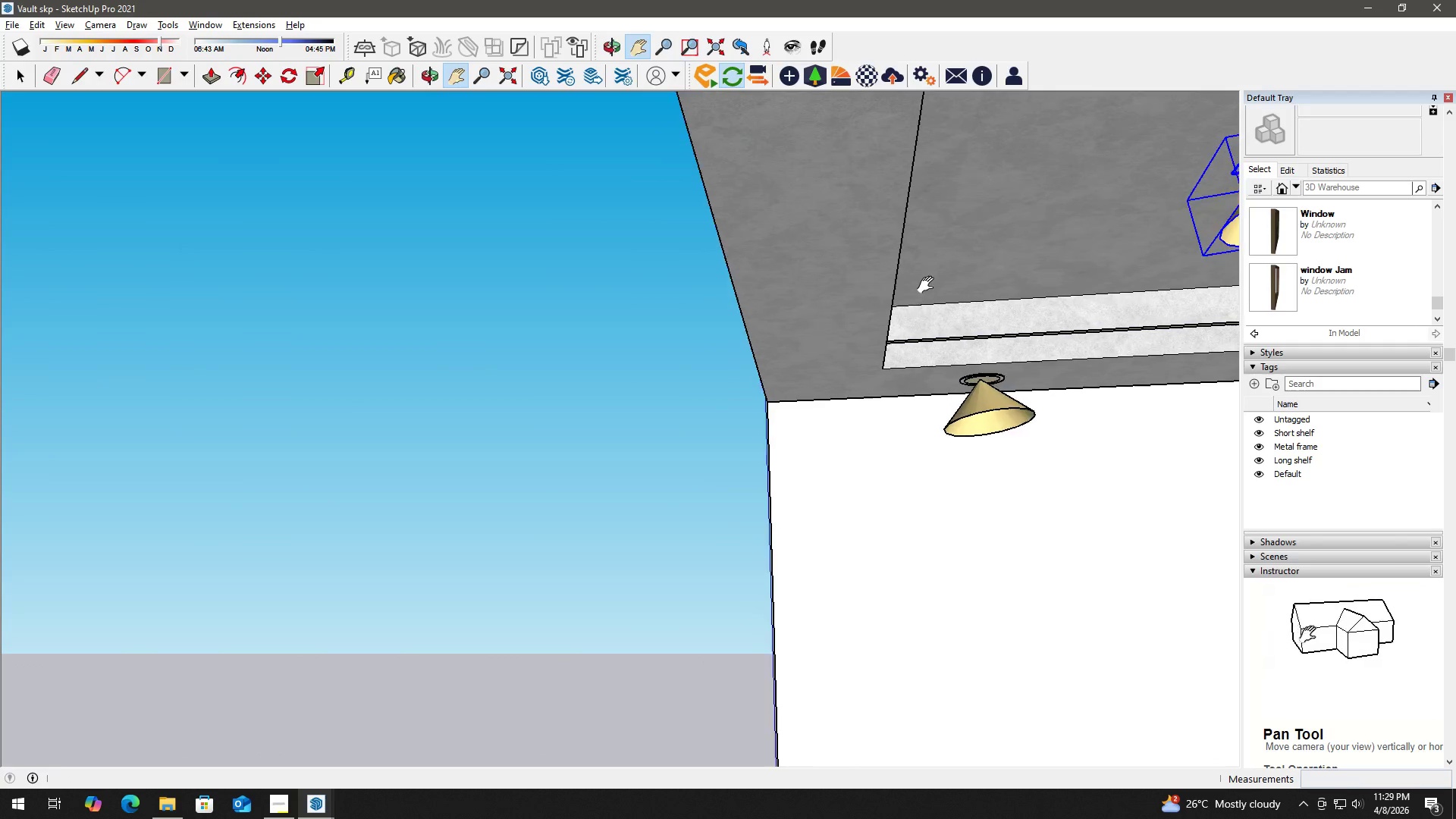 
left_click_drag(start_coordinate=[814, 309], to_coordinate=[742, 343])
 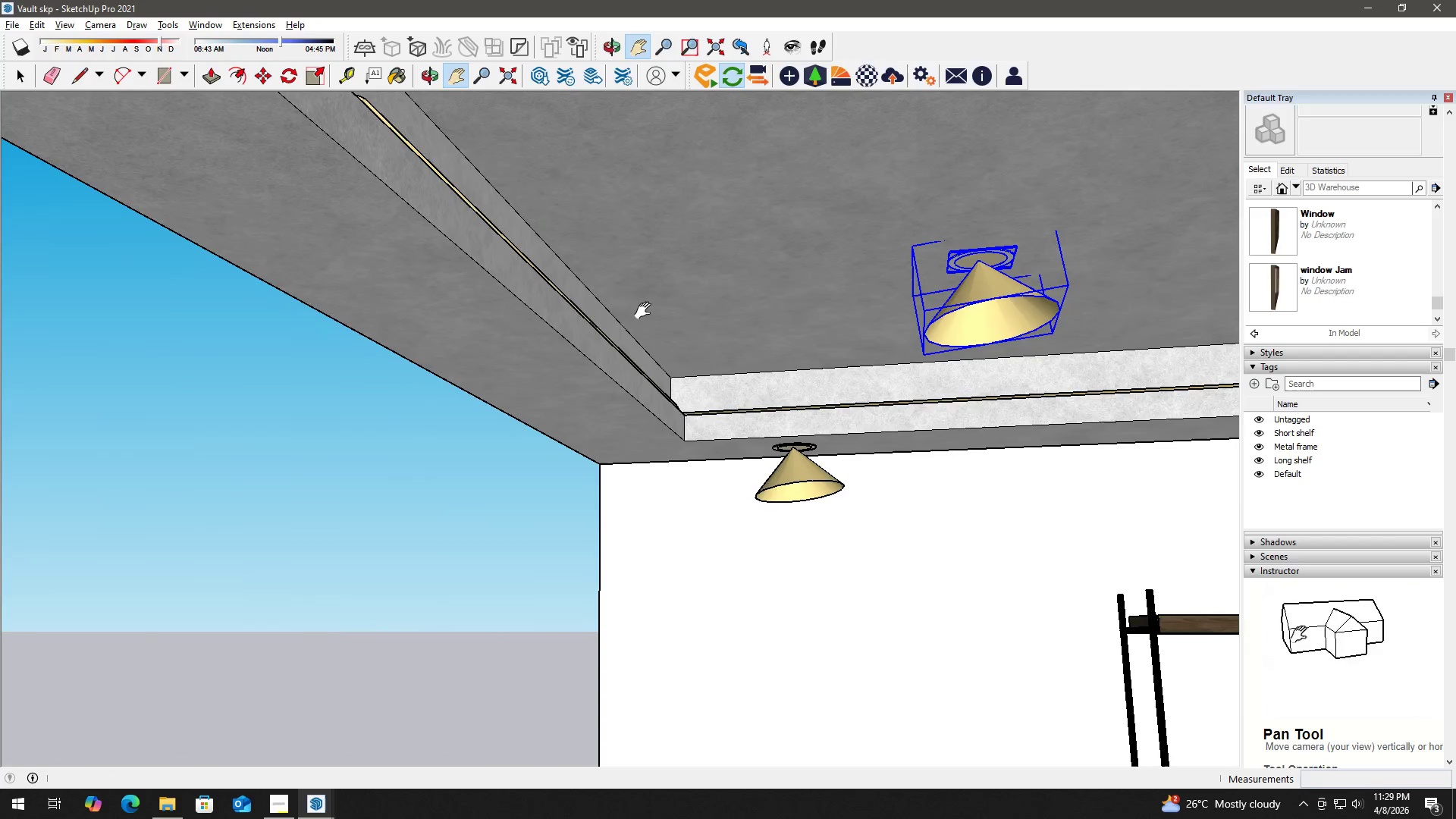 
key(T)
 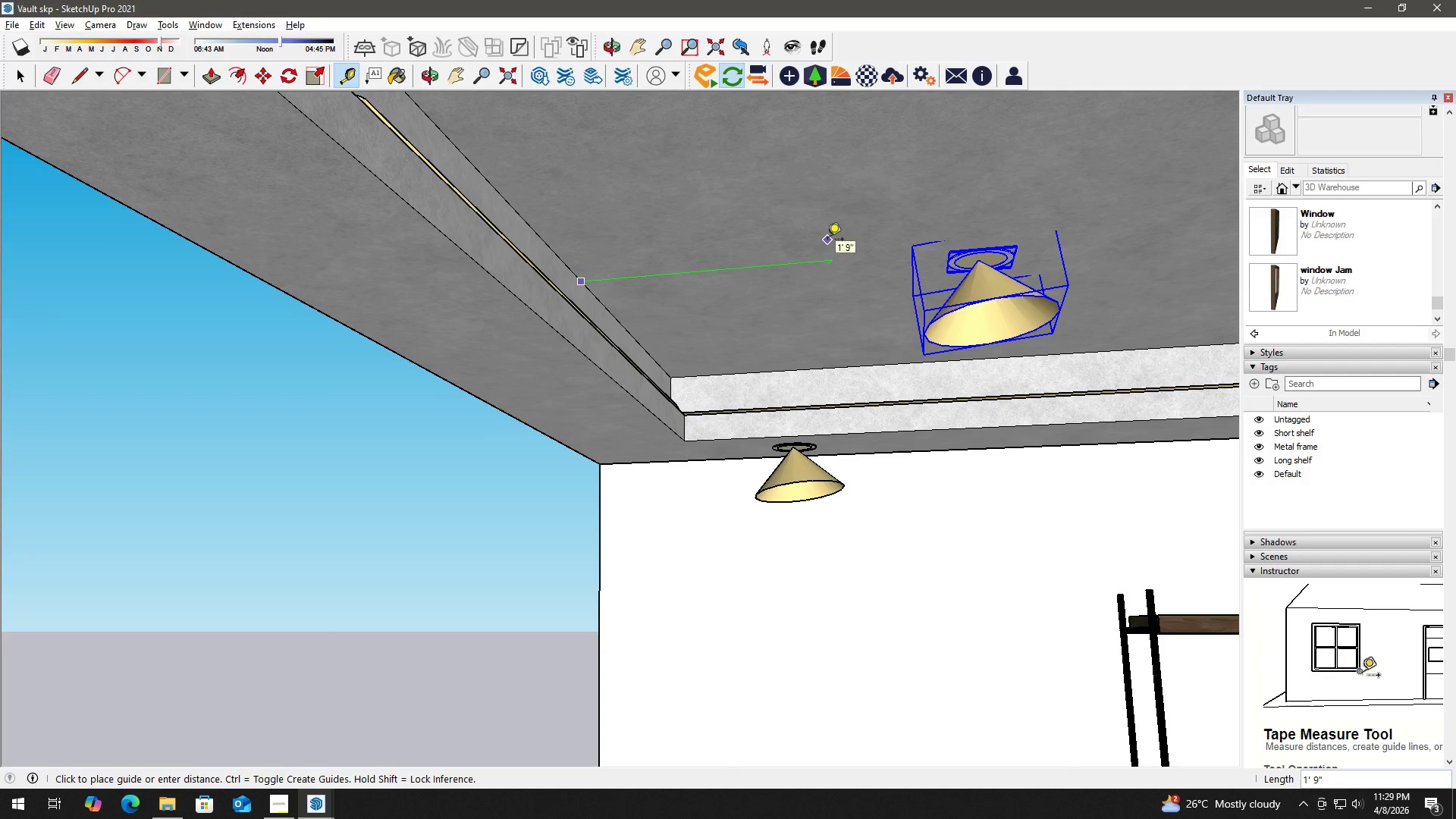 
key(Space)
 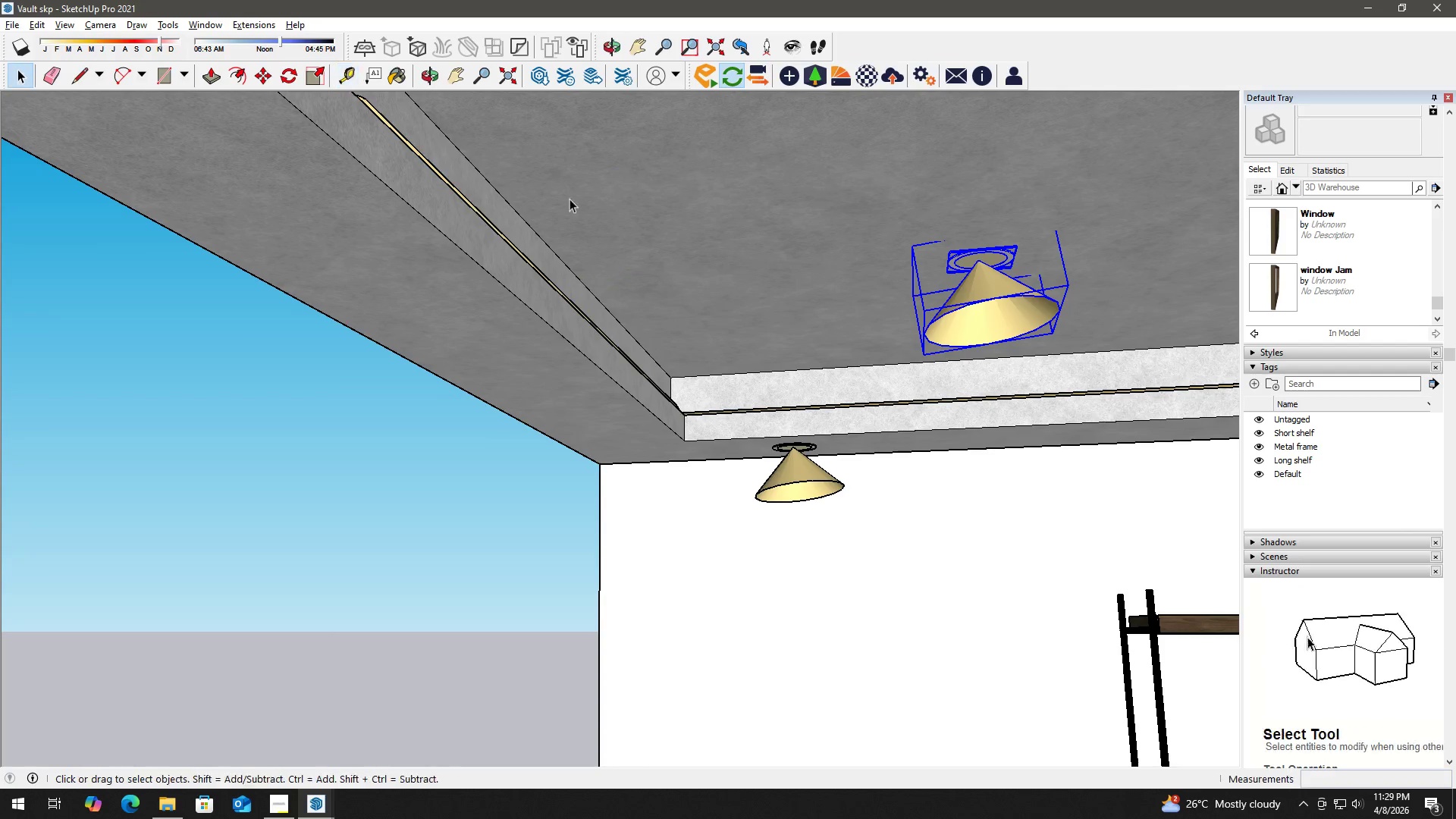 
key(T)
 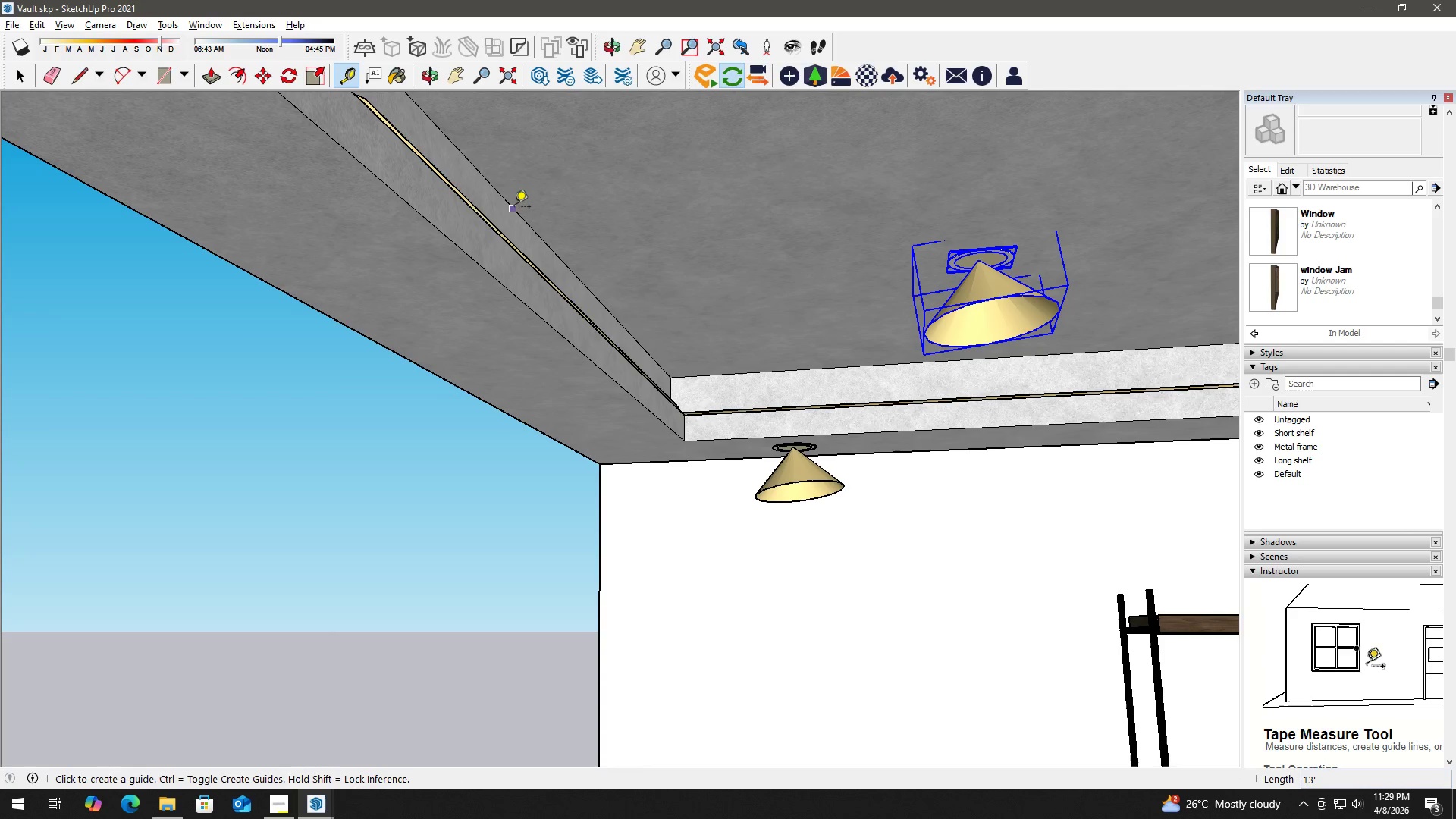 
left_click_drag(start_coordinate=[513, 207], to_coordinate=[520, 206])
 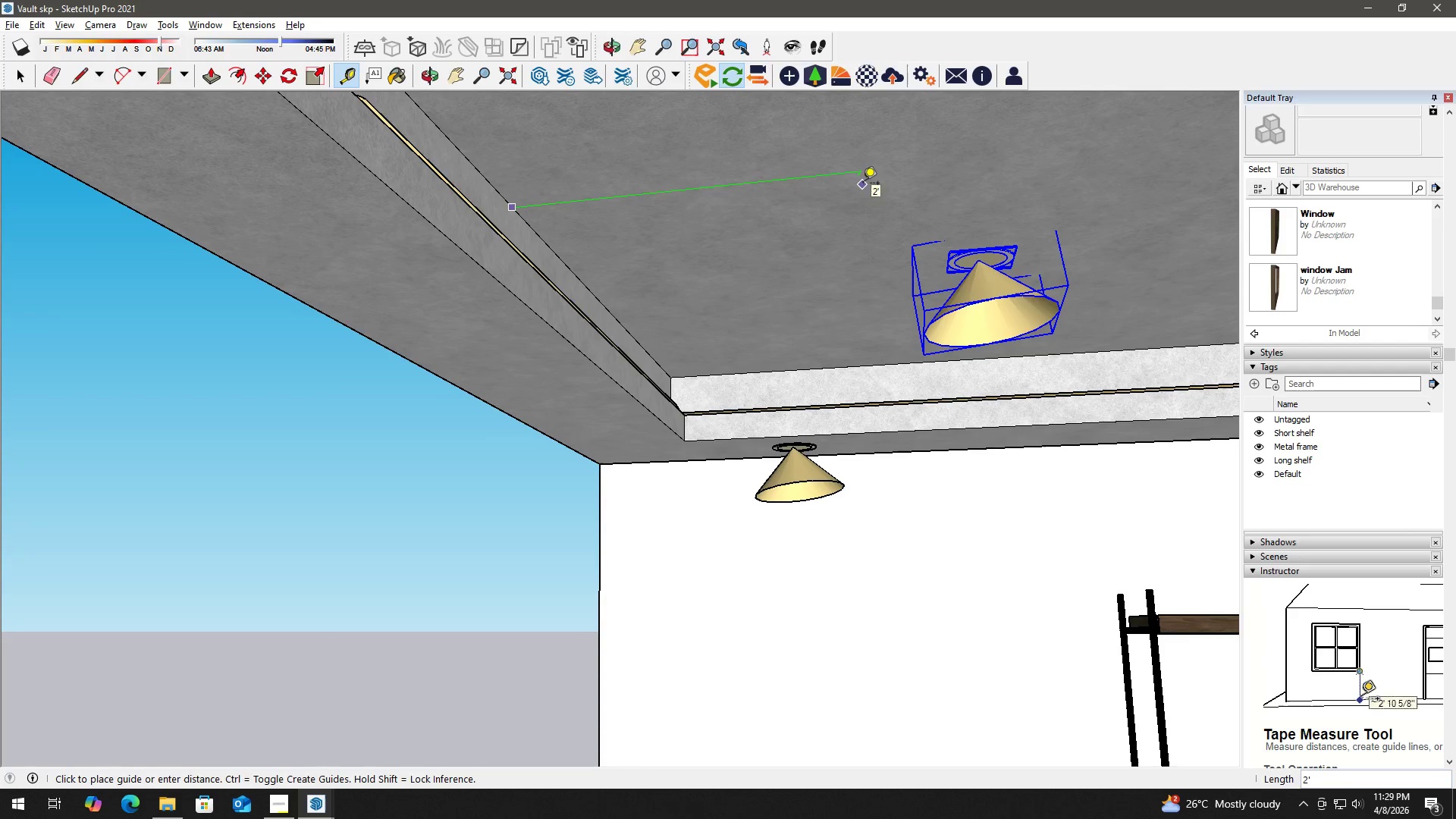 
key(Numpad2)
 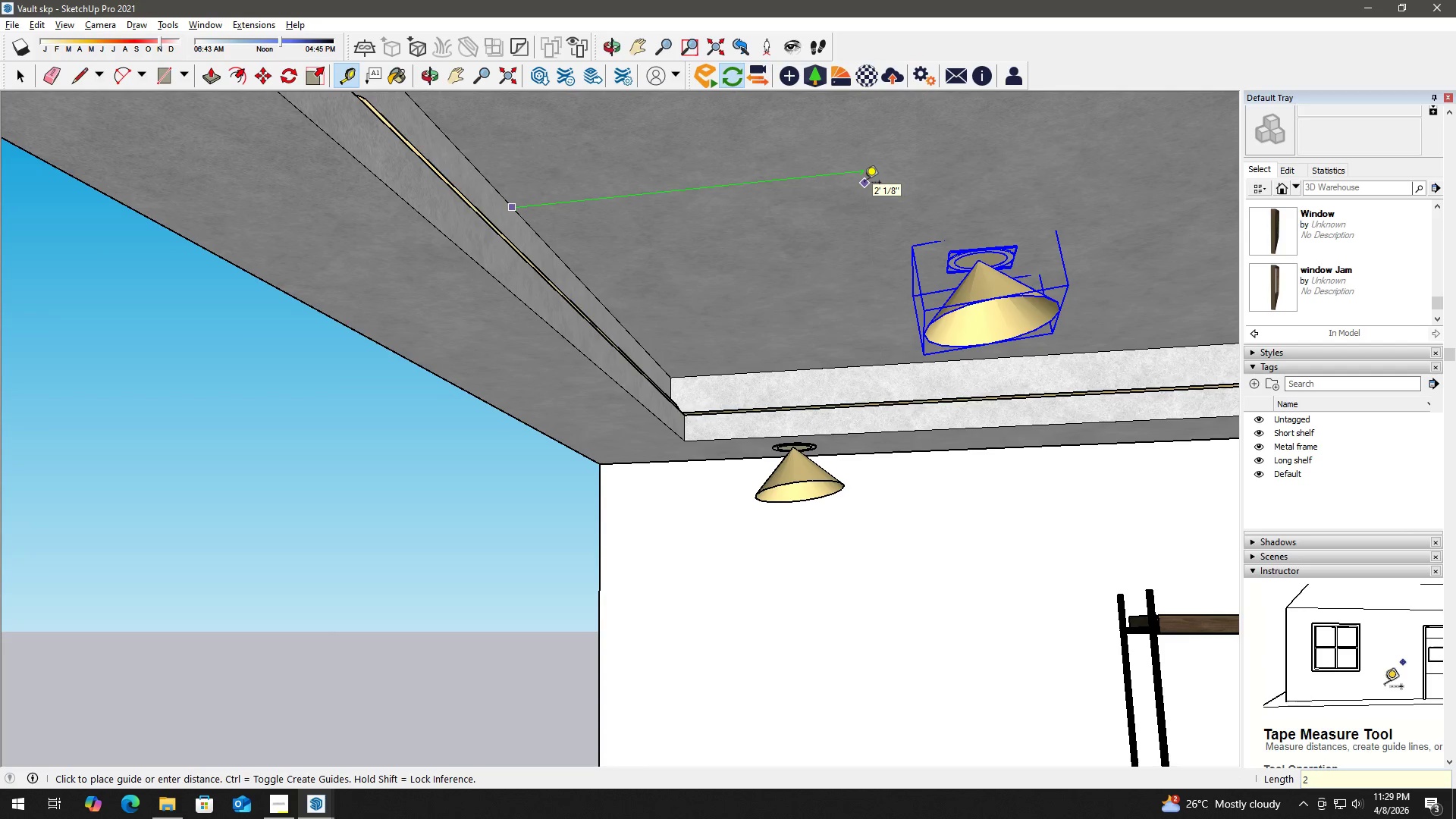 
key(Quote)
 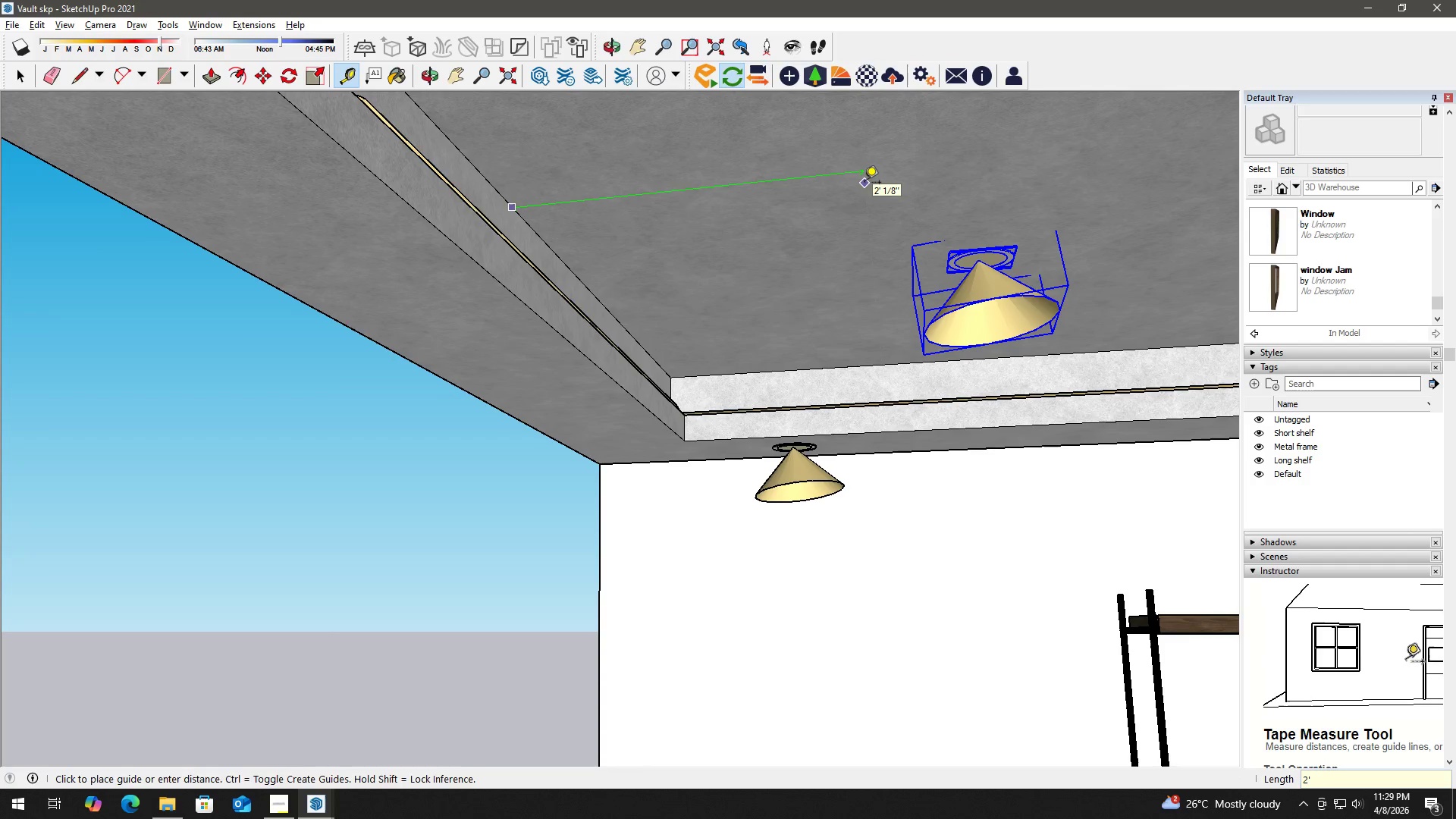 
key(Enter)
 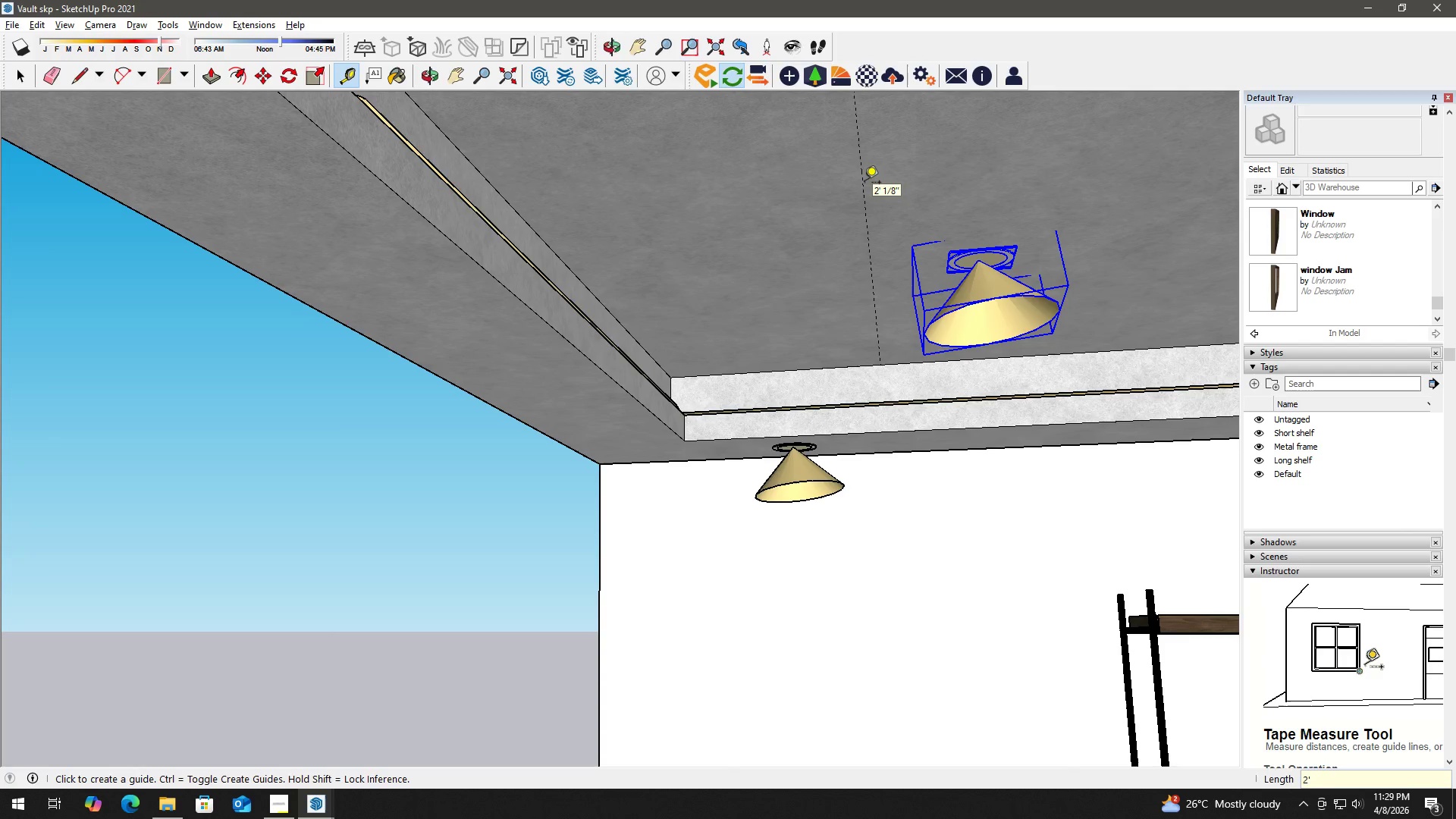 
key(Space)
 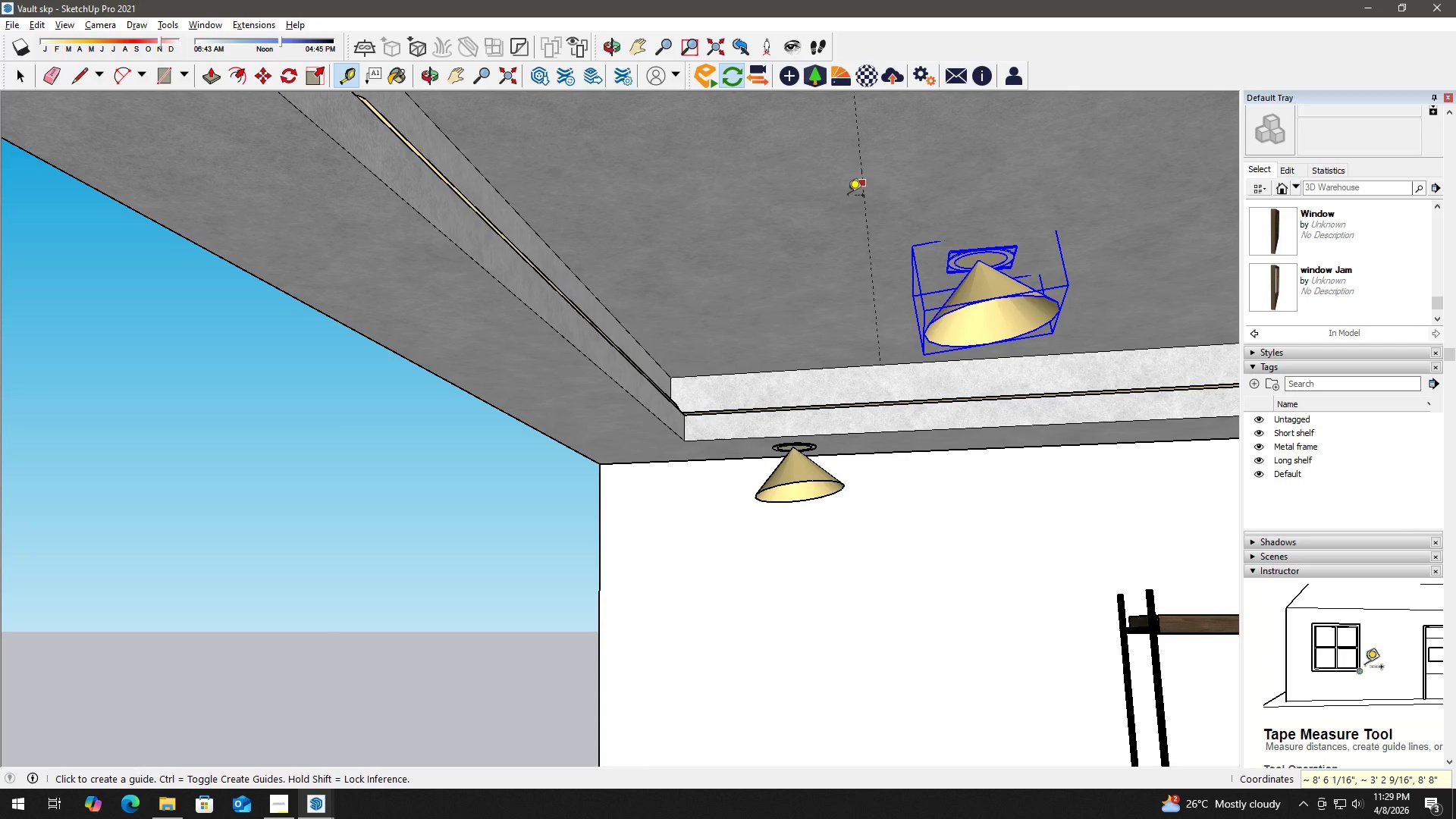 
key(M)
 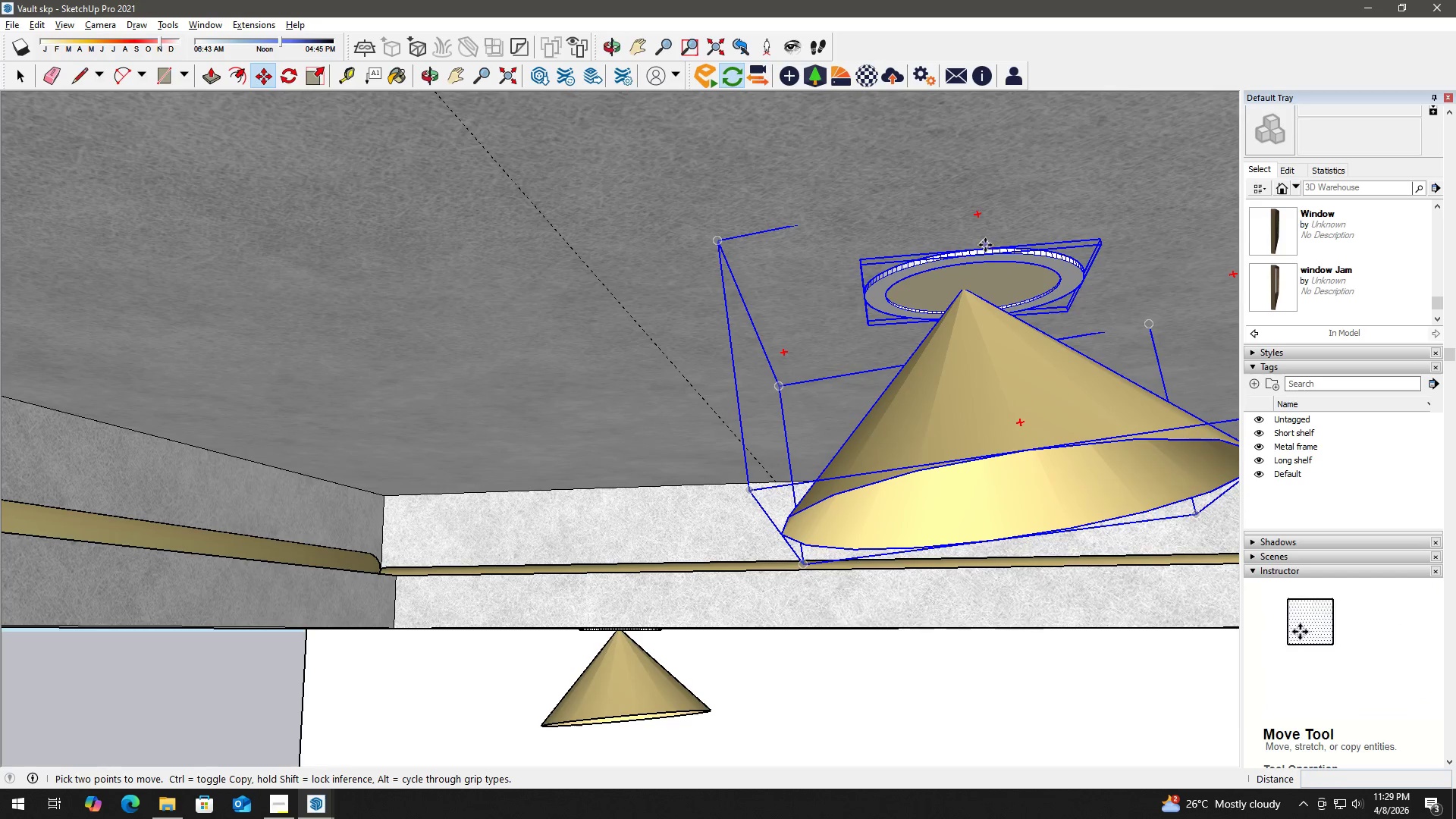 
scroll: coordinate [972, 253], scroll_direction: up, amount: 13.0
 